 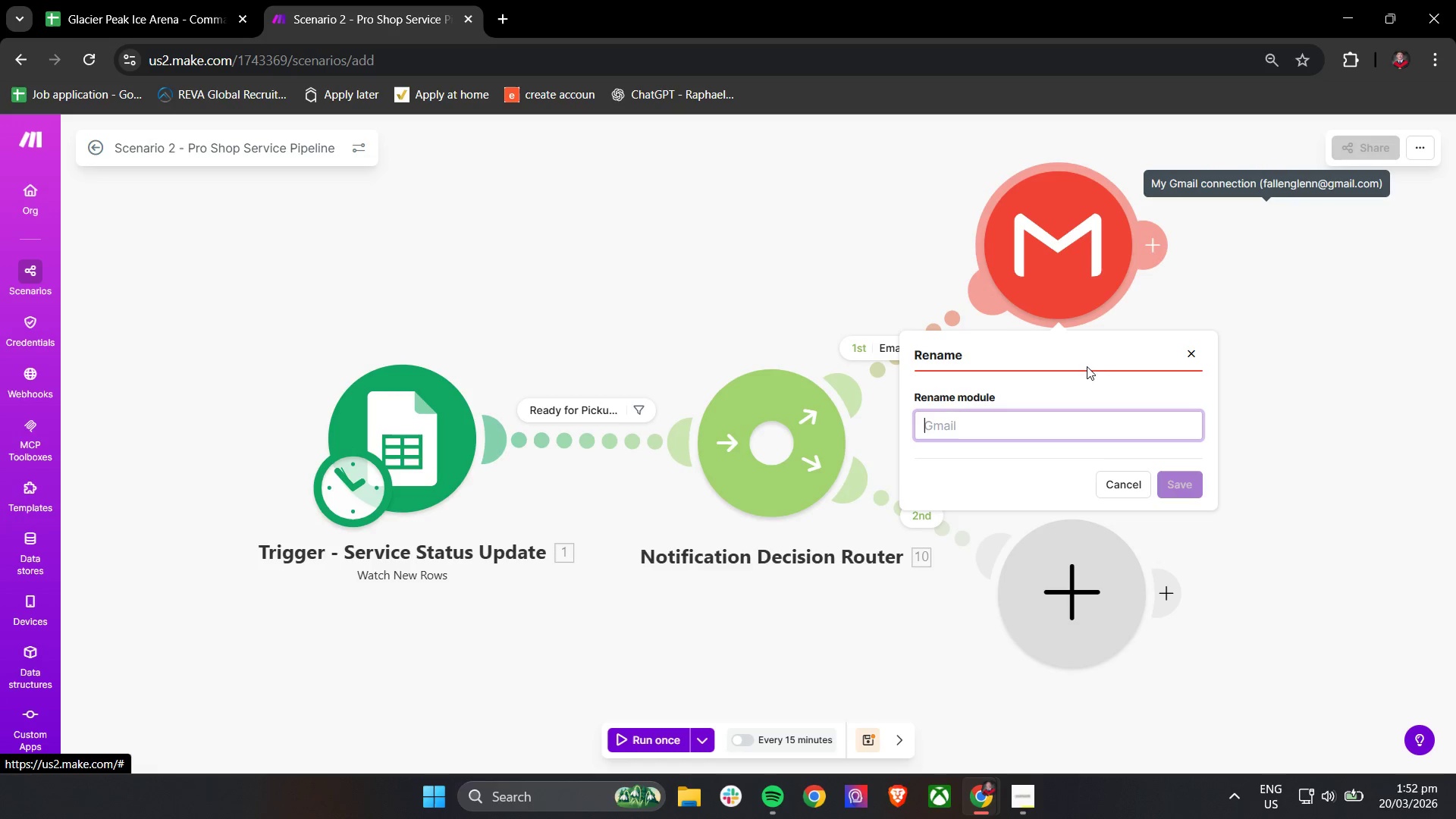 
double_click([987, 428])
 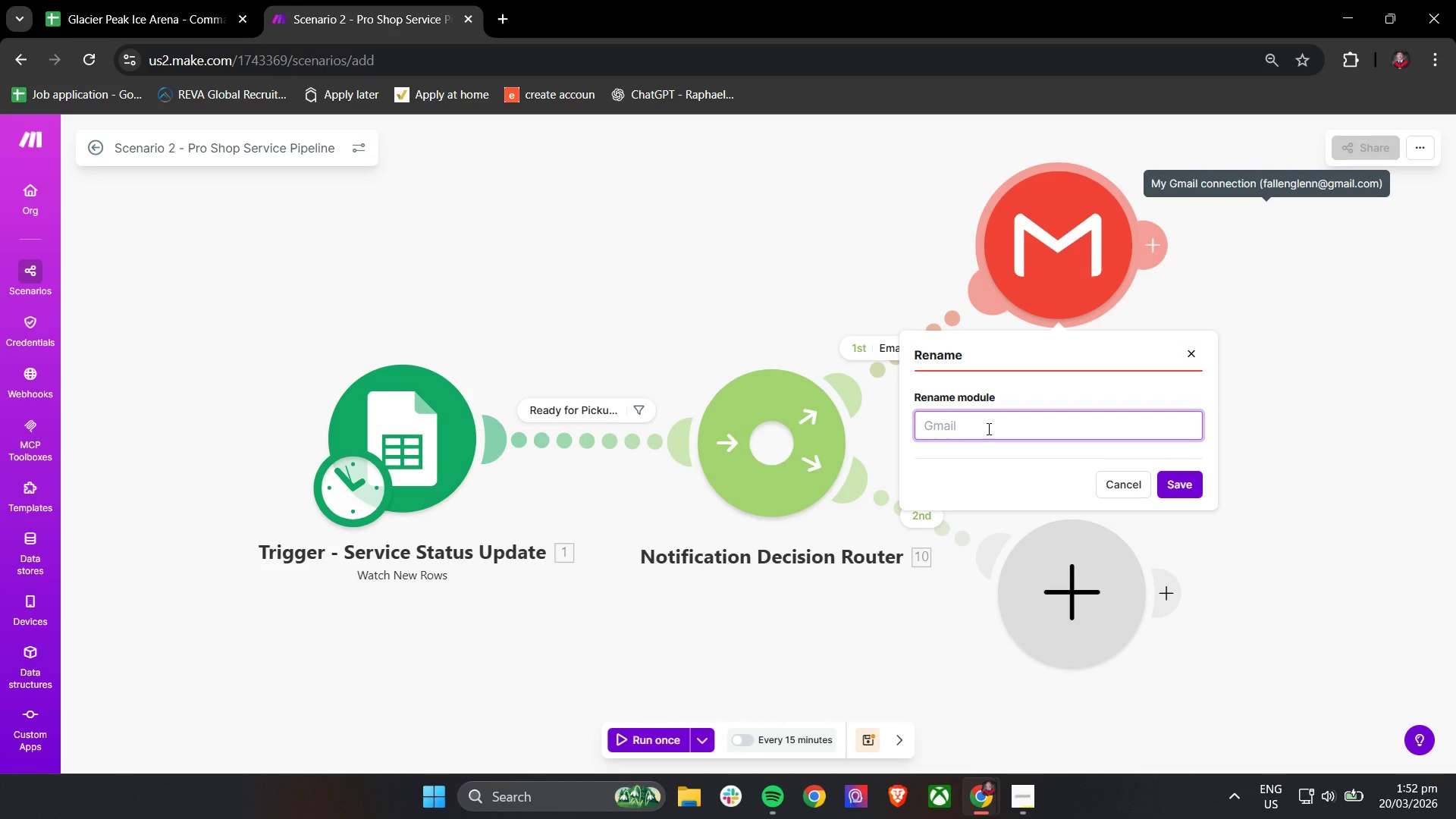 
hold_key(key=ShiftLeft, duration=0.64)
 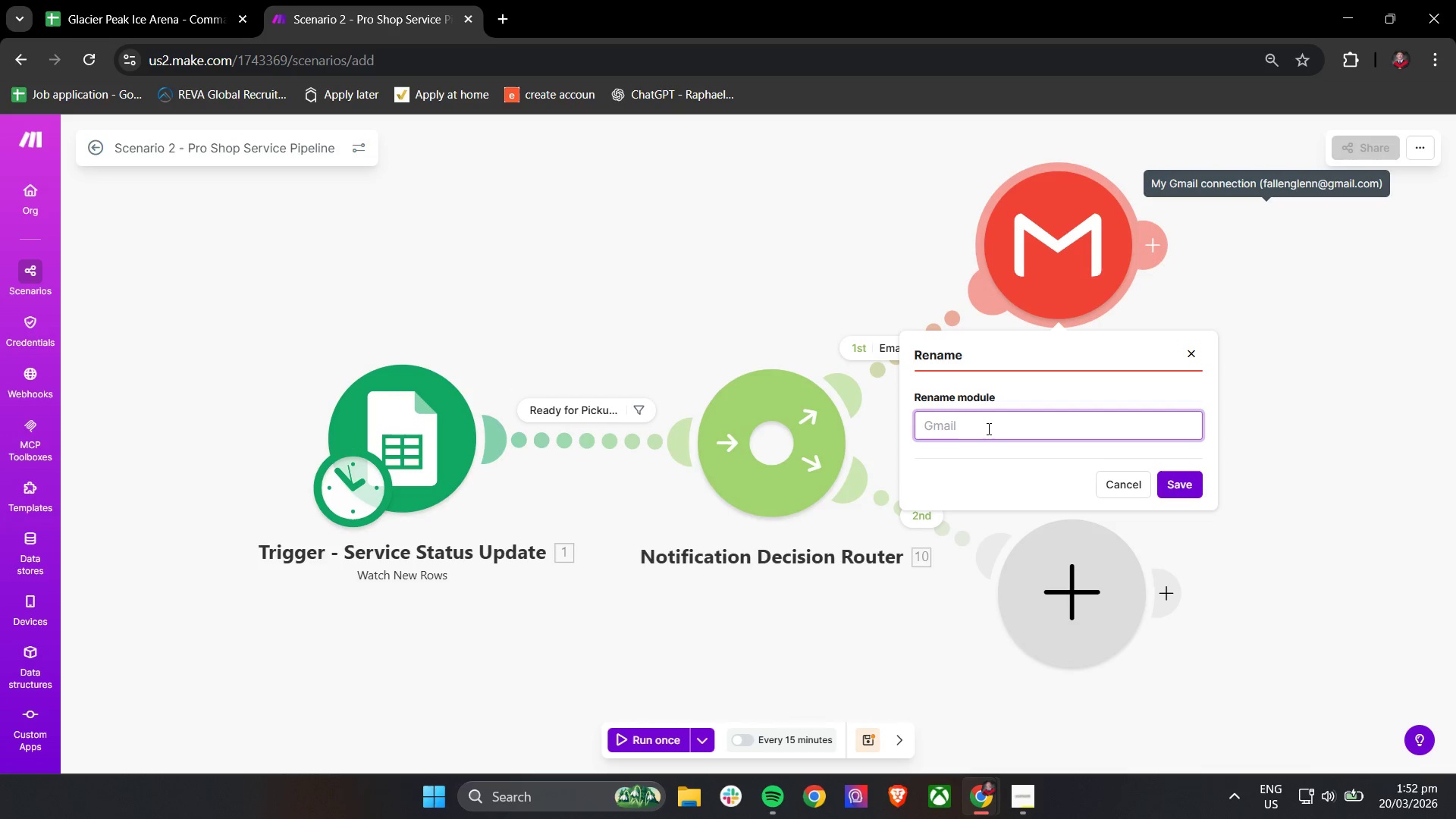 
type(Send Pic )
key(Backspace)
type(kup Notification Email)
 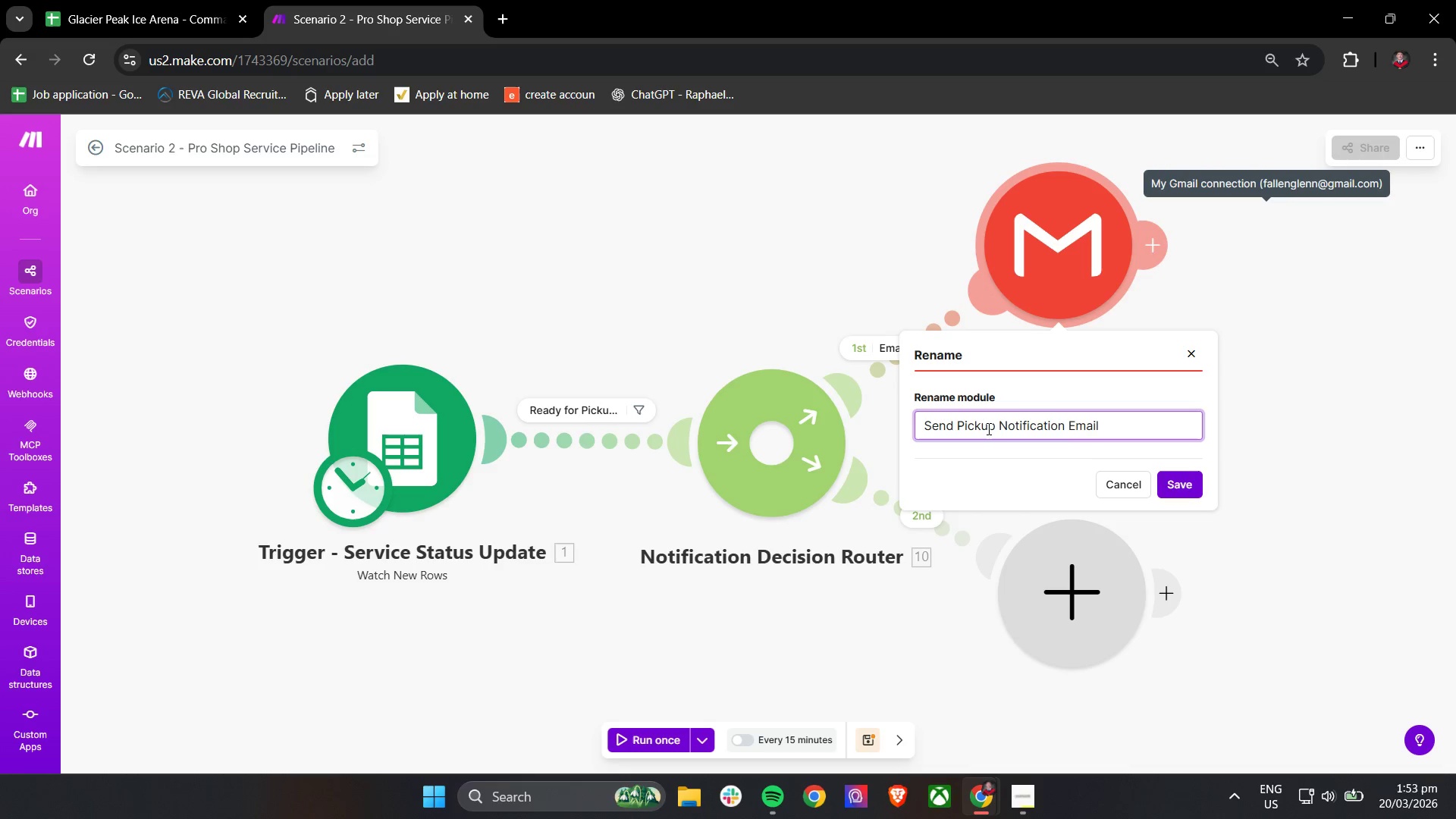 
wait(8.16)
 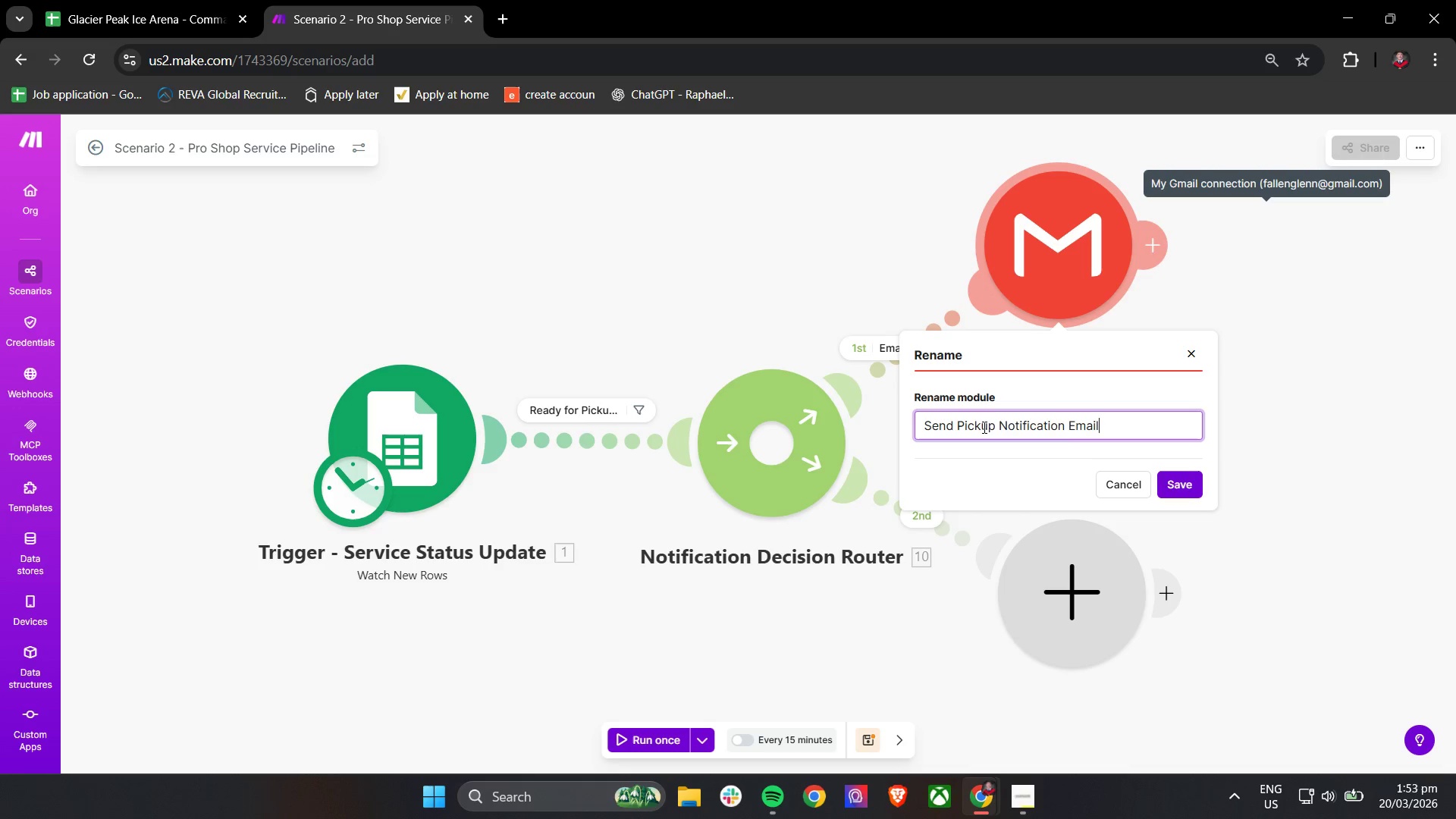 
left_click([1183, 477])
 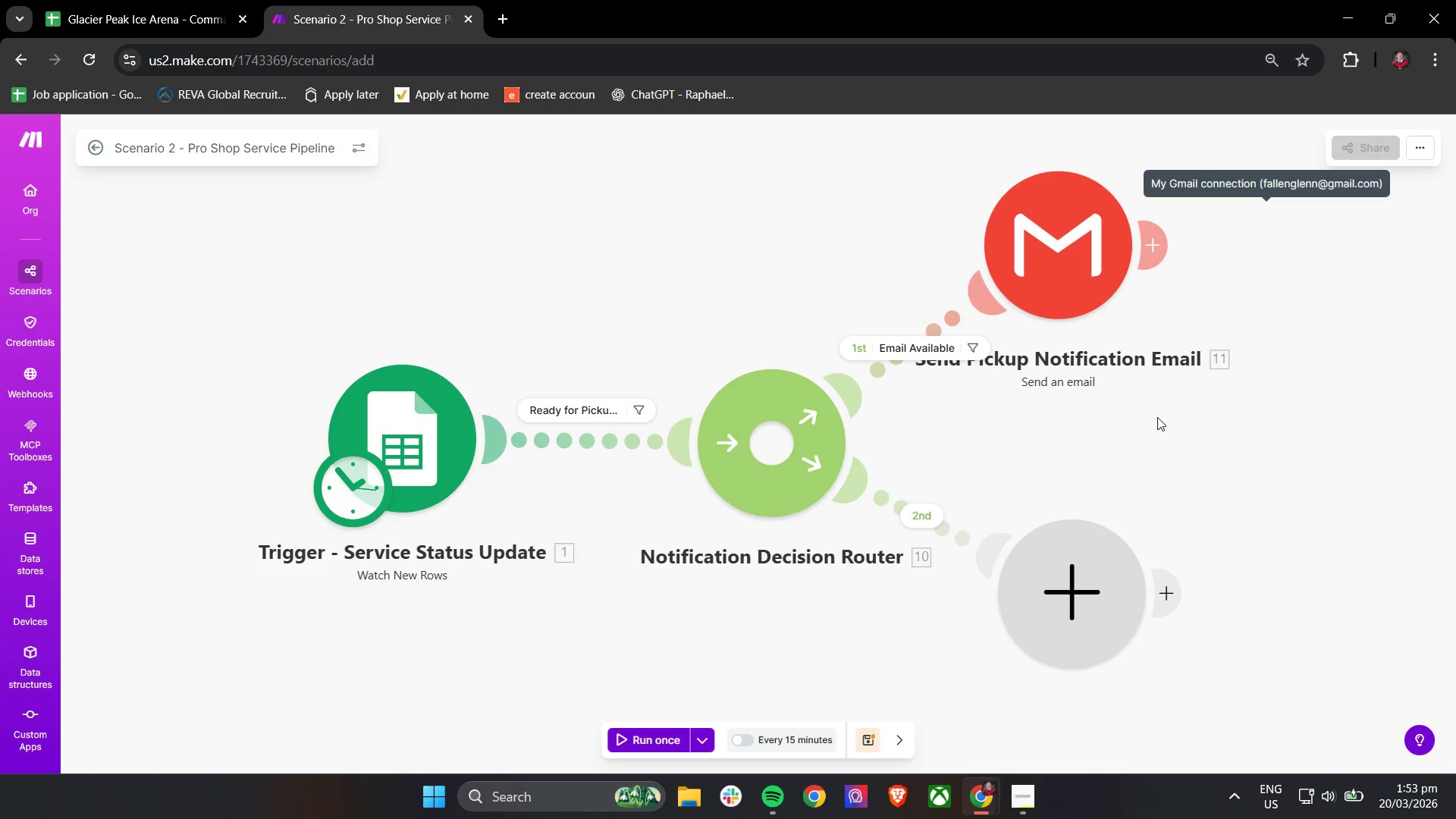 
left_click_drag(start_coordinate=[1239, 418], to_coordinate=[1116, 475])
 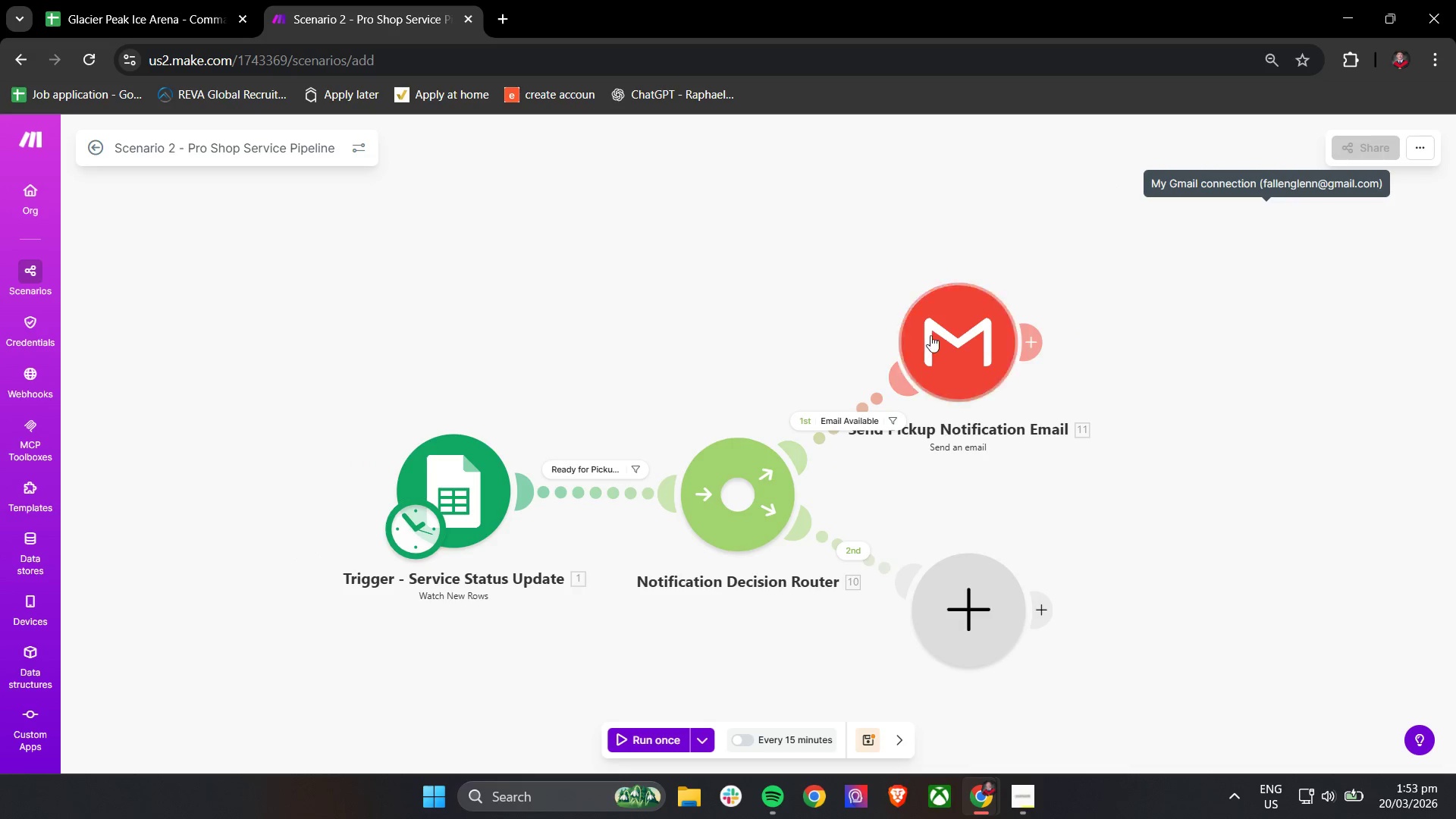 
scroll: coordinate [1157, 417], scroll_direction: down, amount: 2.0
 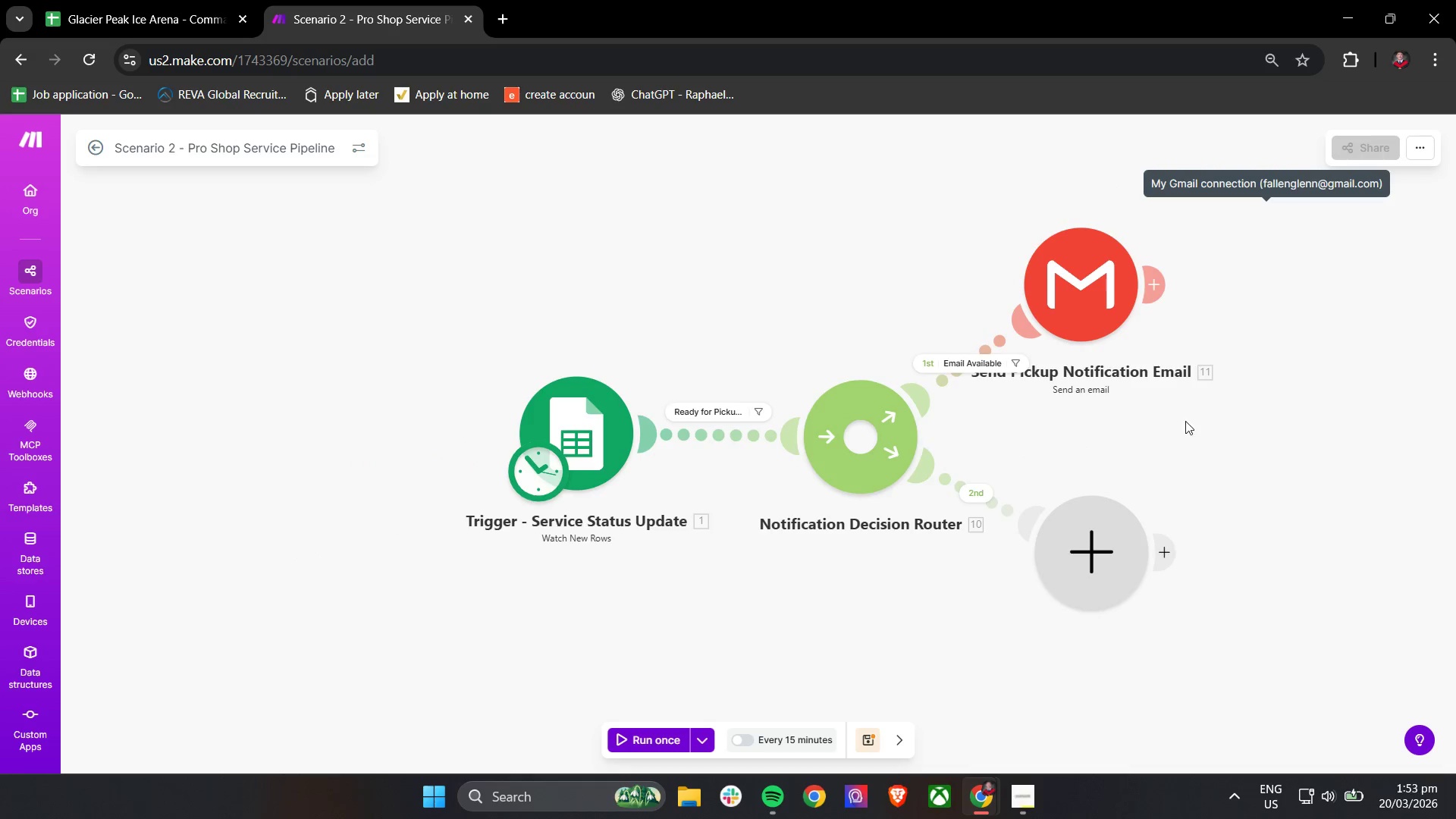 
left_click_drag(start_coordinate=[937, 335], to_coordinate=[918, 227])
 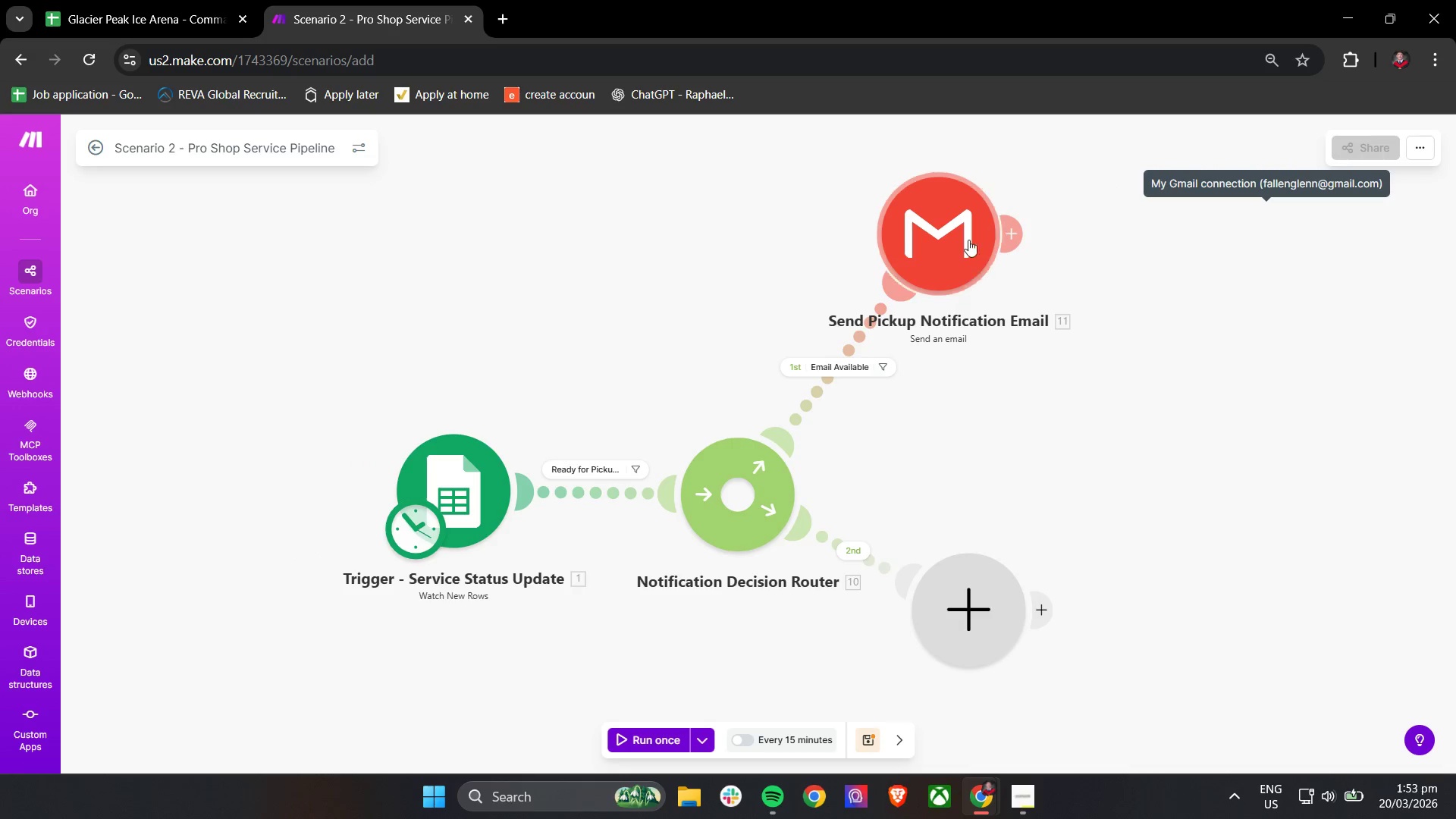 
left_click_drag(start_coordinate=[961, 230], to_coordinate=[952, 240])
 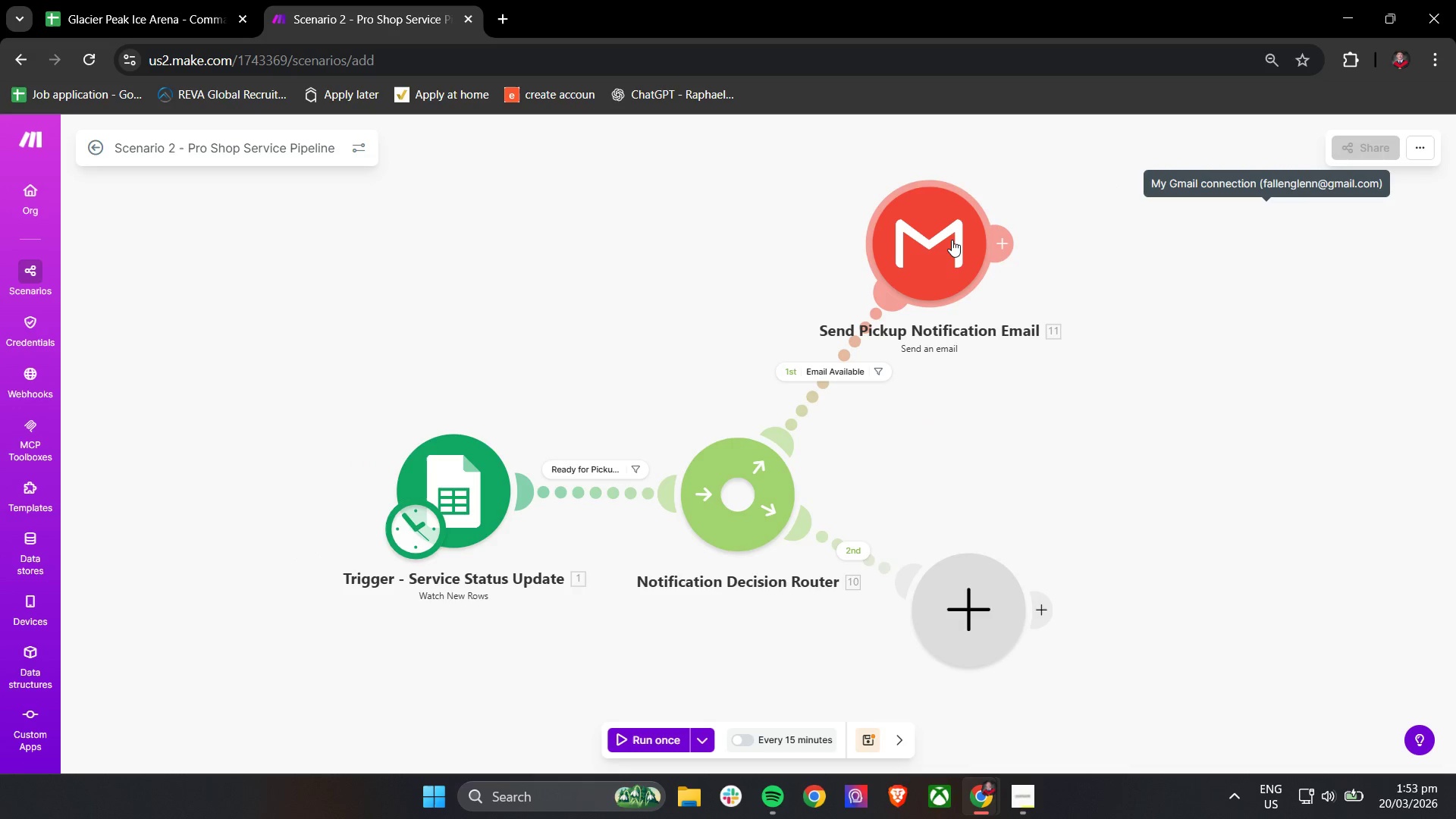 
left_click([952, 240])
 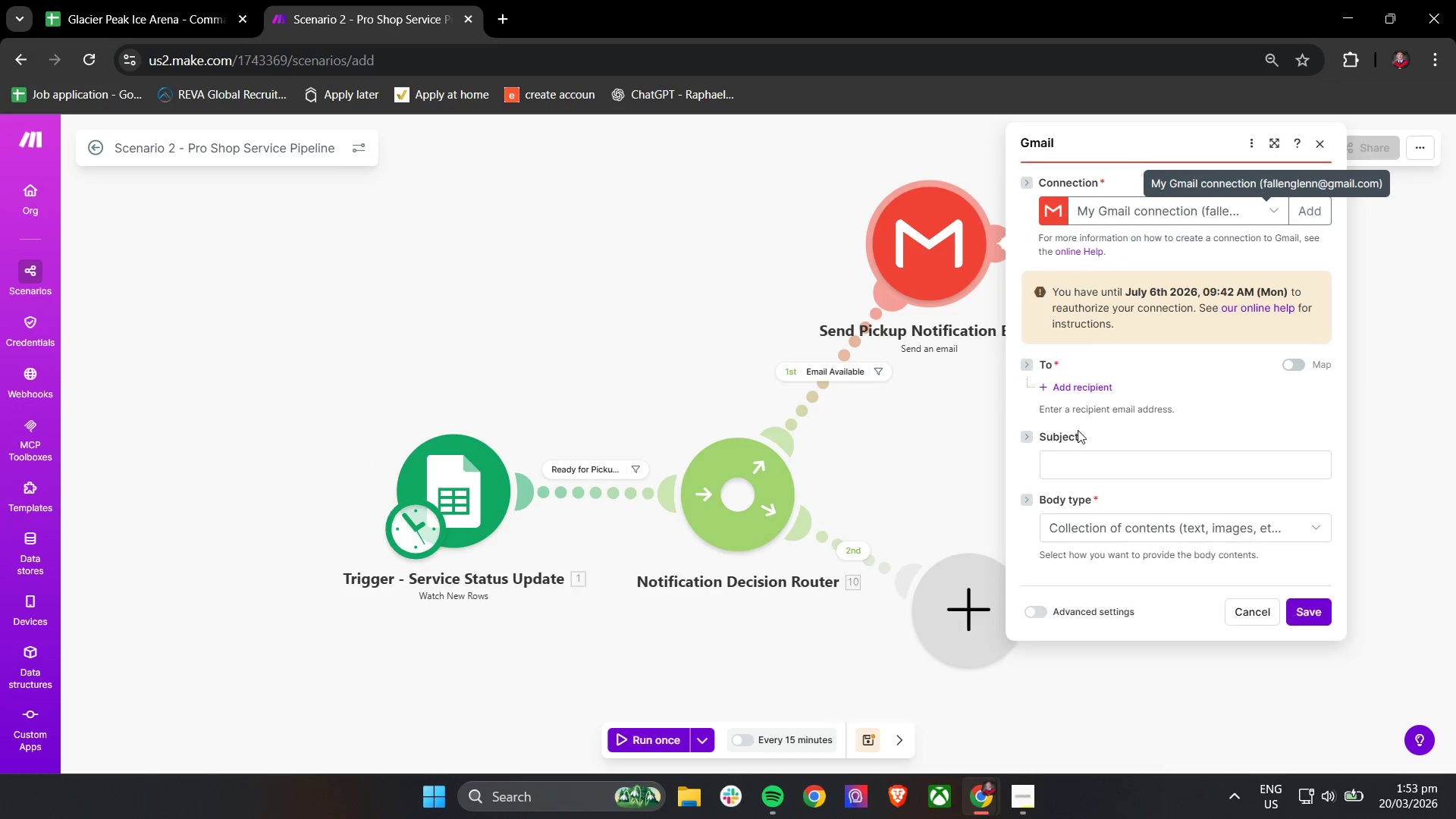 
wait(8.27)
 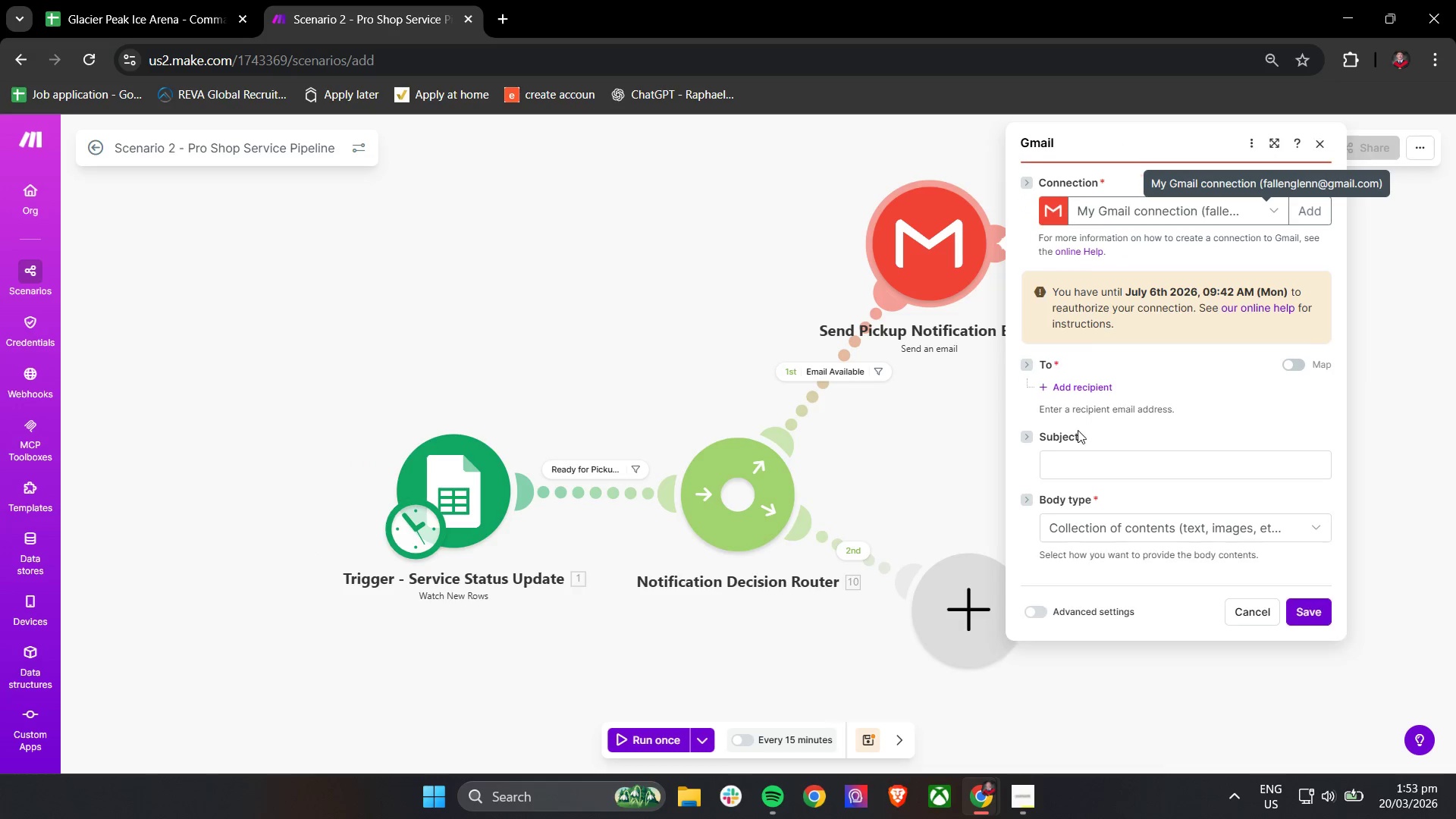 
left_click([1077, 385])
 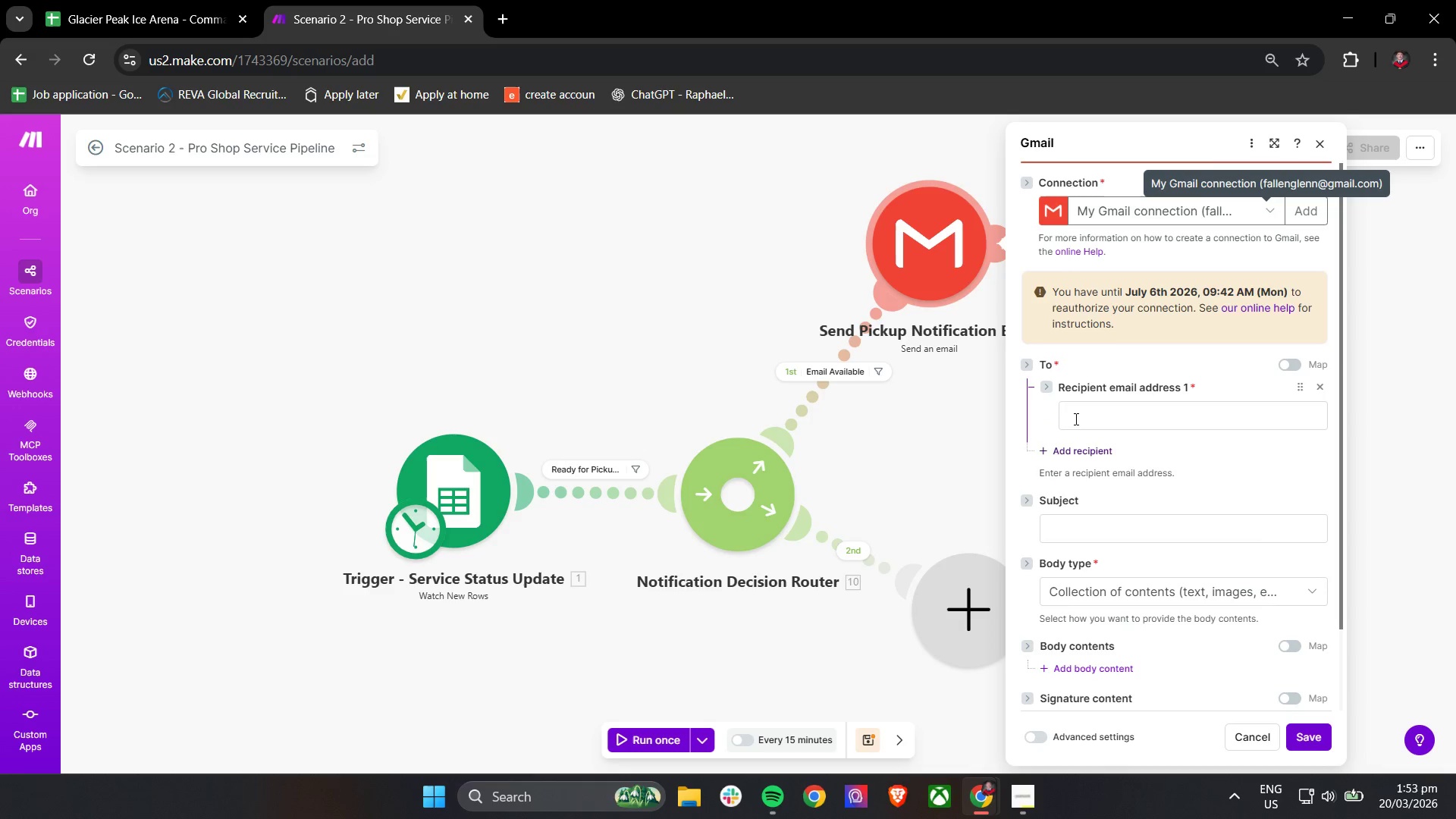 
left_click([1075, 419])
 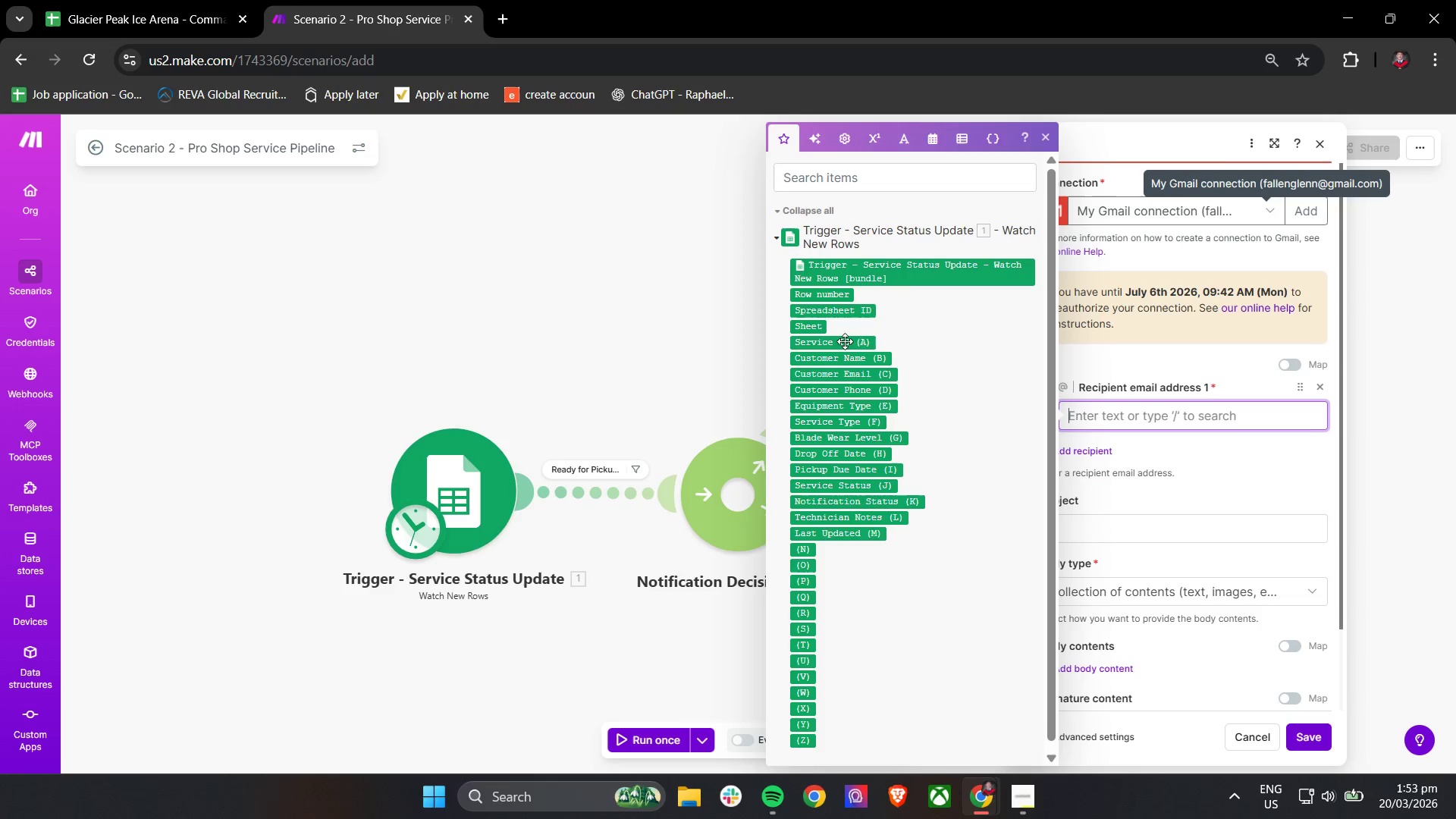 
left_click([834, 375])
 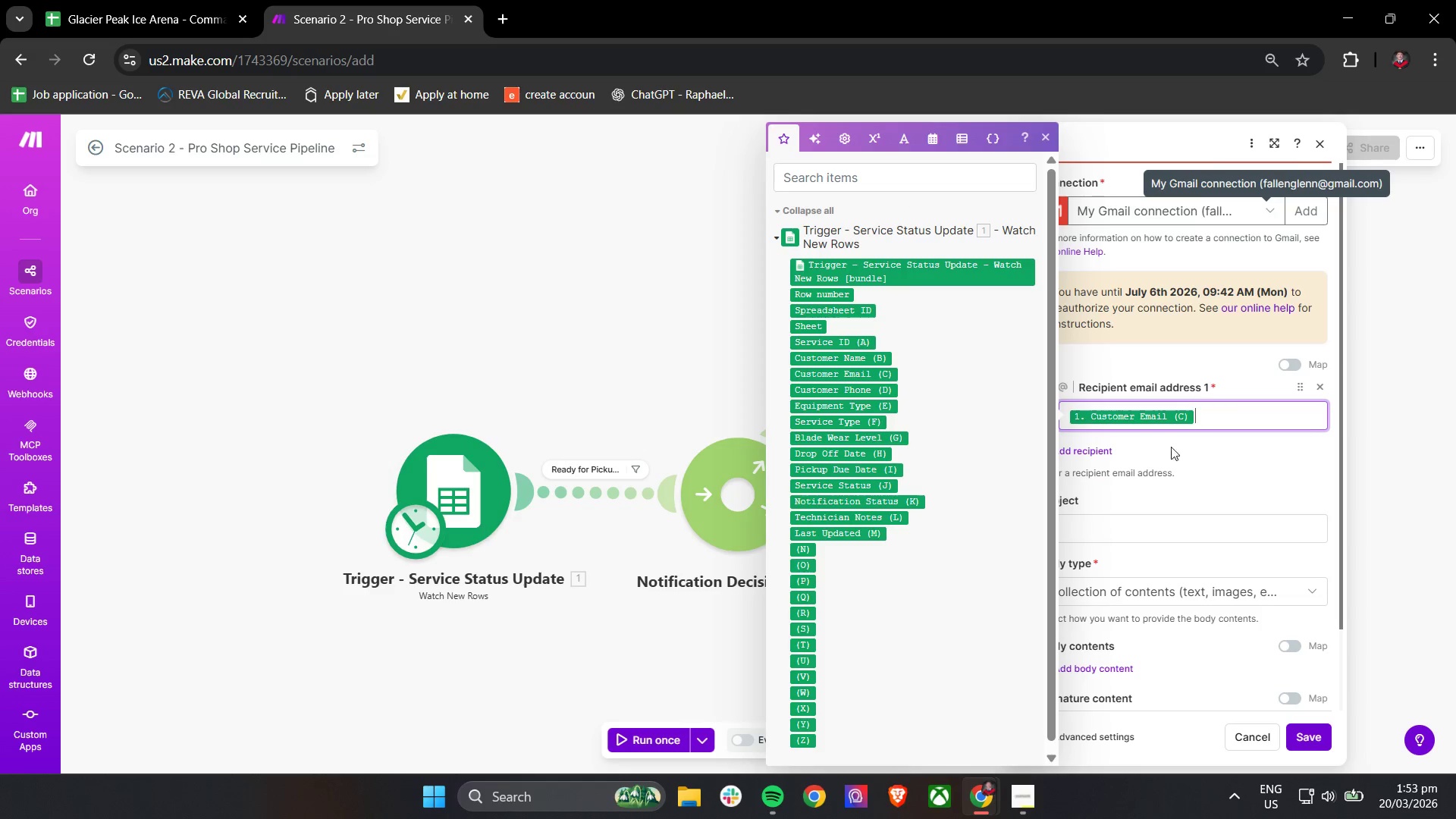 
left_click([1223, 457])
 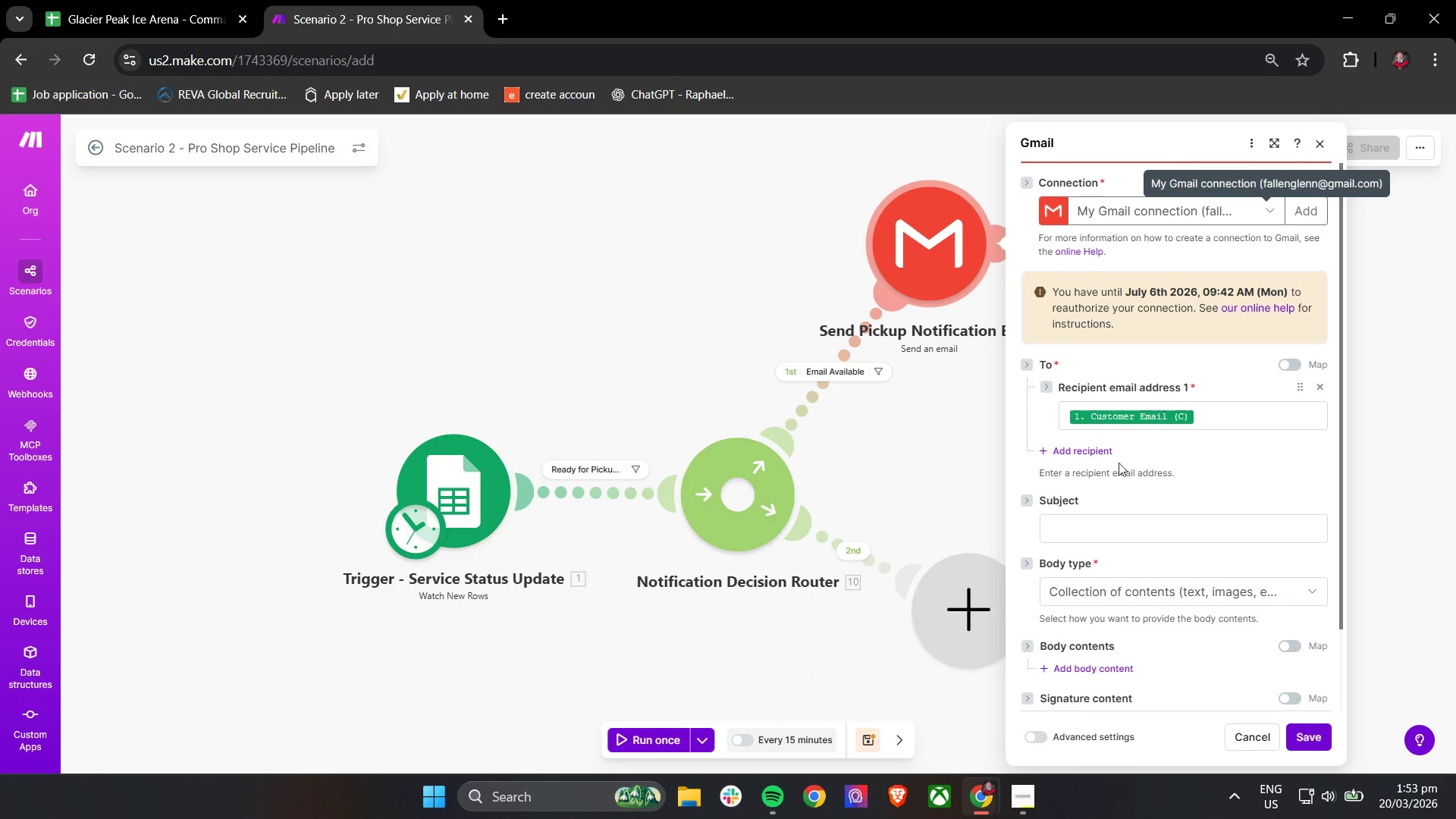 
left_click([1109, 428])
 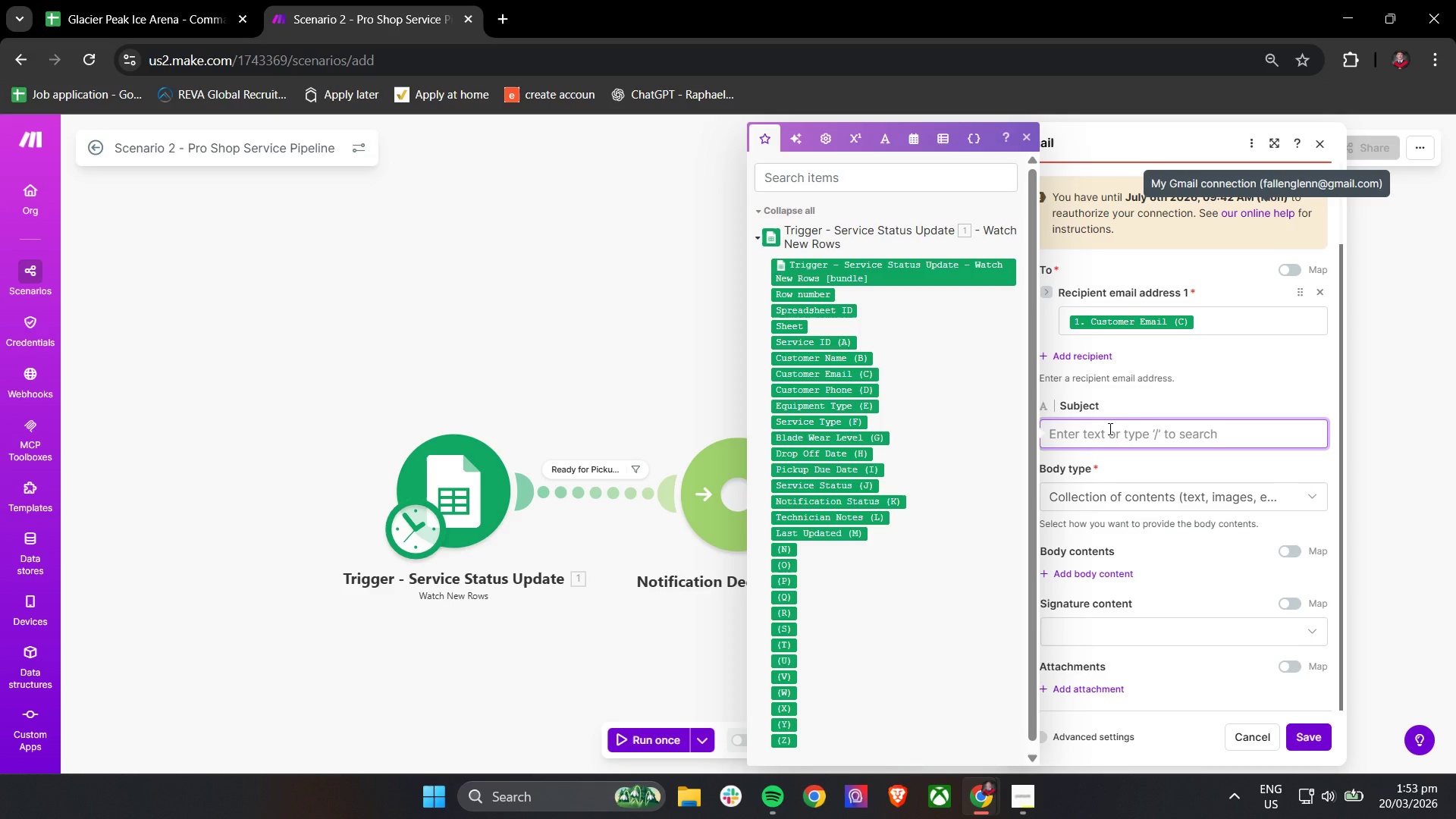 
scroll: coordinate [1113, 465], scroll_direction: down, amount: 1.0
 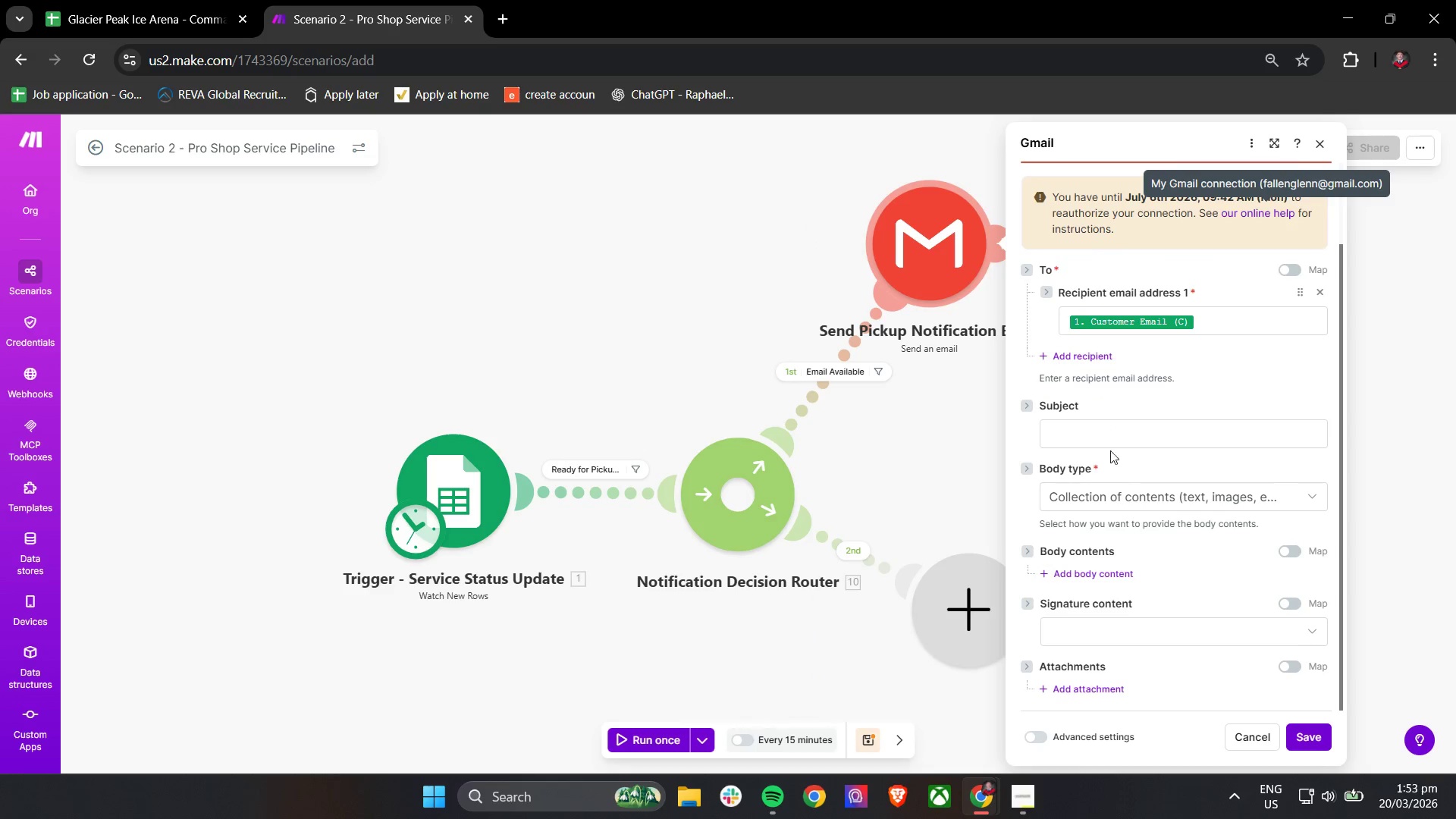 
type(Your eqipment is ready for pickup)
 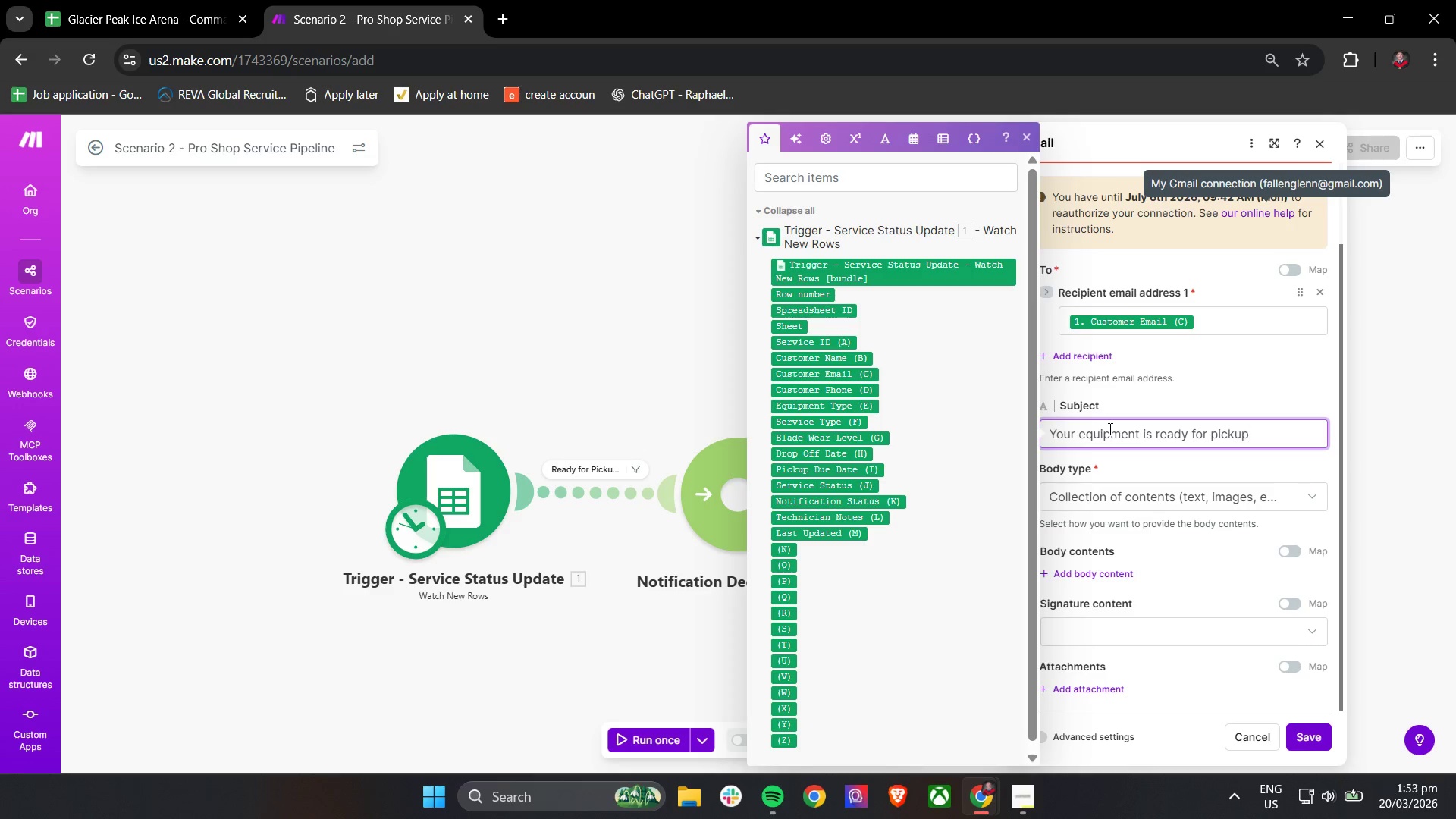 
left_click([1247, 463])
 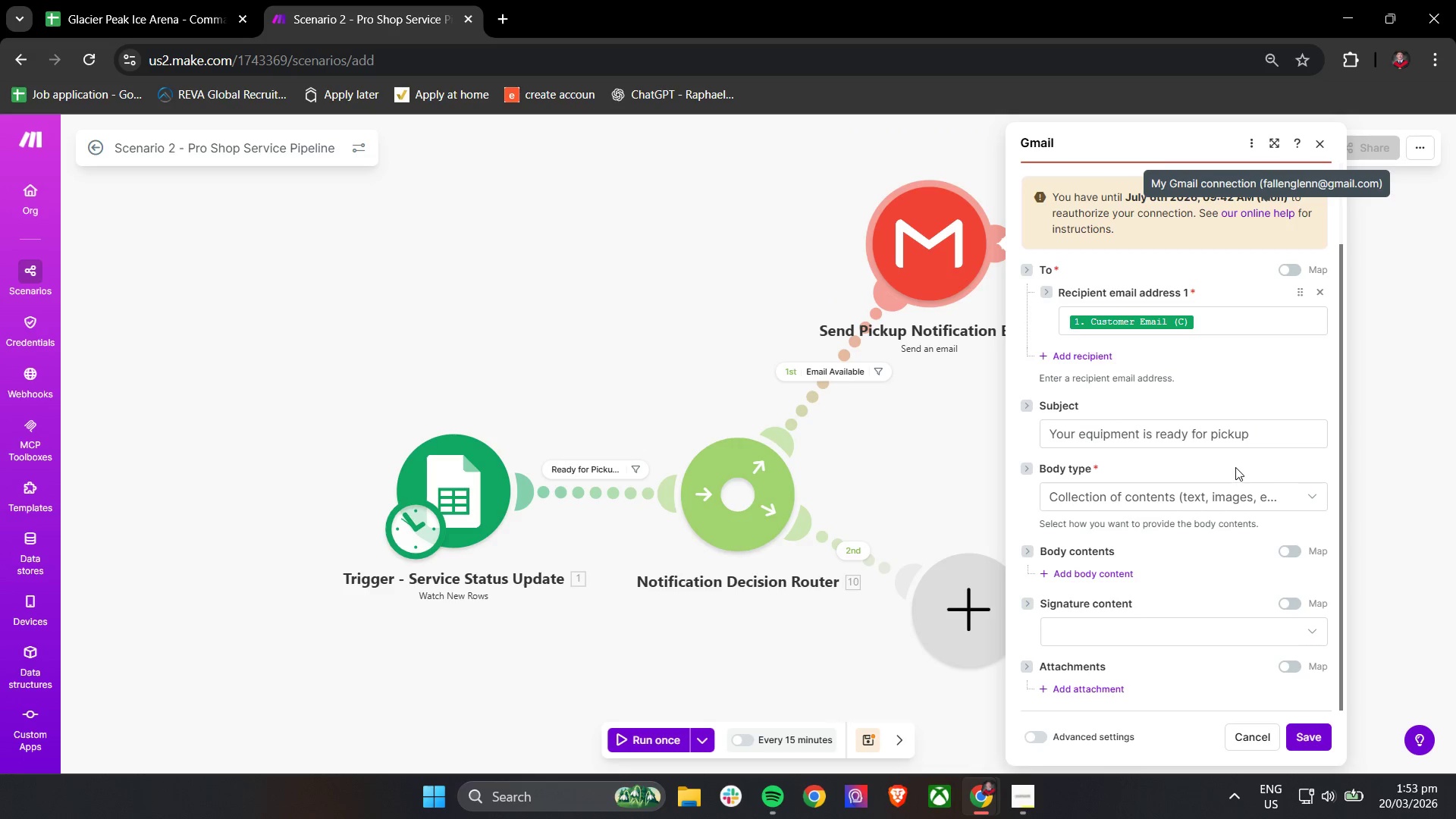 
left_click([1204, 485])
 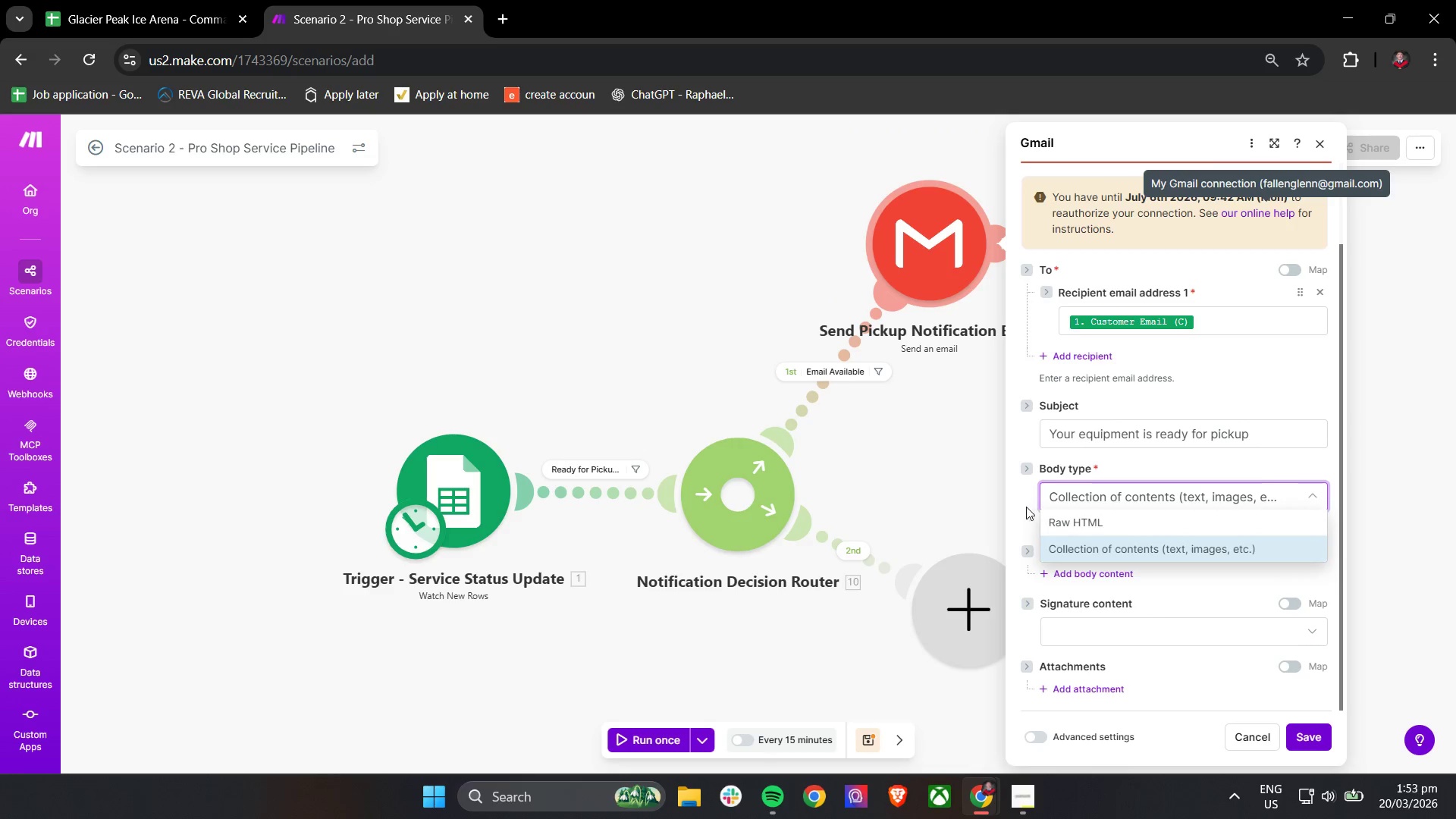 
left_click([1024, 500])
 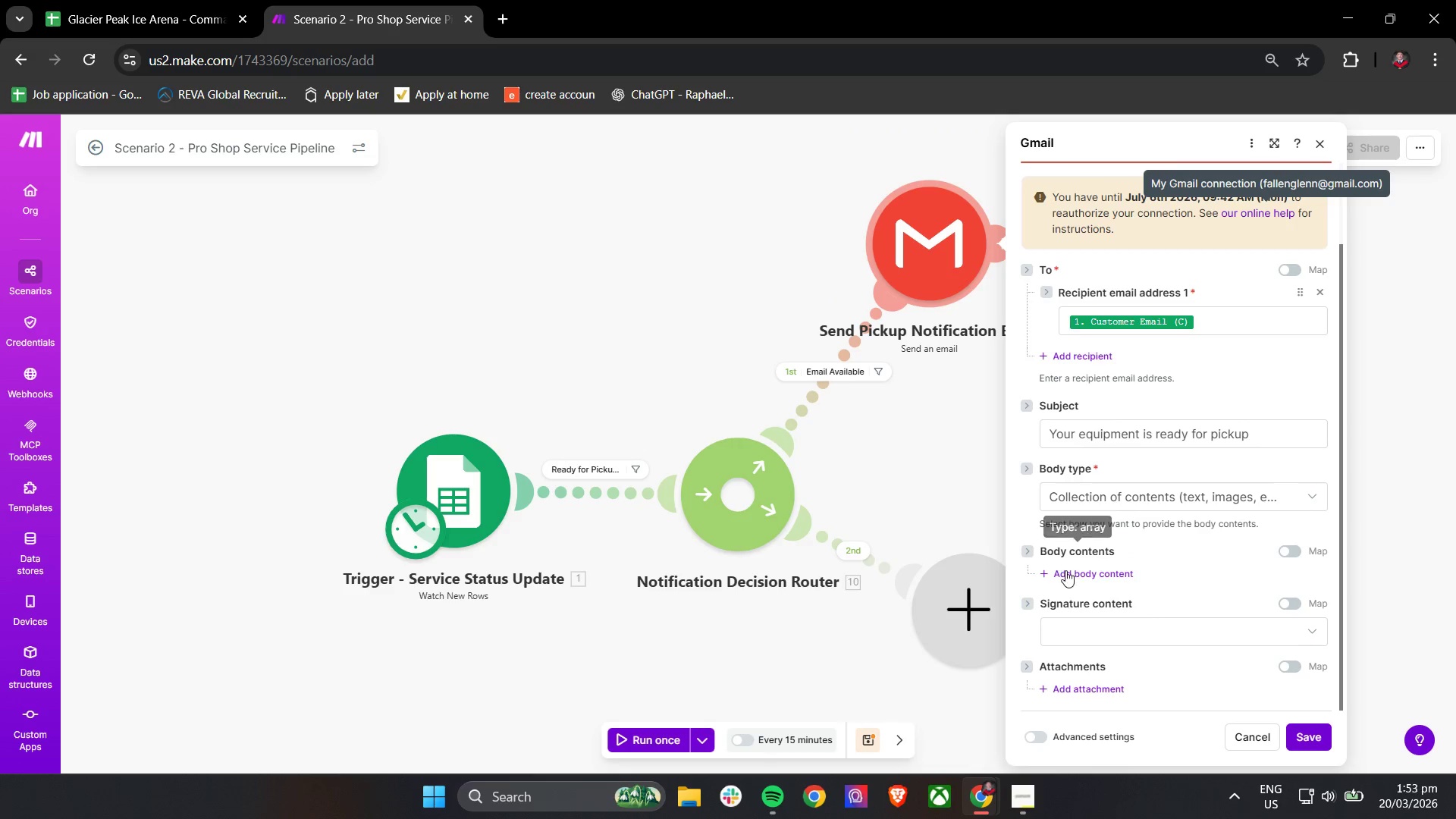 
scroll: coordinate [1200, 592], scroll_direction: down, amount: 3.0
 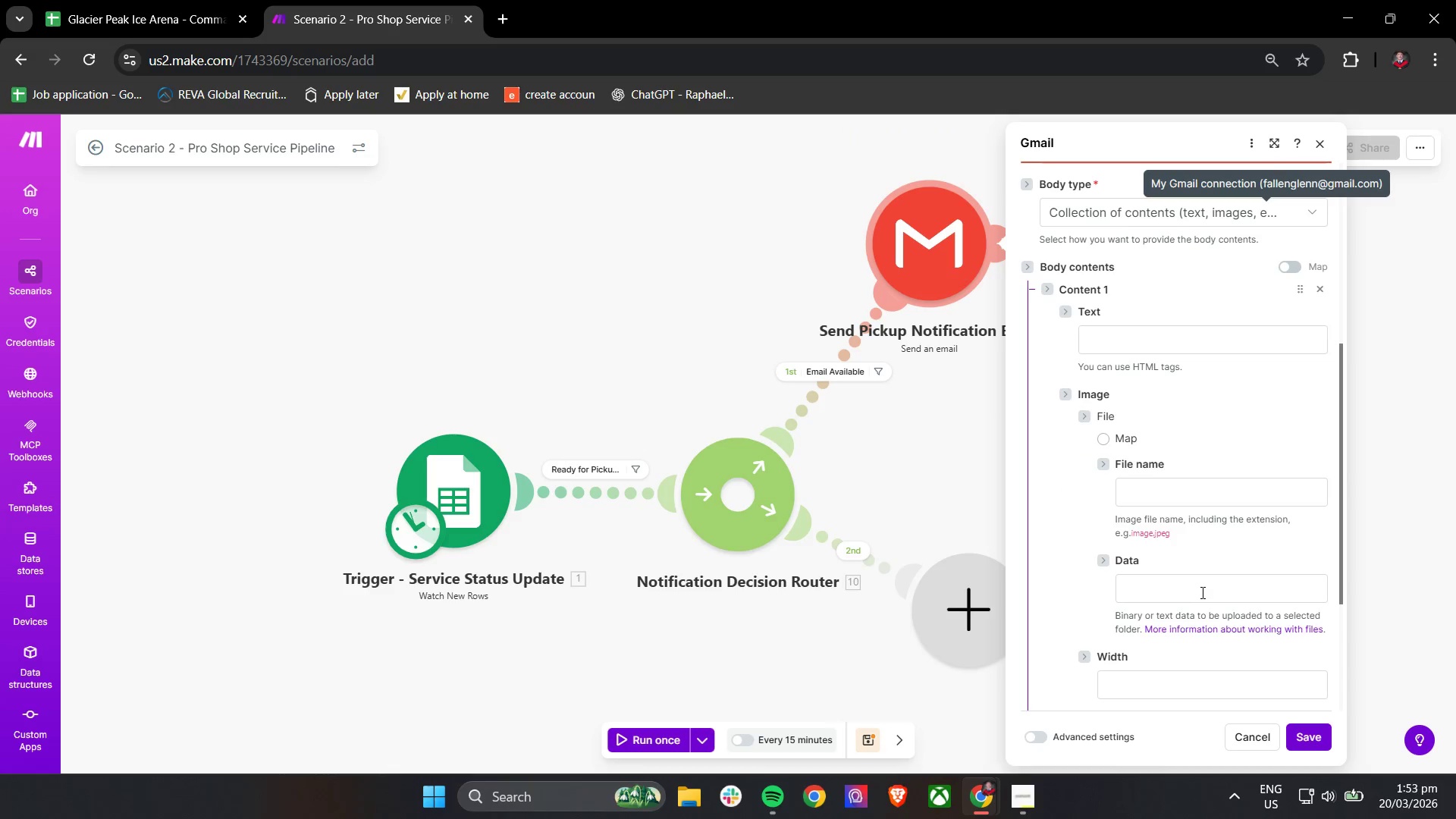 
scroll: coordinate [1201, 593], scroll_direction: up, amount: 1.0
 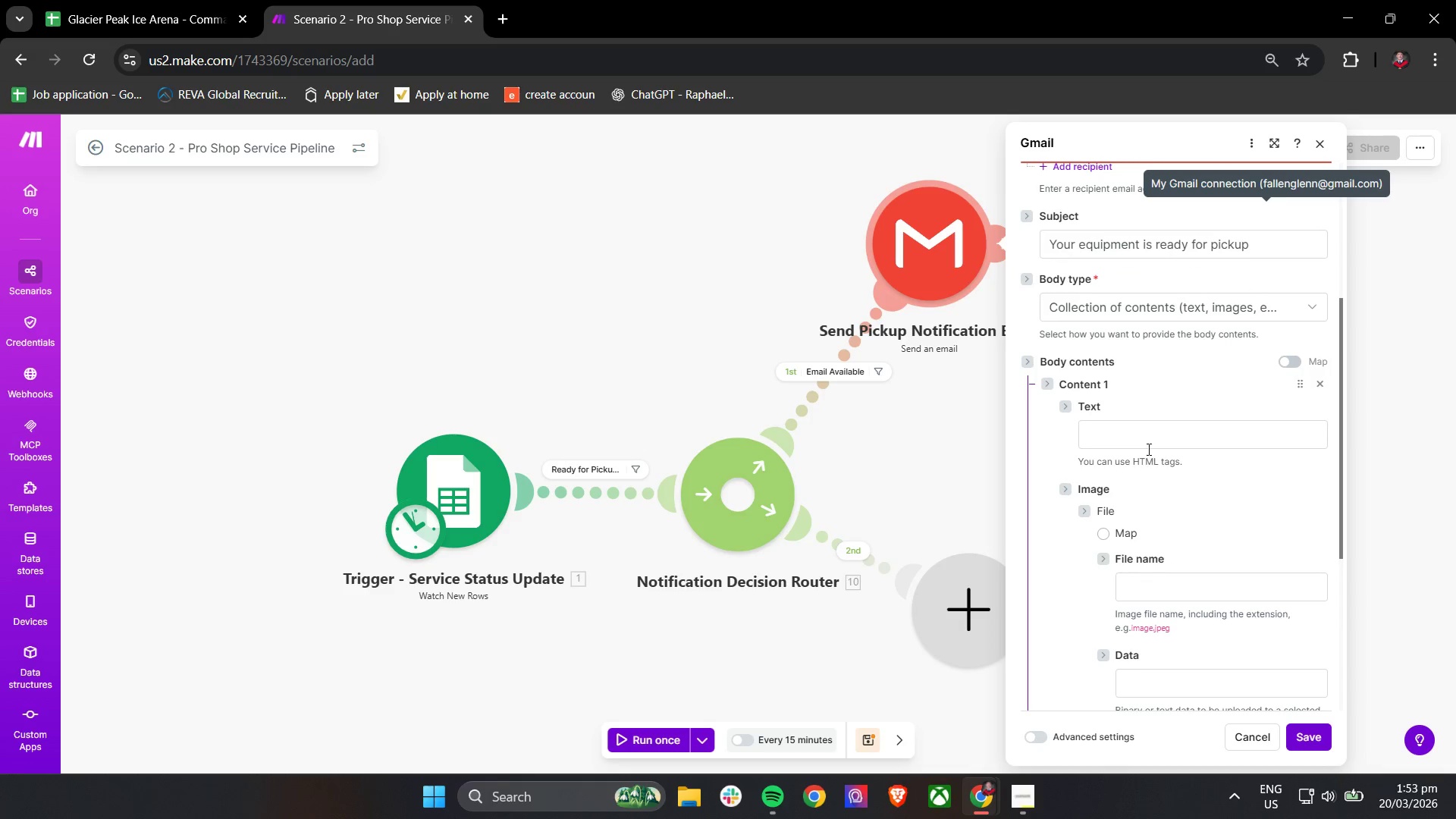 
left_click([1147, 436])
 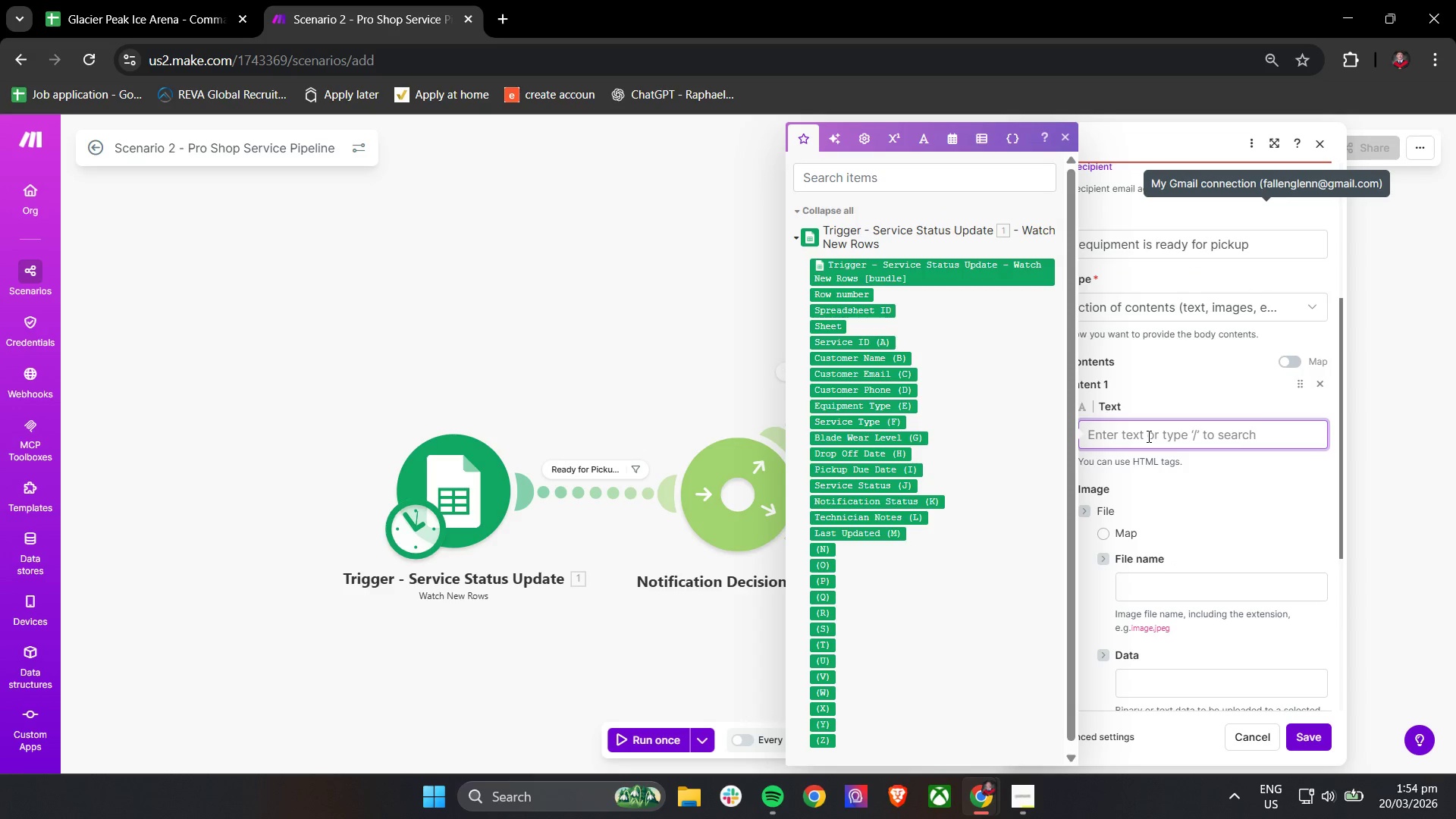 
type(Hi )
 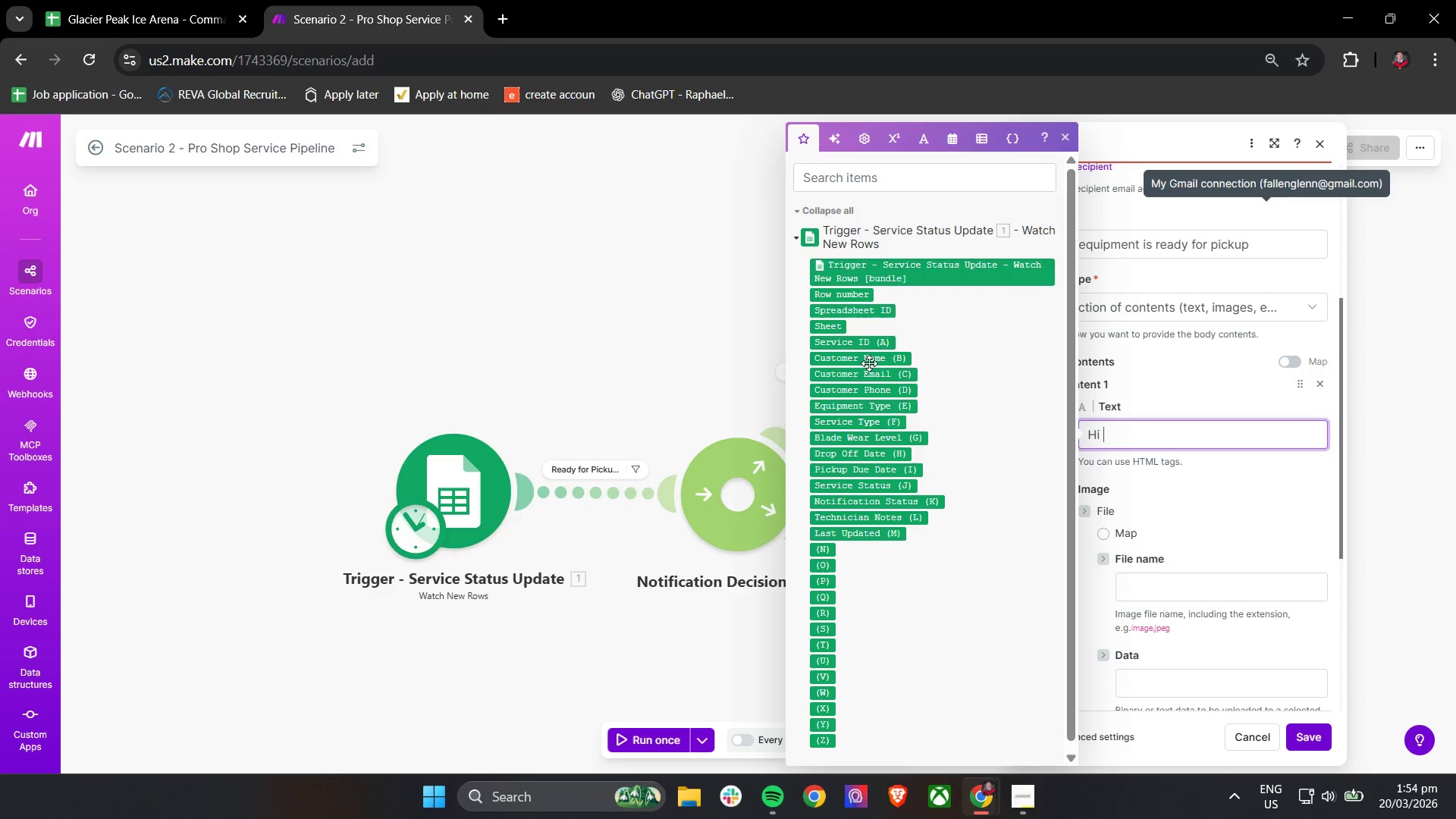 
left_click([869, 361])
 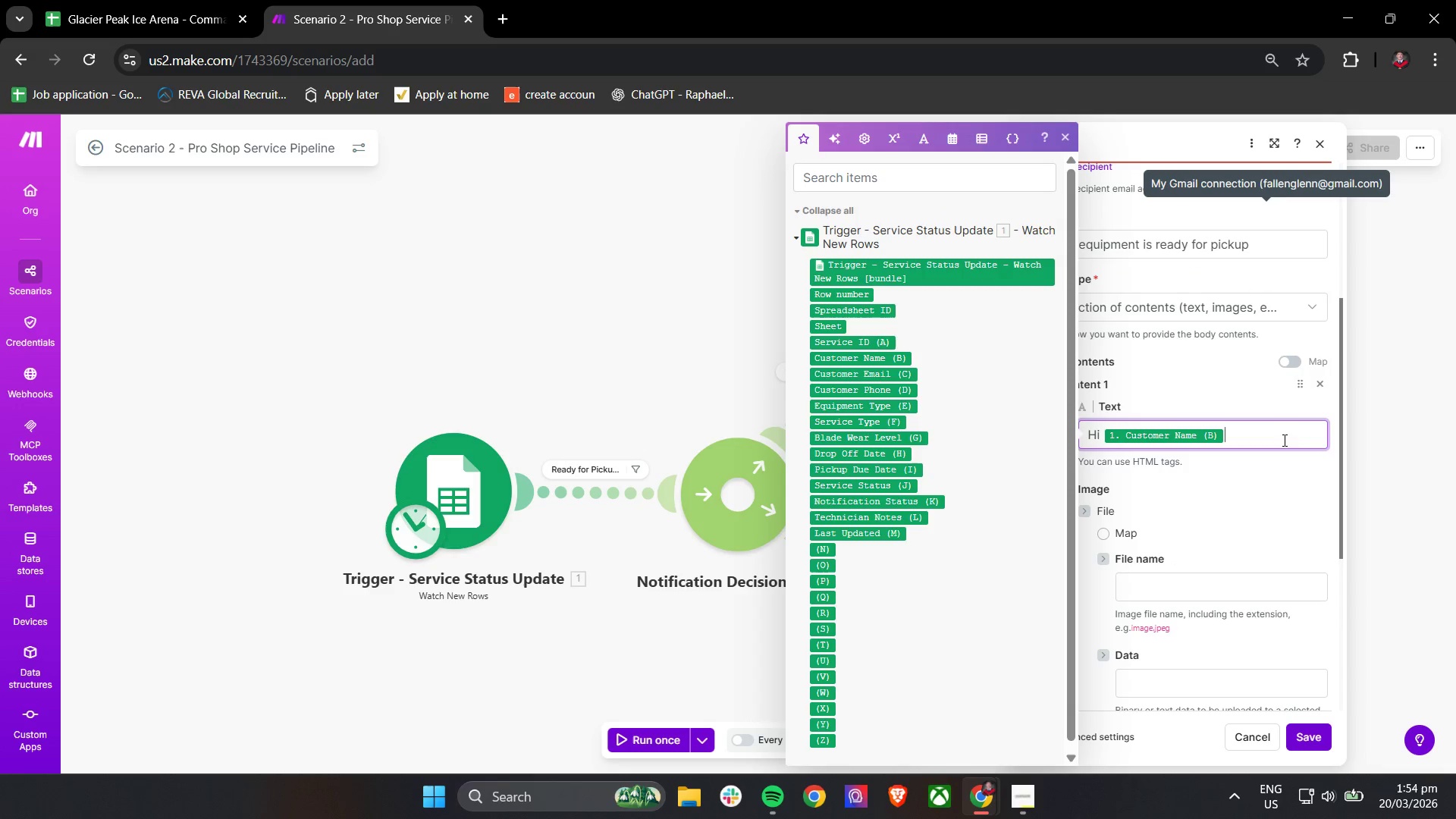 
left_click([1271, 435])
 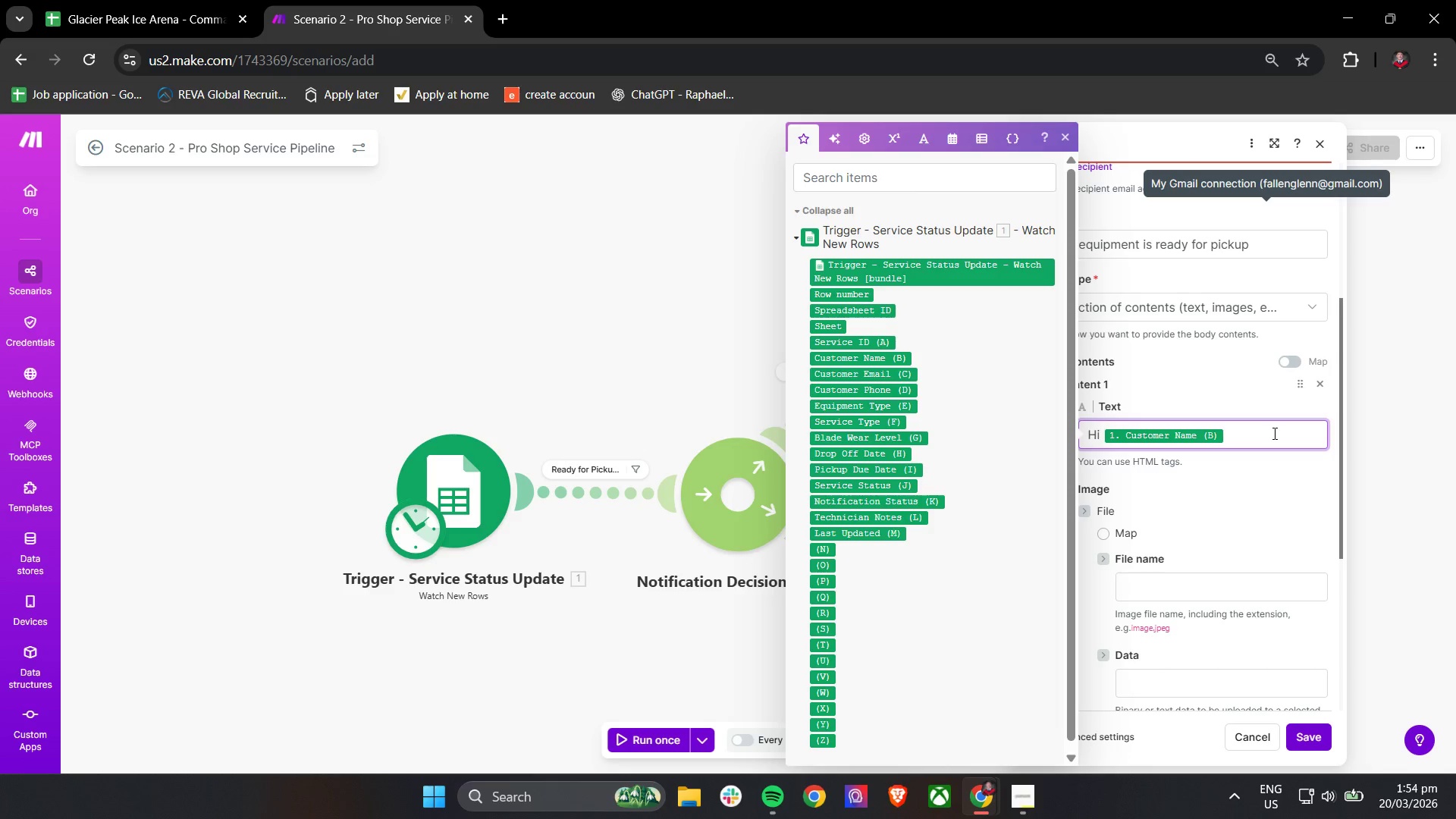 
key(Enter)
 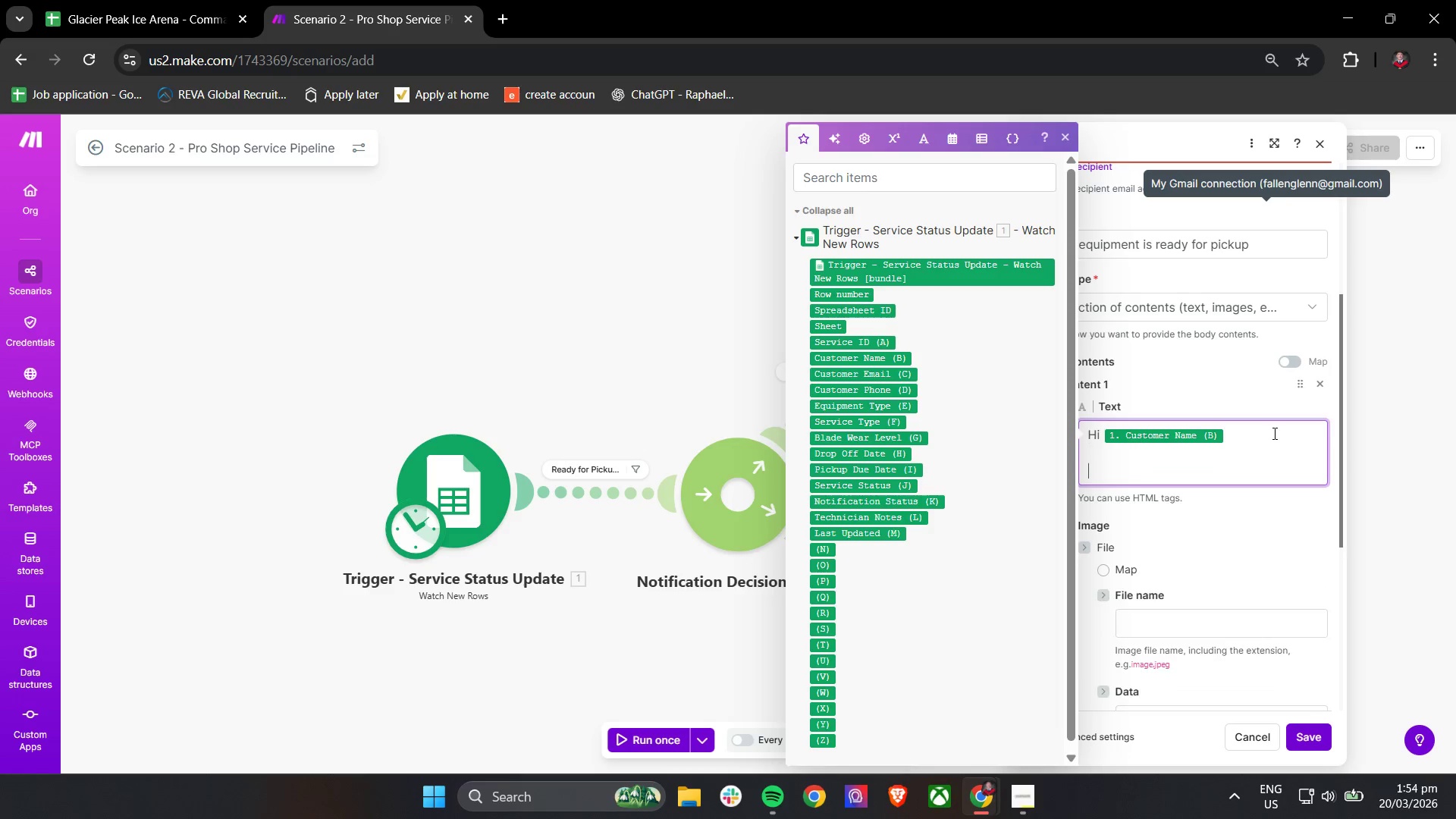 
key(Enter)
 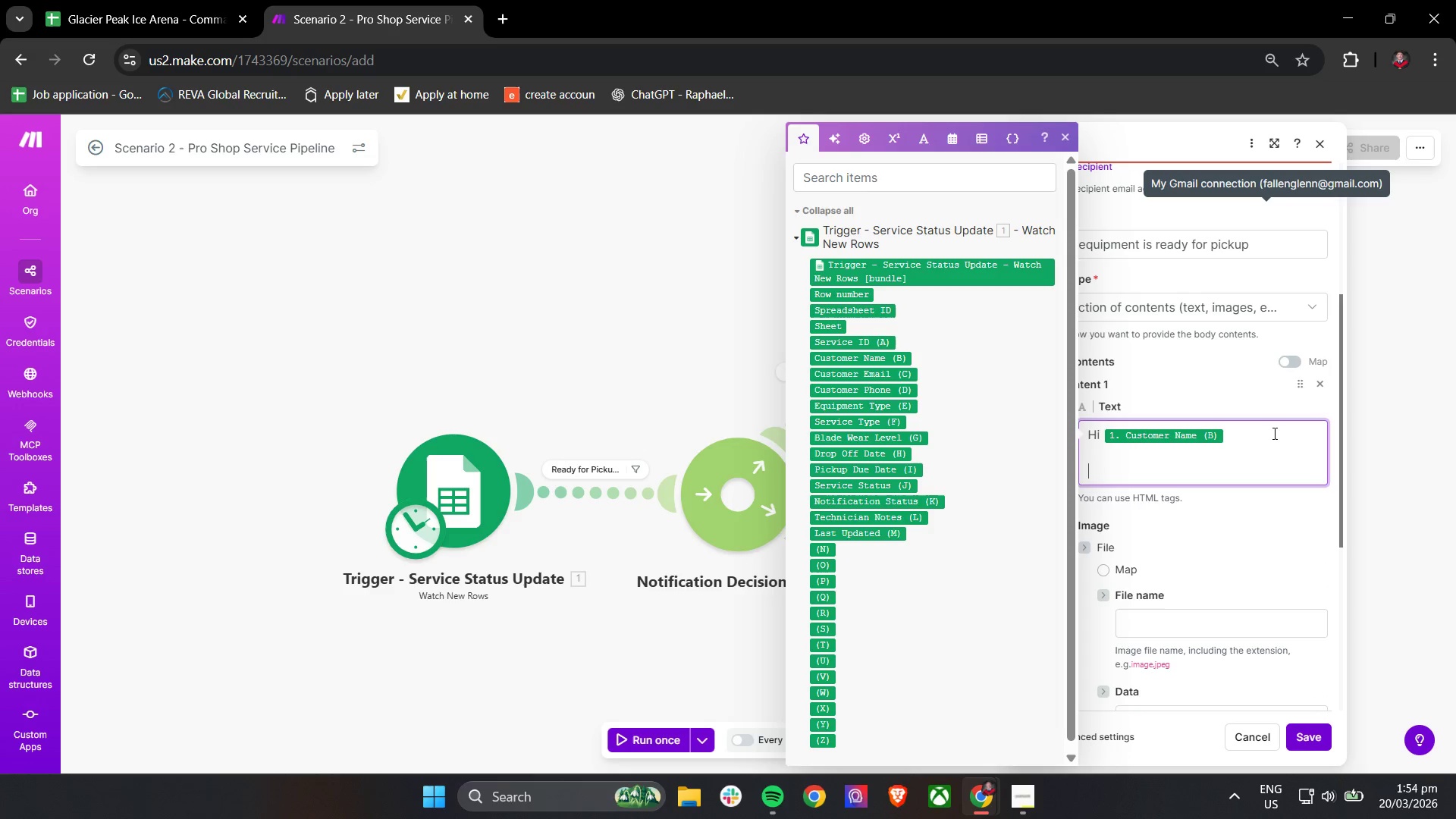 
type(Your )
 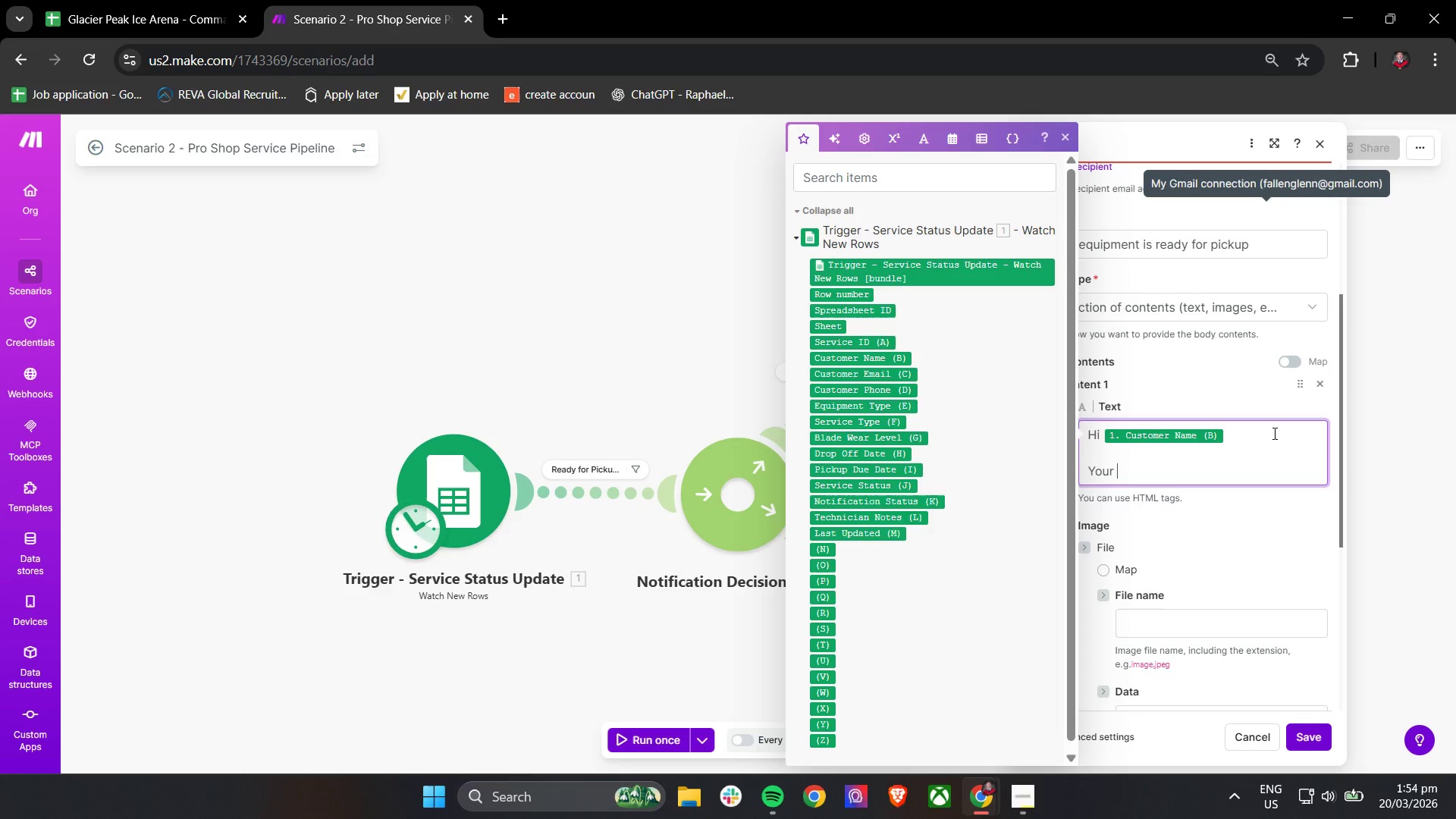 
hold_key(key=ShiftLeft, duration=0.69)
 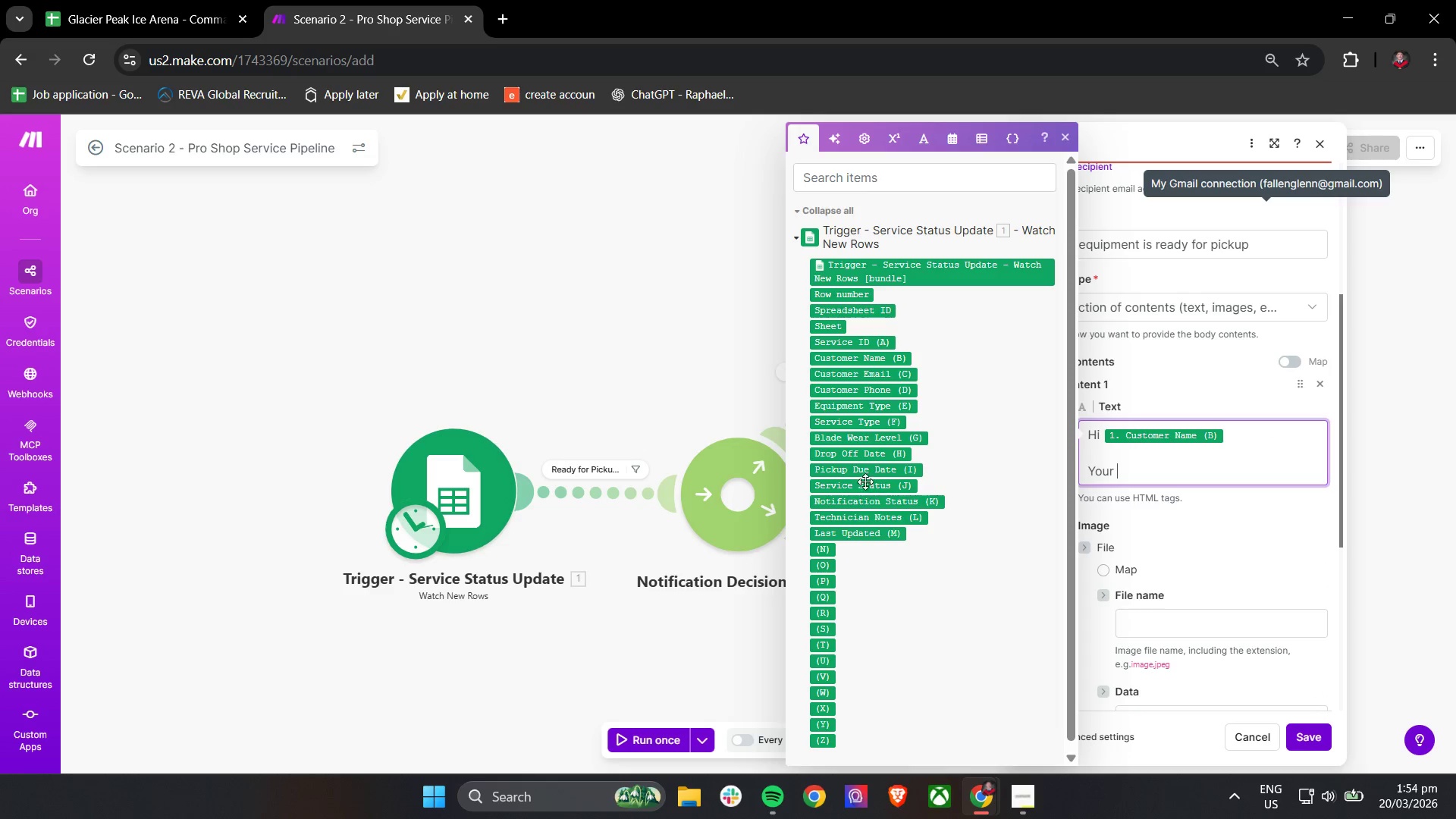 
left_click([864, 425])
 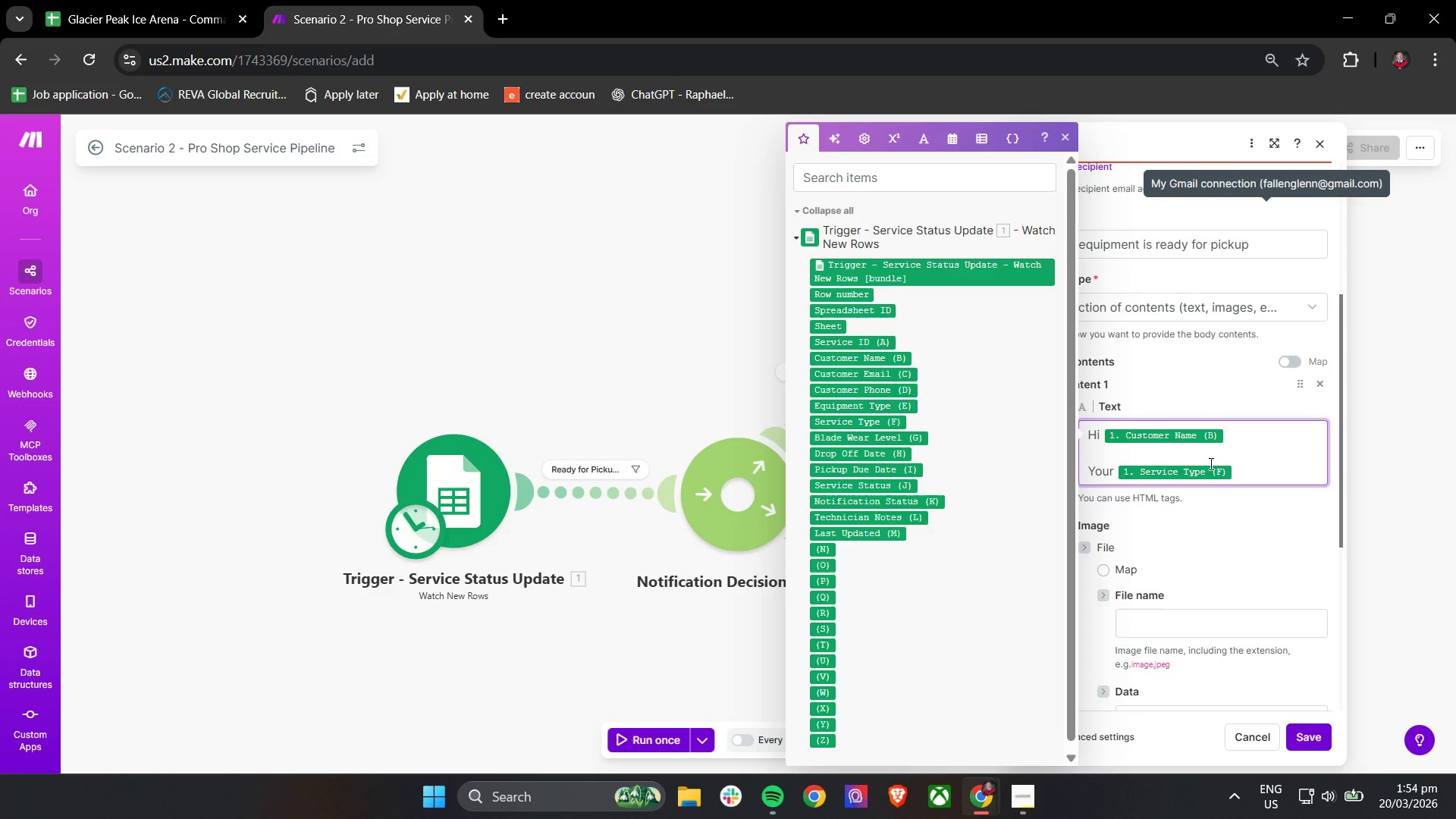 
left_click([1245, 472])
 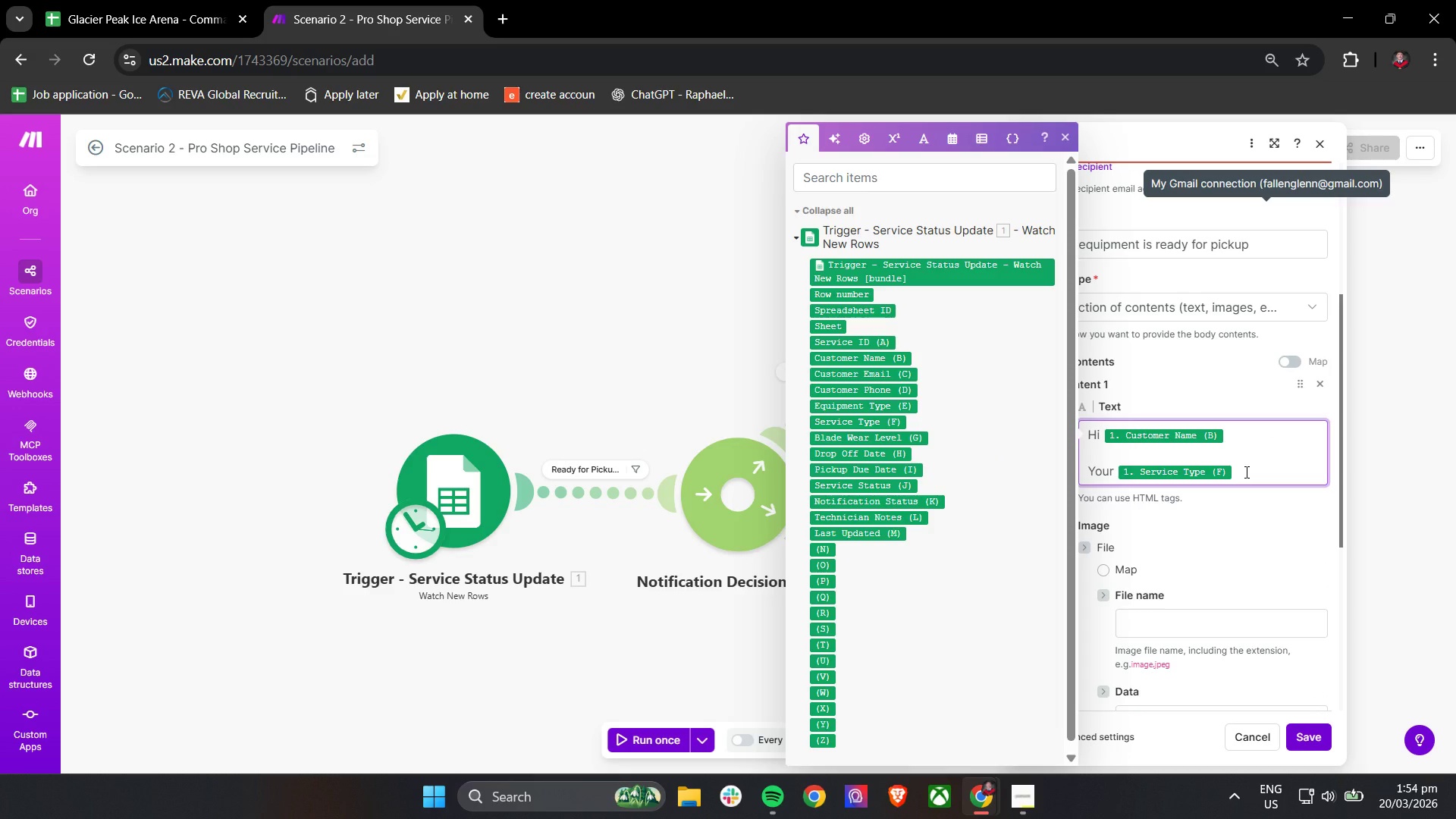 
type( is now ready for pickup at Glacier Pek)
key(Backspace)
type(ak Ice Arena.)
 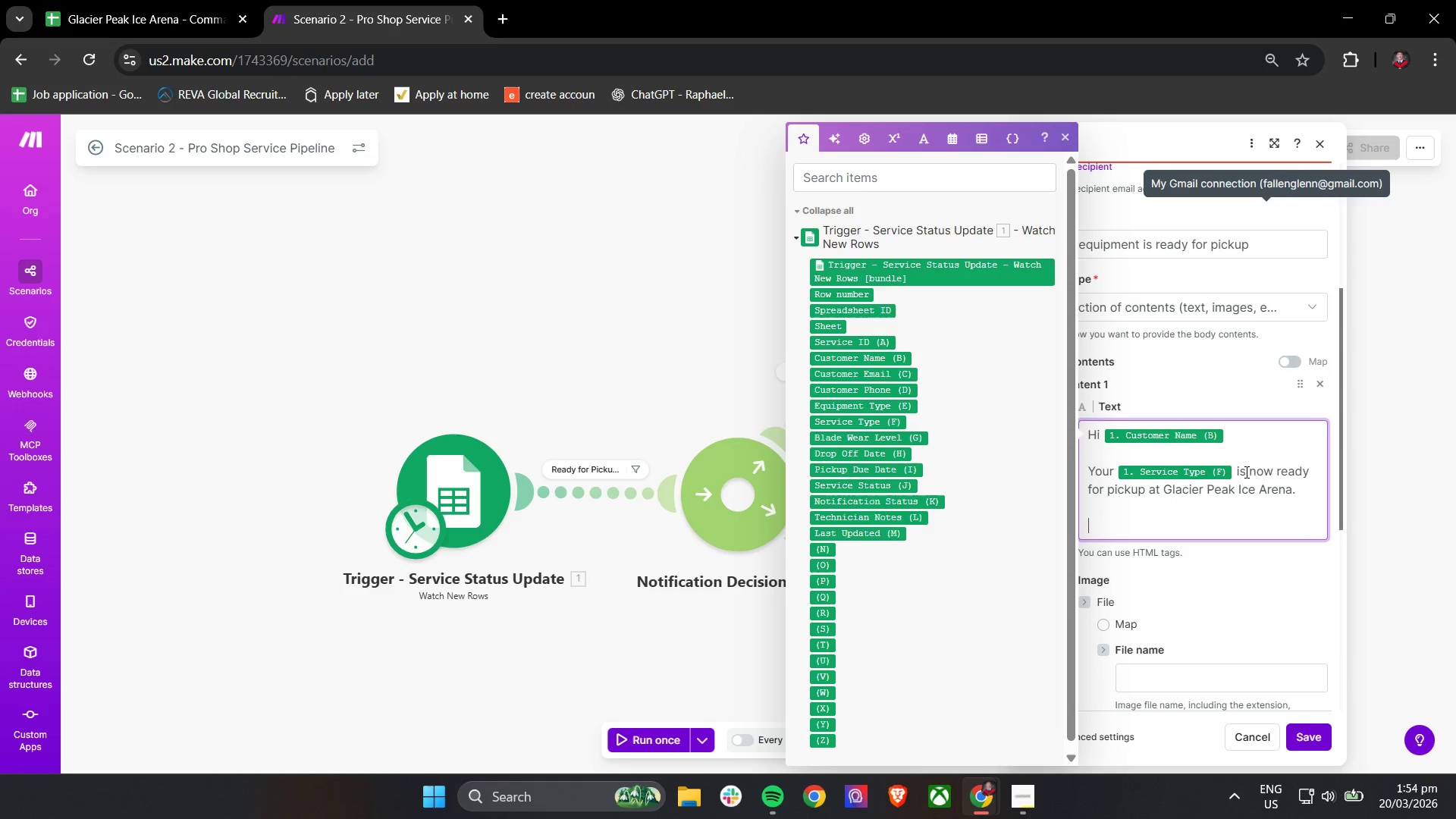 
 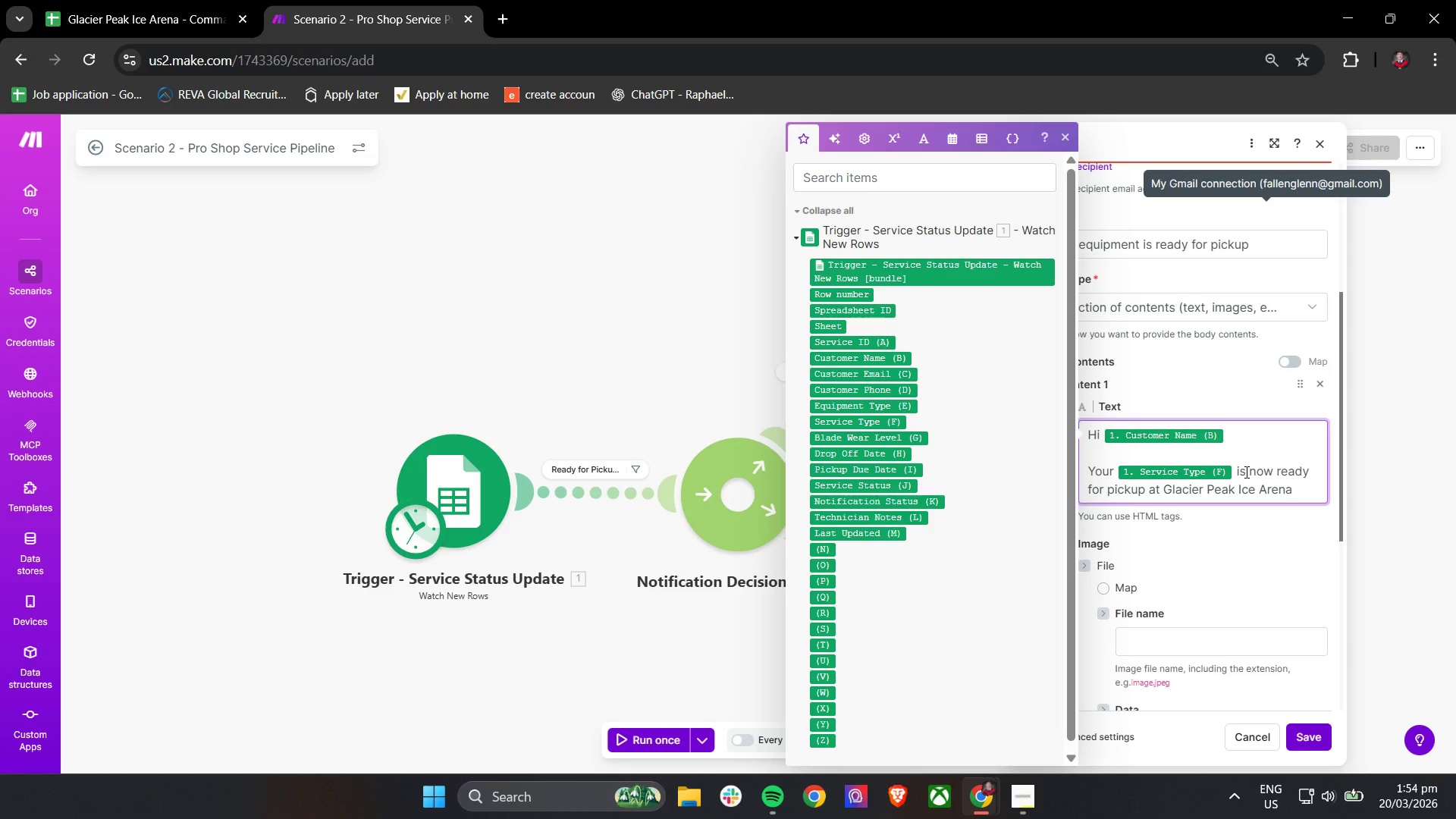 
key(Enter)
 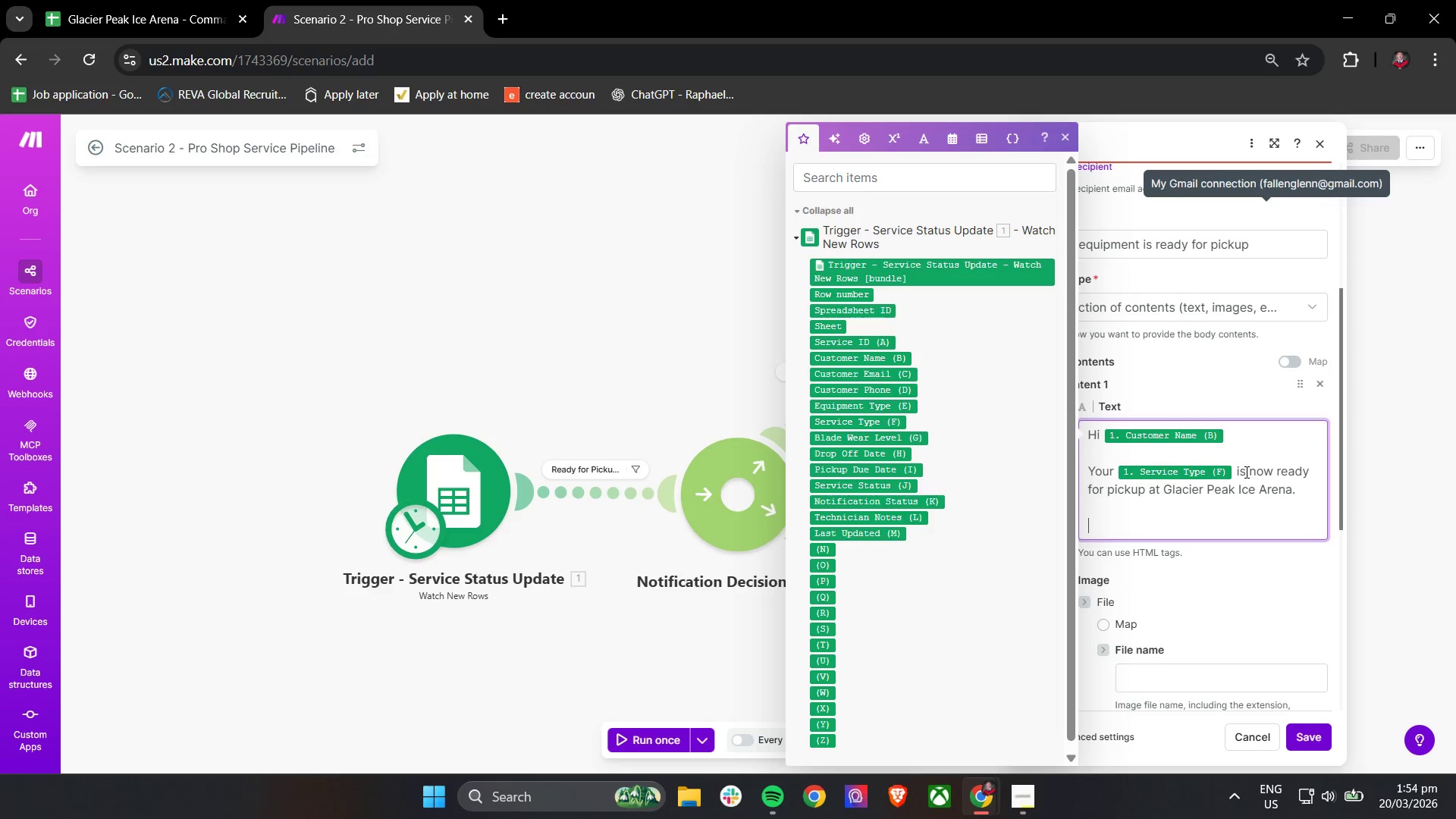 
key(Enter)
 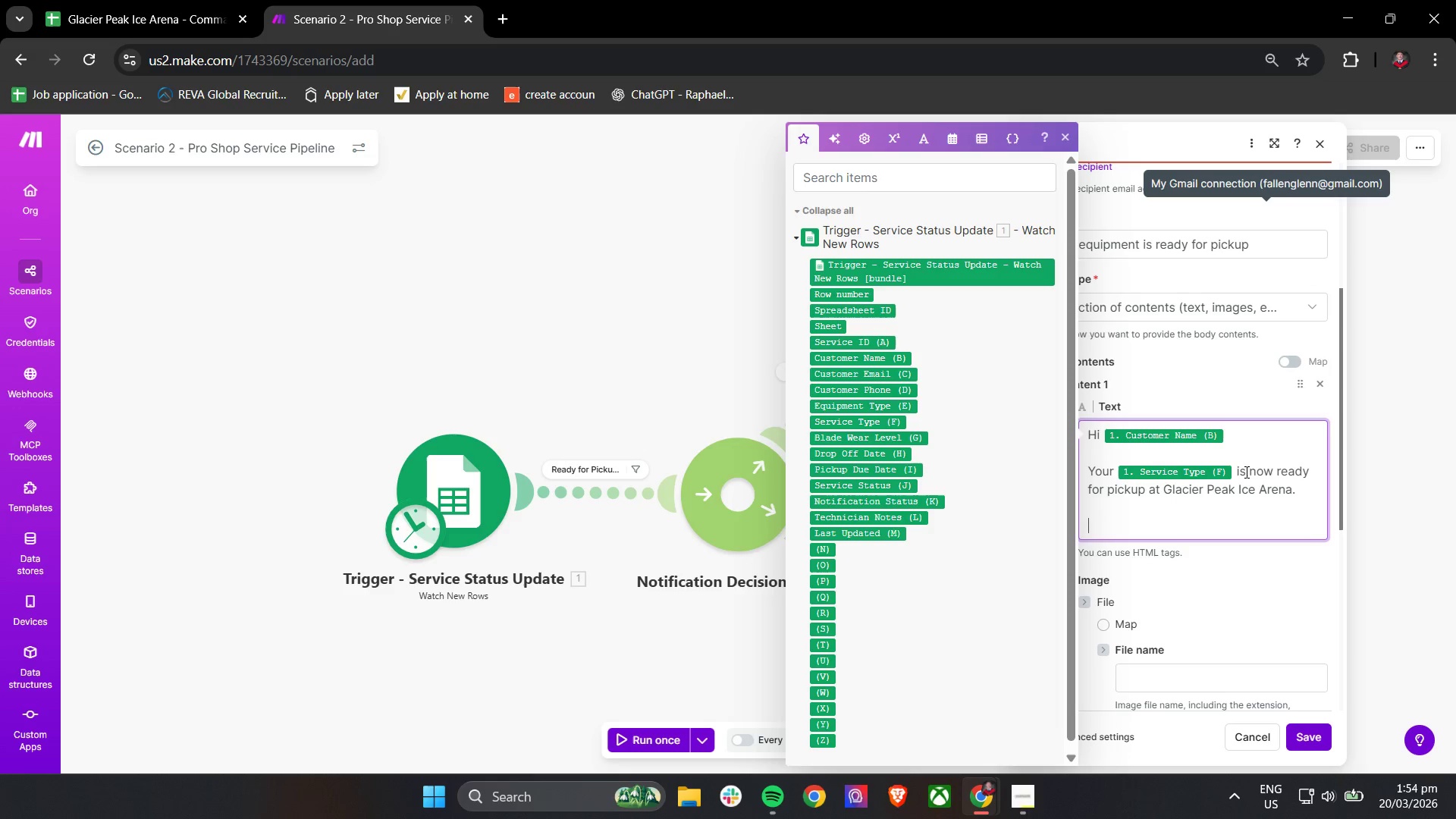 
type(Thank you!)
 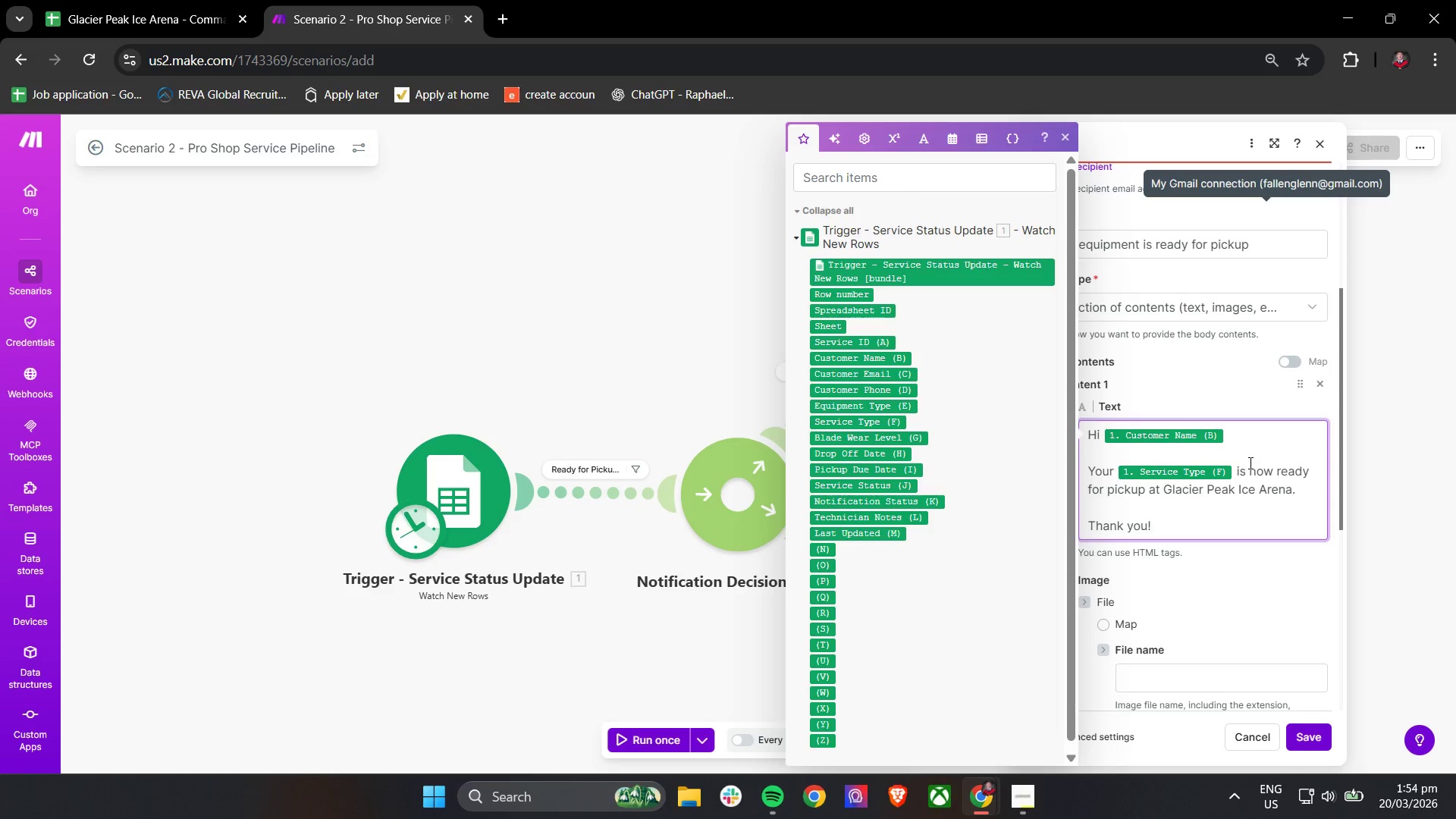 
 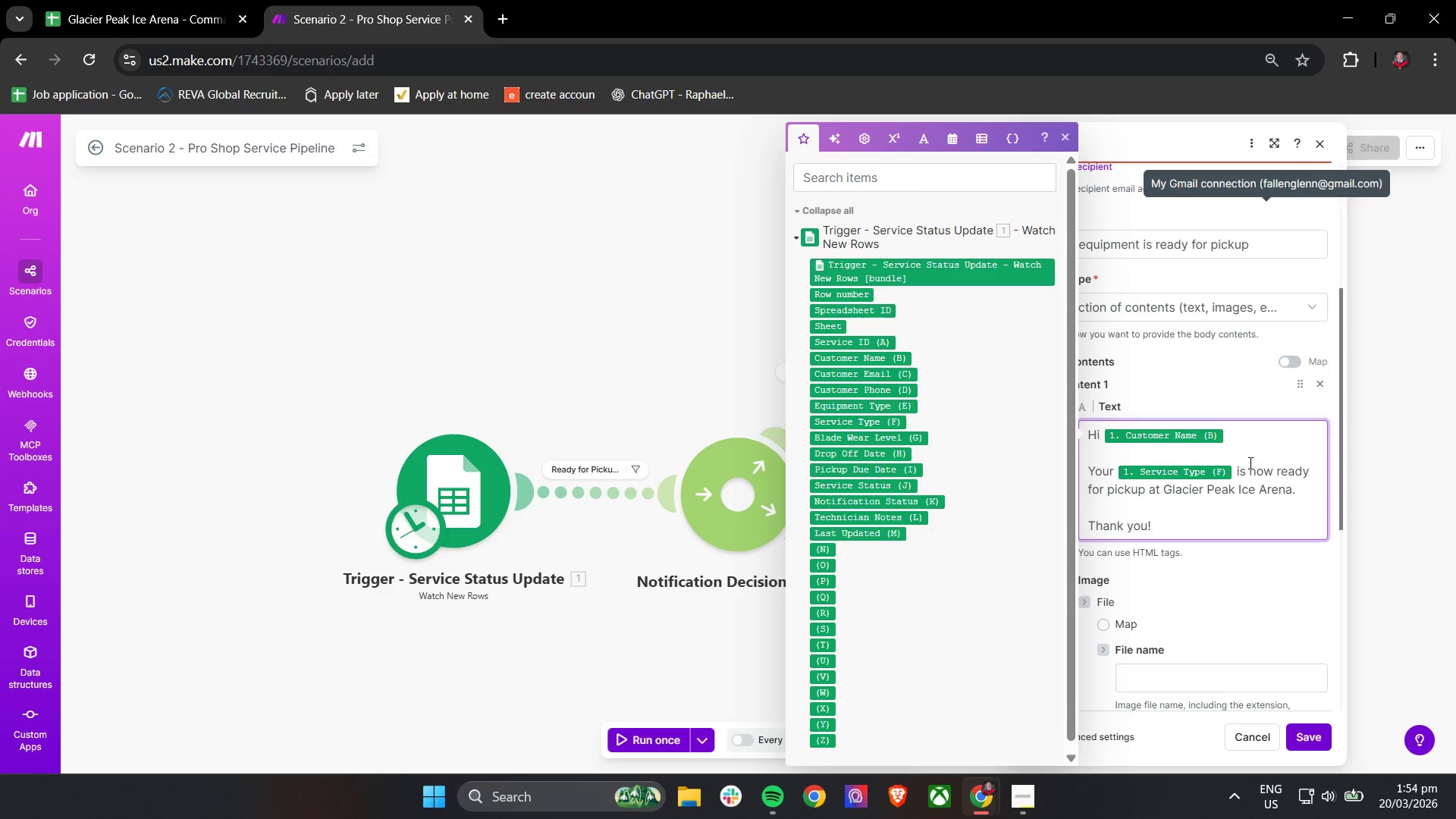 
hold_key(key=ShiftLeft, duration=0.69)
 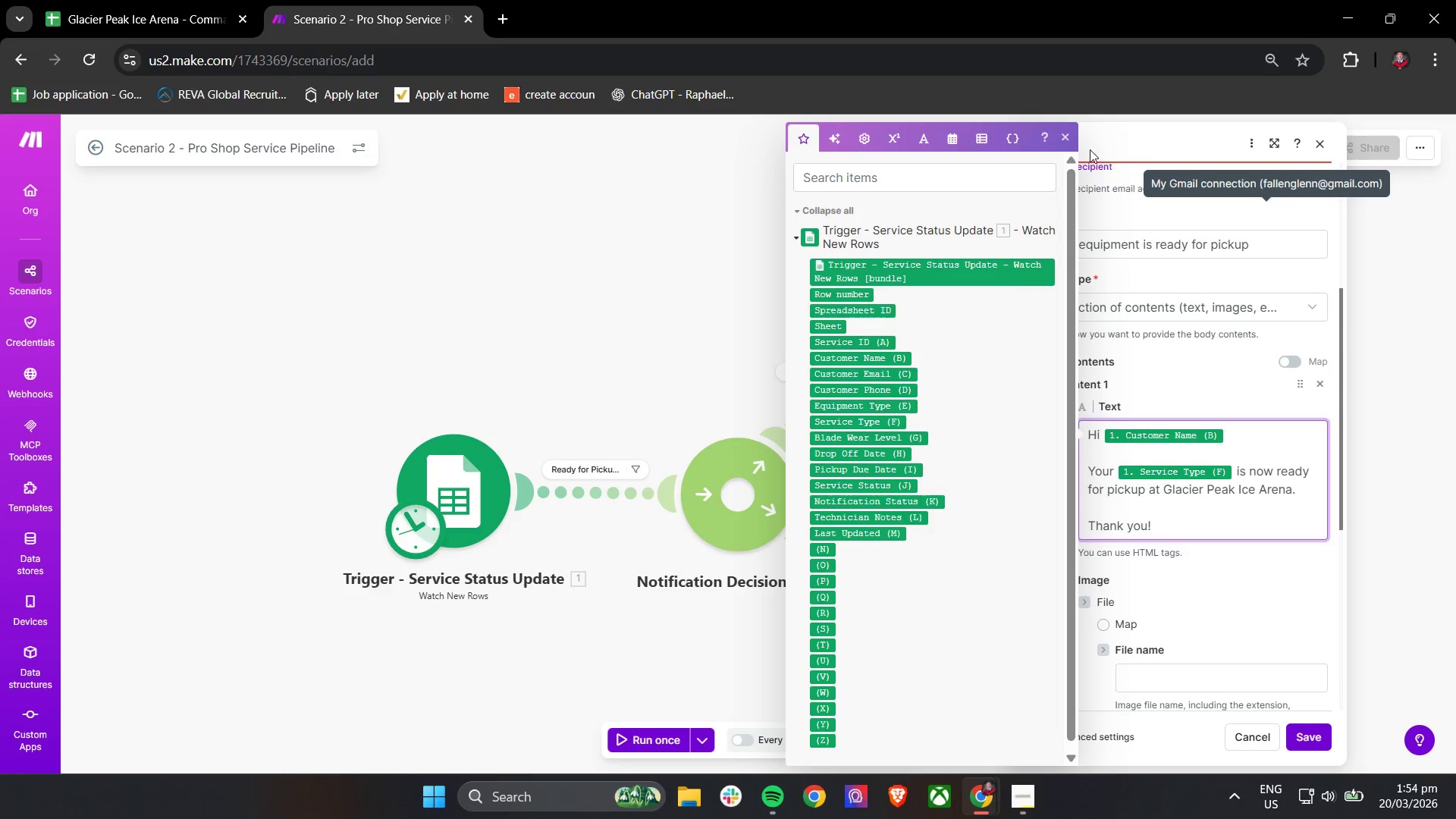 
left_click([1246, 588])
 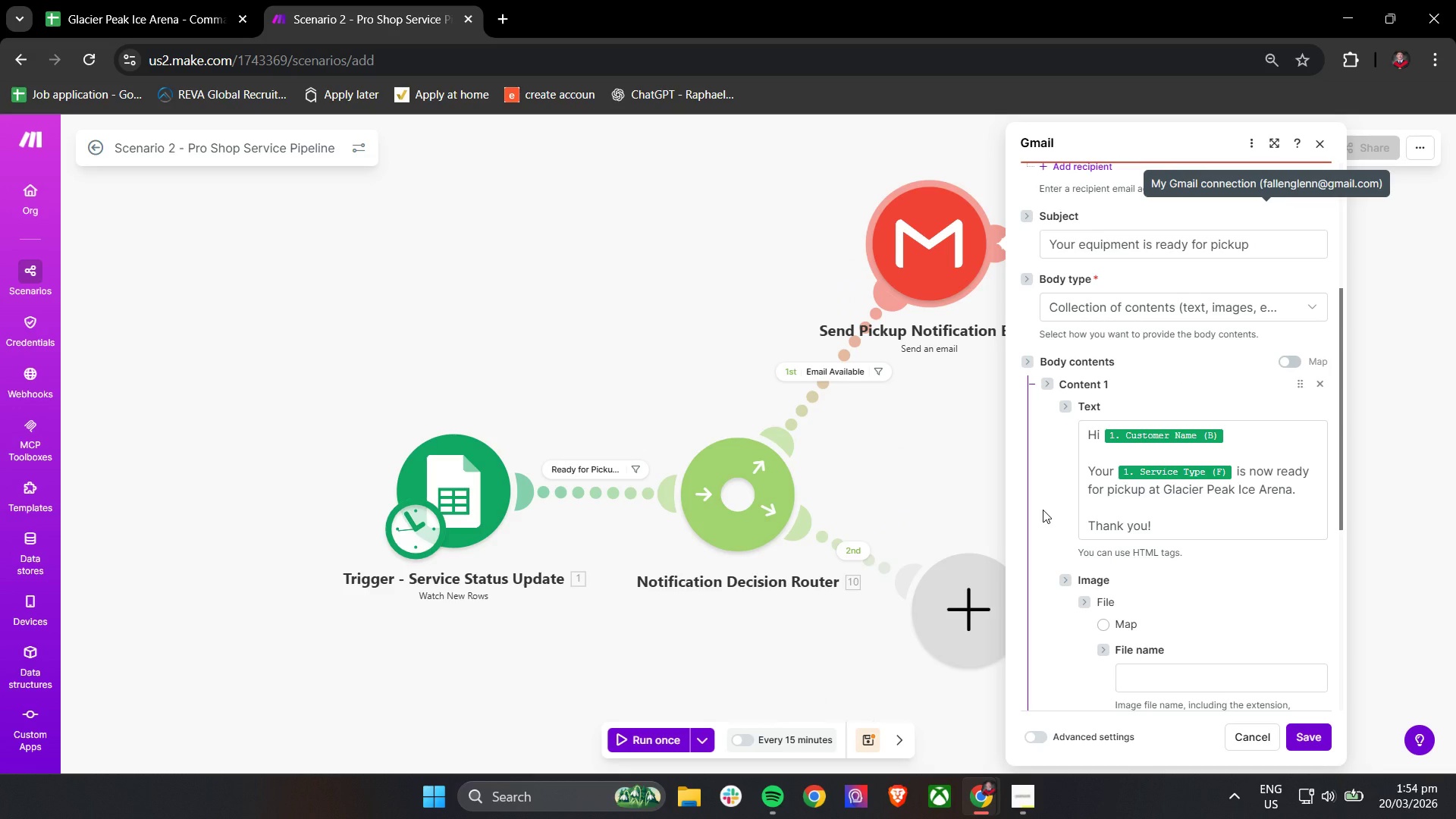 
scroll: coordinate [1046, 510], scroll_direction: down, amount: 7.0
 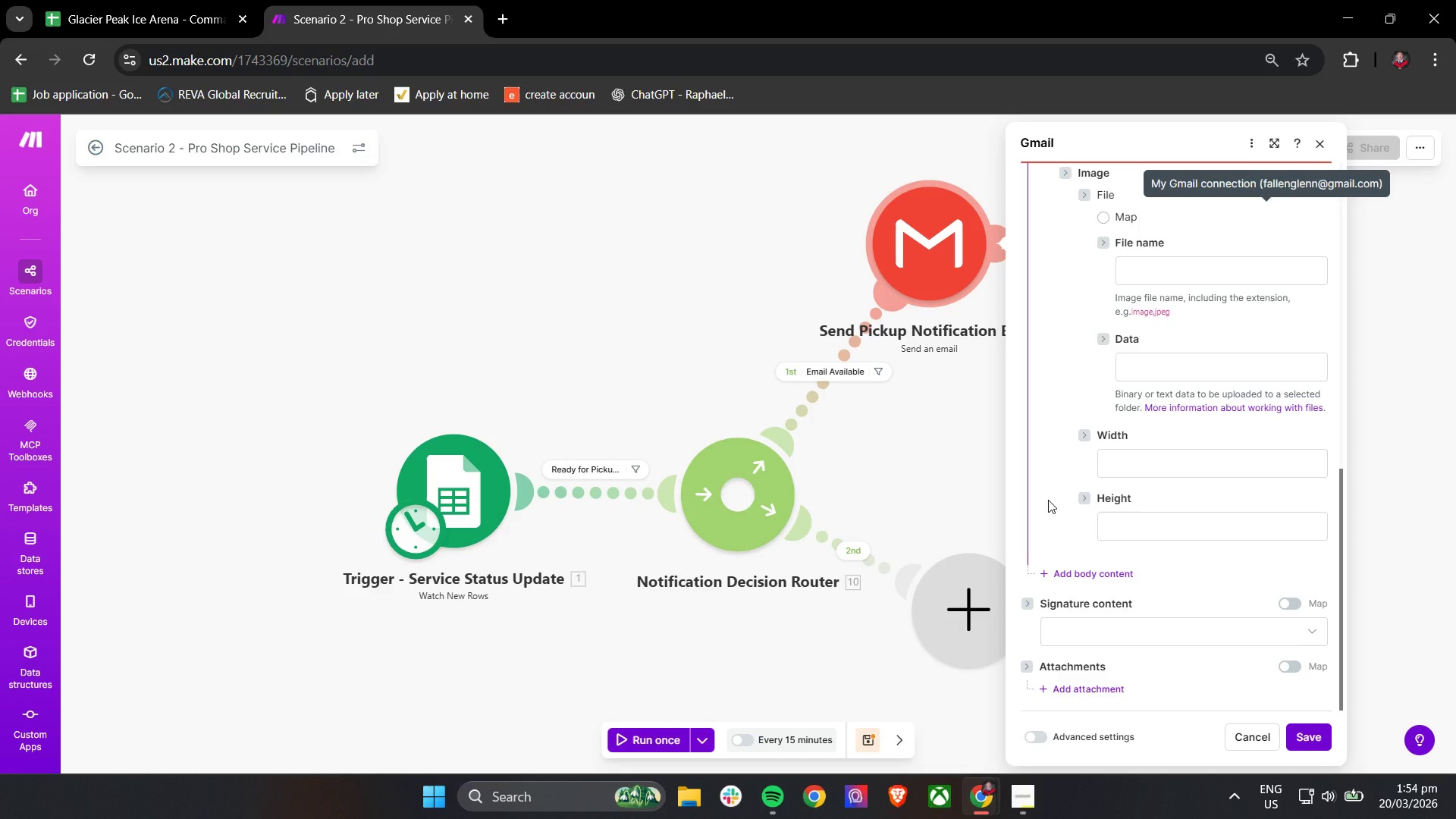 
wait(12.29)
 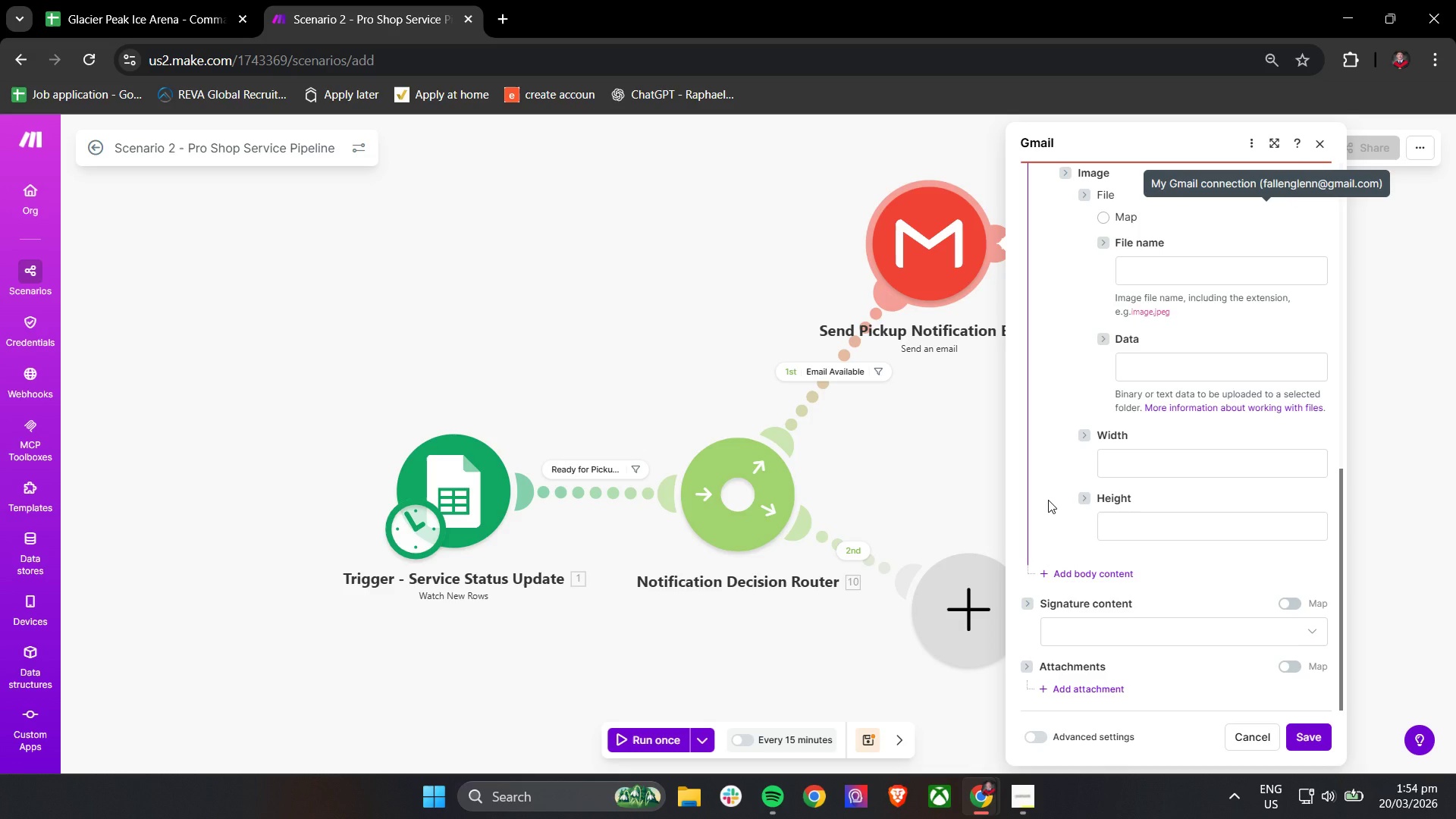 
scroll: coordinate [1213, 642], scroll_direction: up, amount: 7.0
 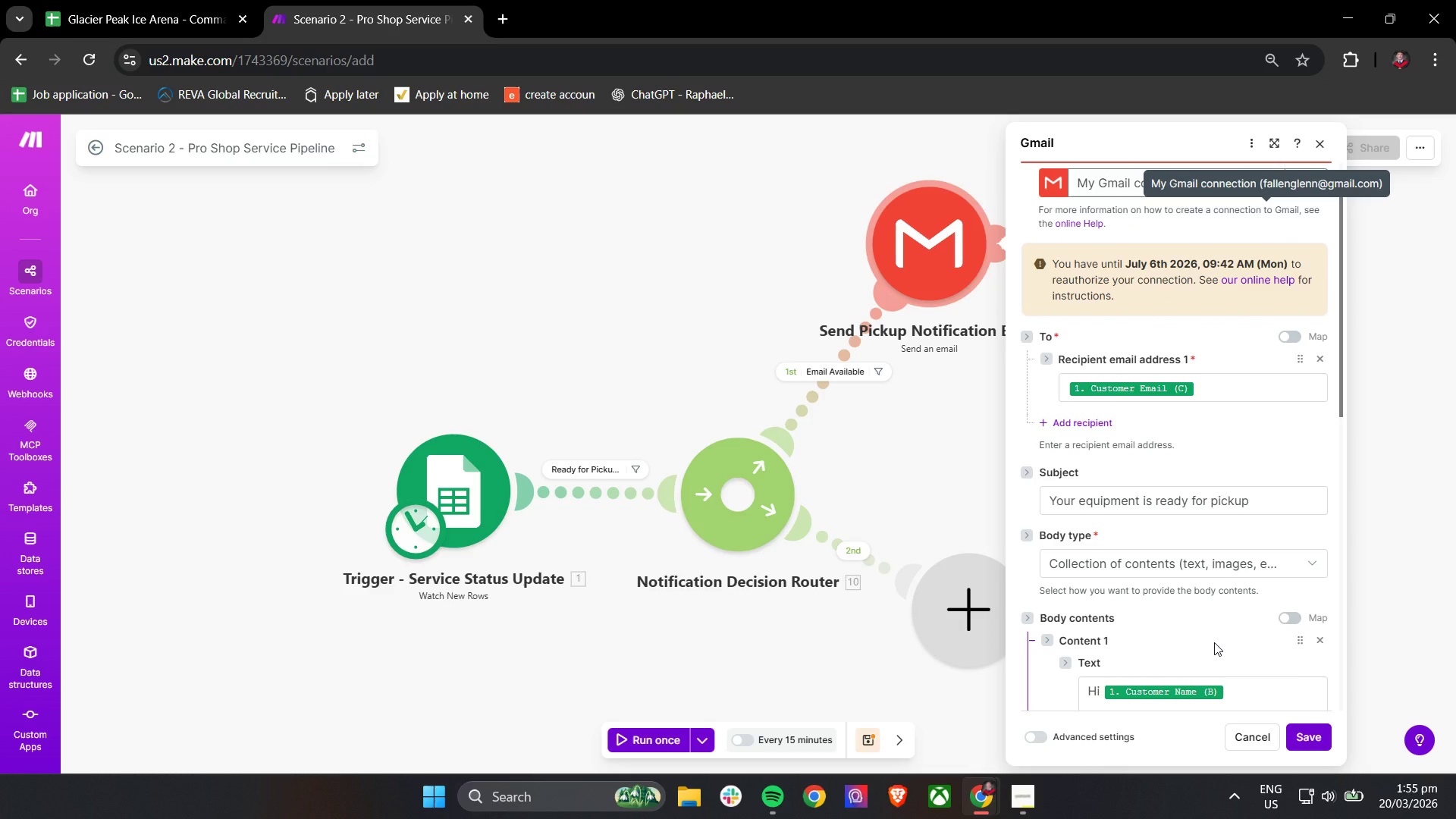 
wait(7.01)
 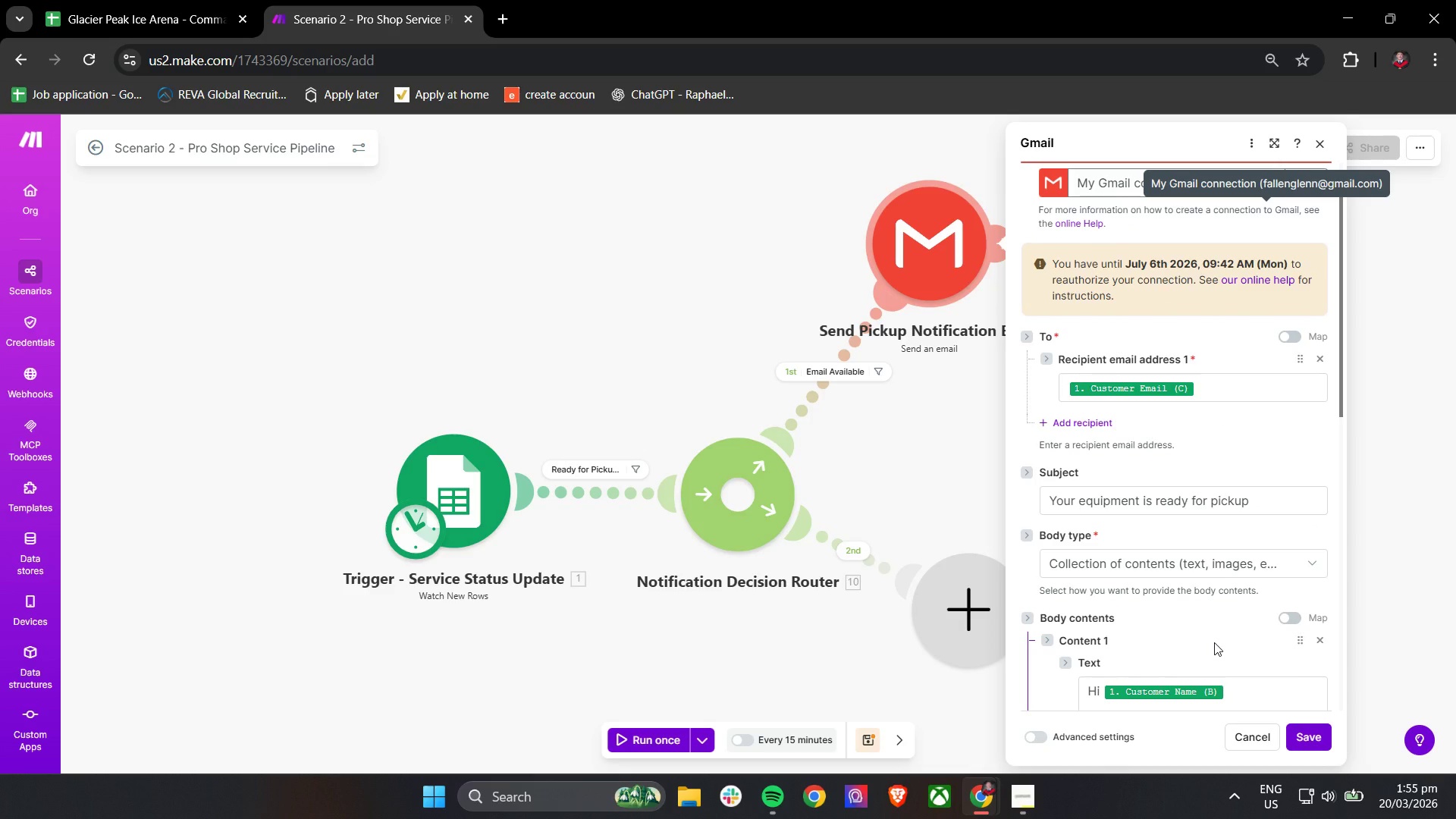 
scroll: coordinate [1228, 622], scroll_direction: down, amount: 1.0
 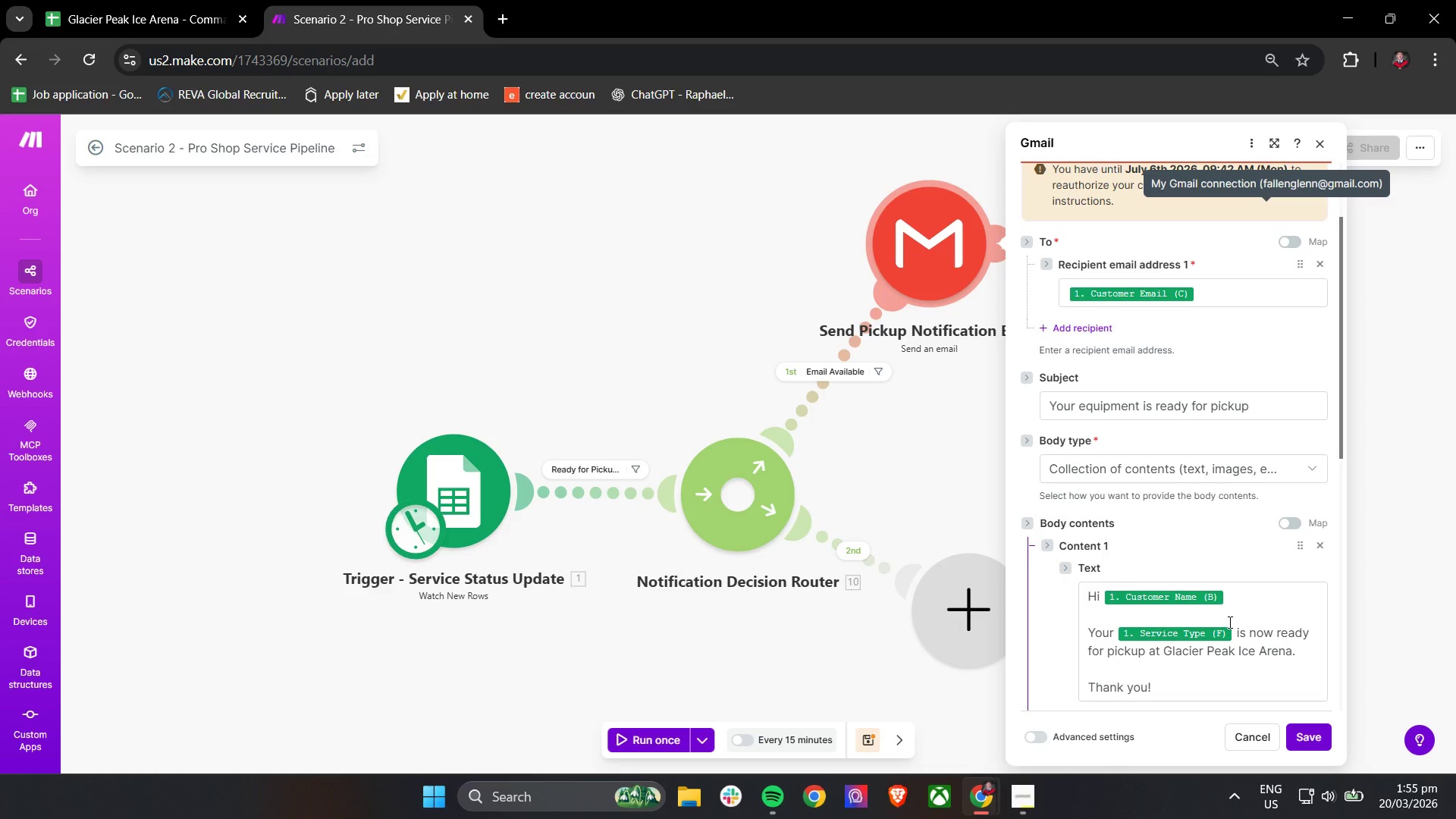 
wait(20.84)
 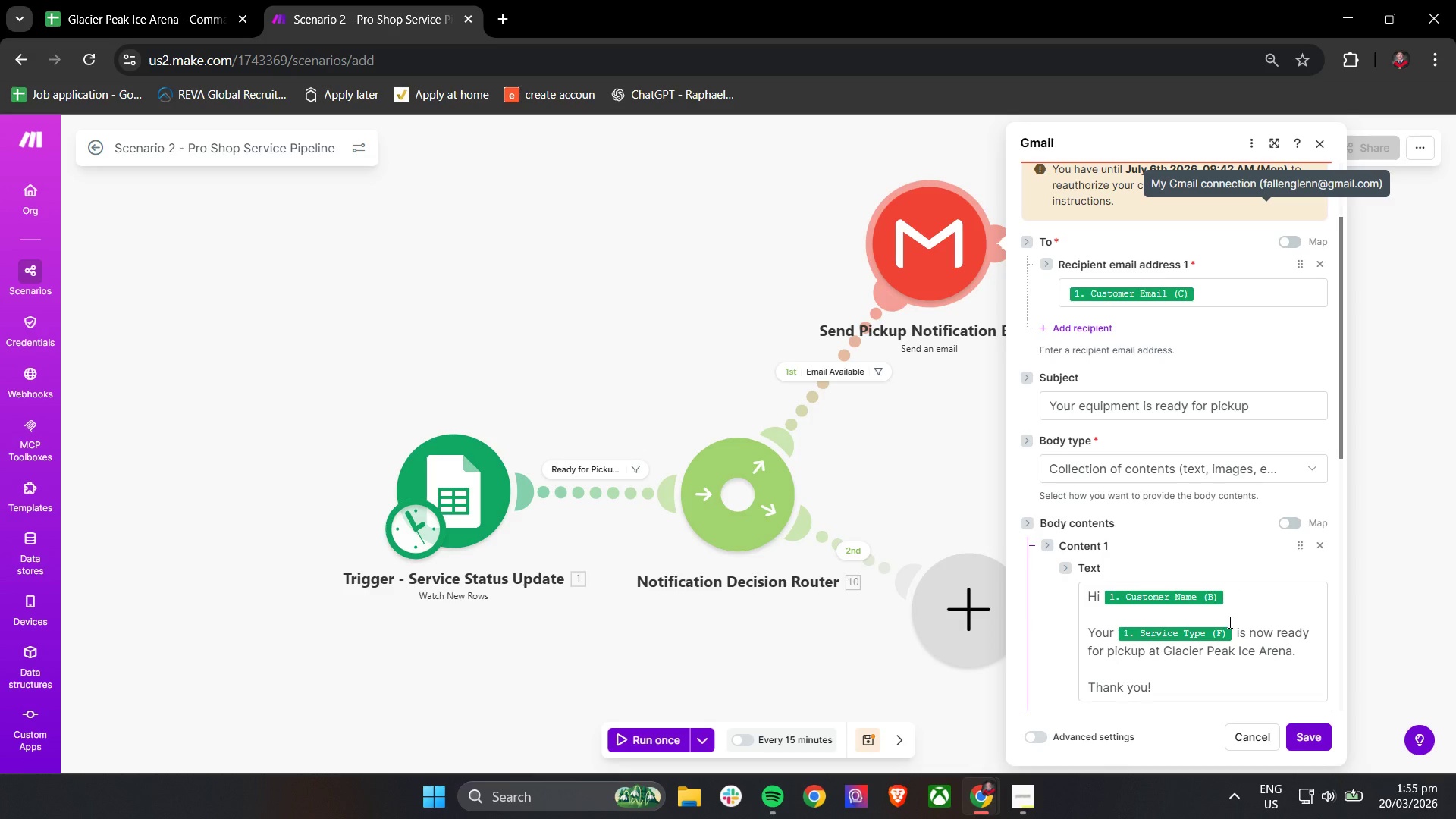 
left_click([1009, 240])
 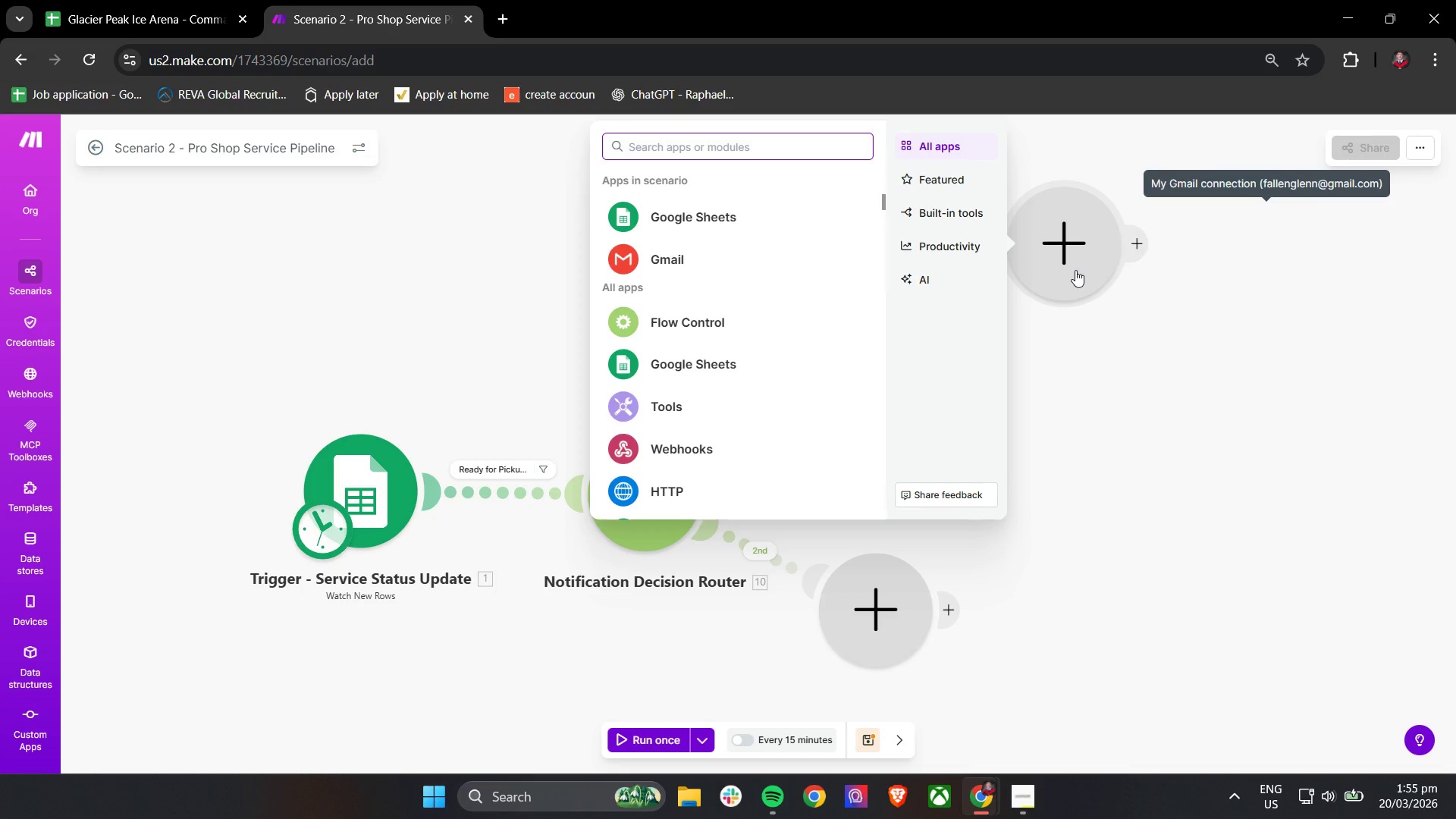 
left_click([764, 220])
 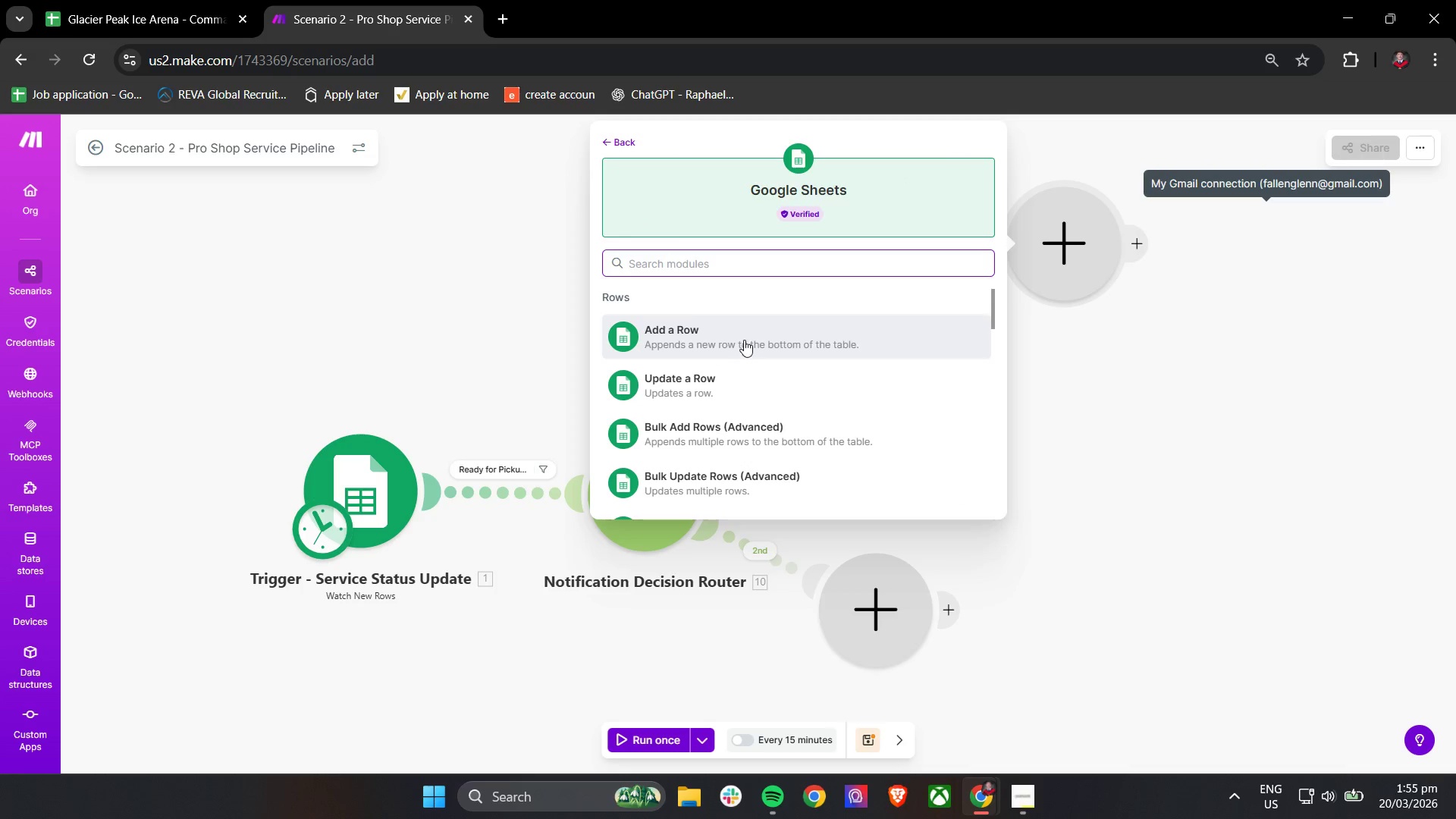 
left_click([744, 339])
 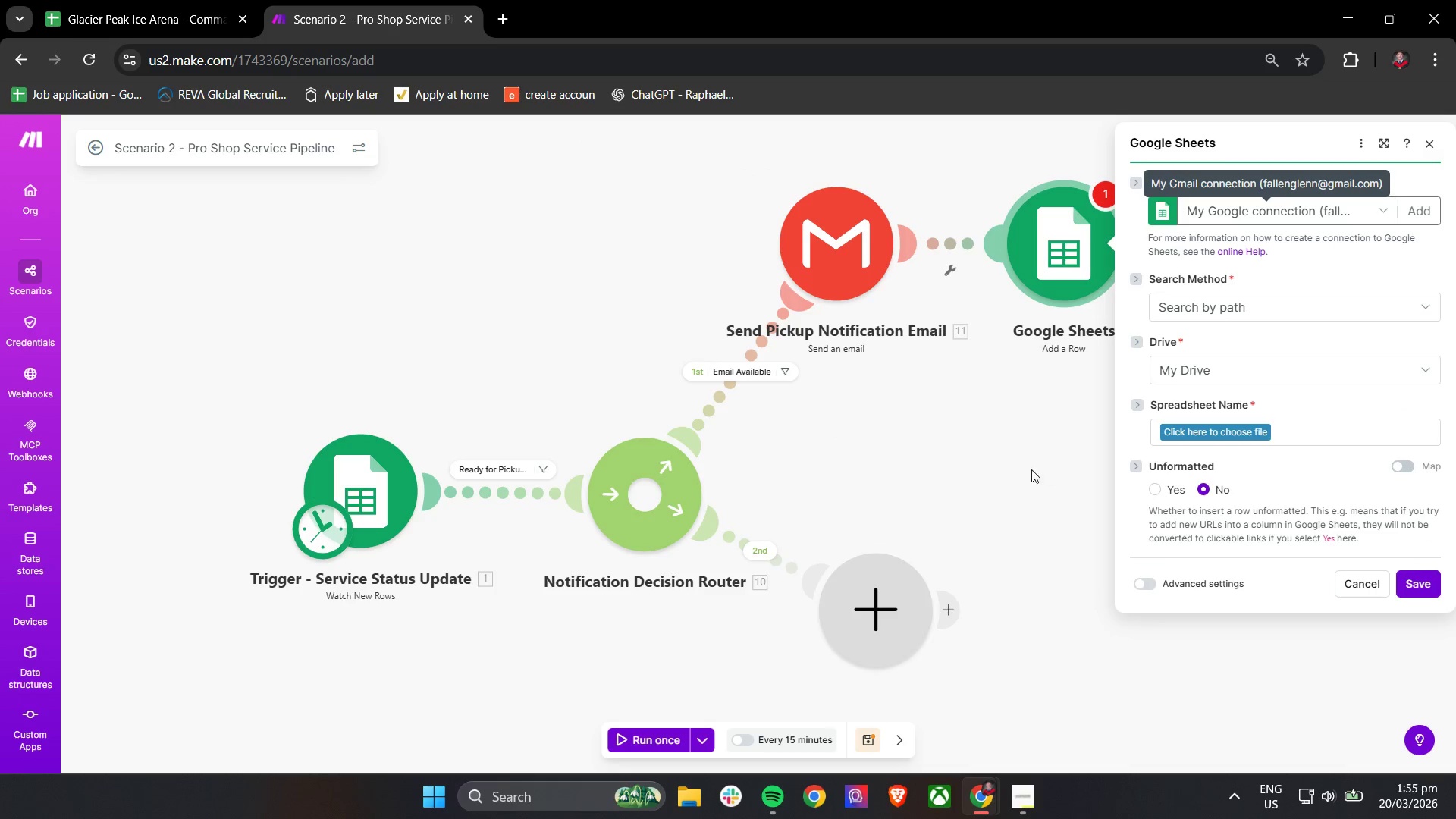 
left_click([941, 438])
 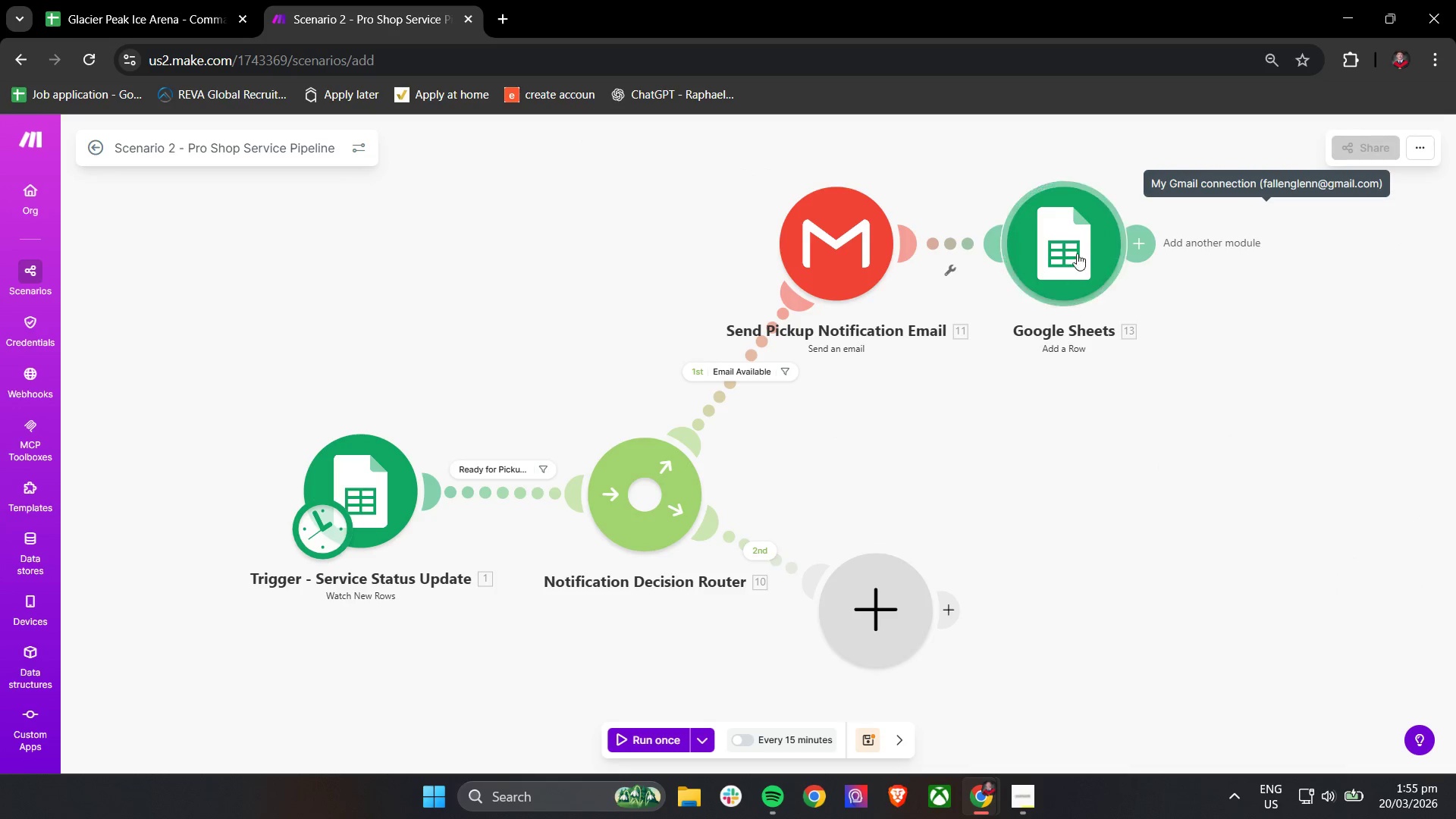 
right_click([1068, 239])
 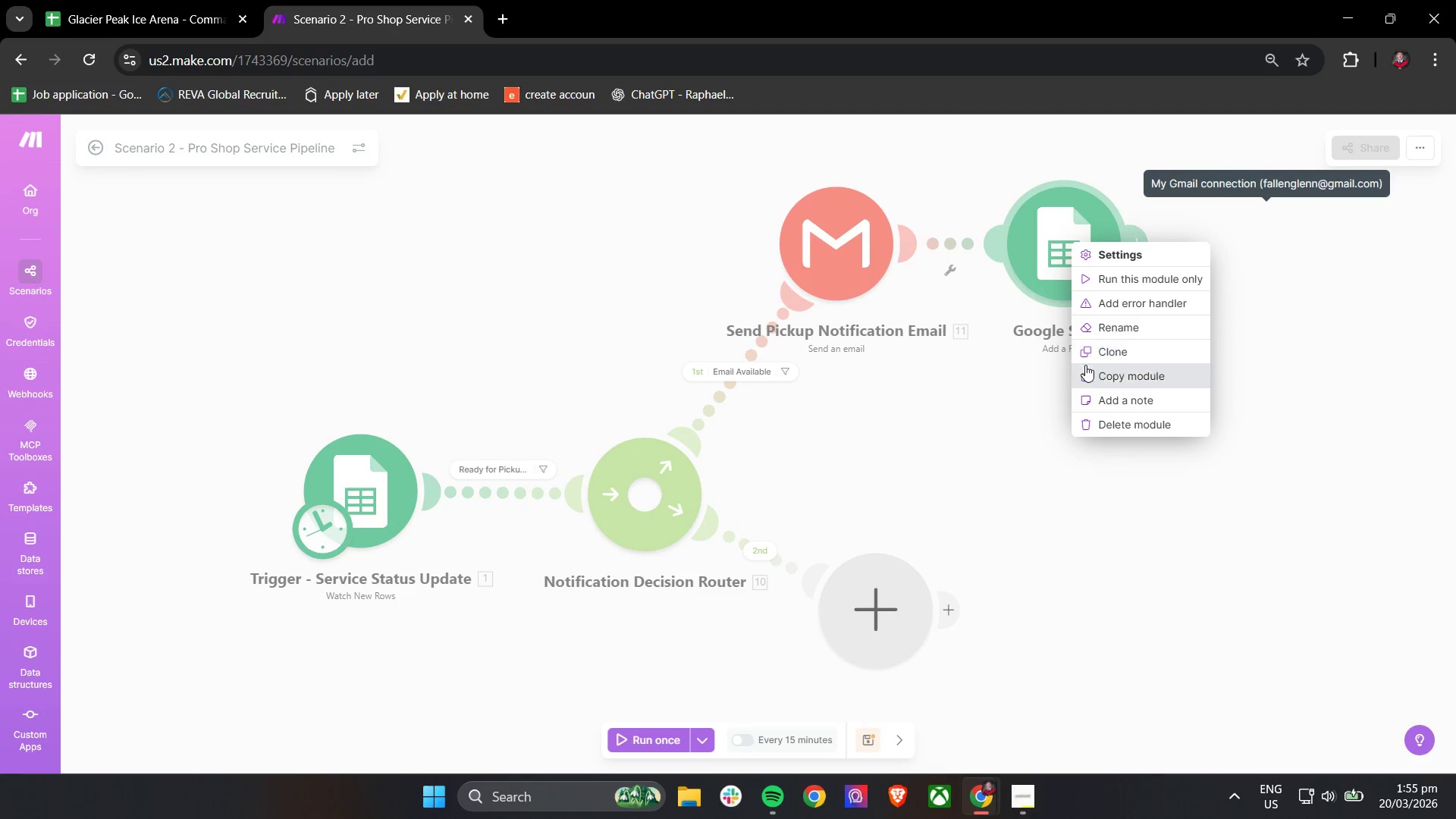 
left_click([1103, 328])
 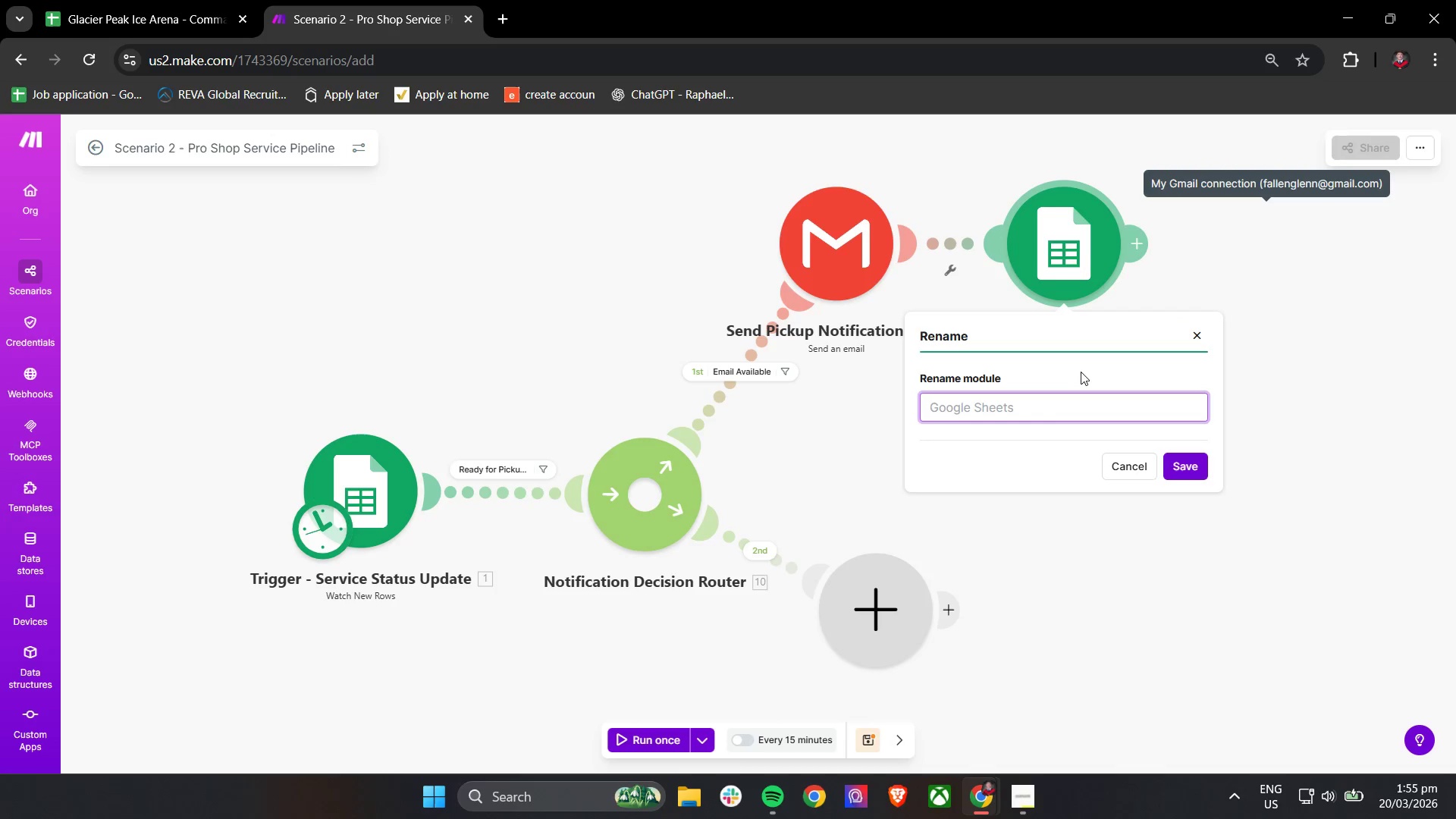 
type(Log Equipment History)
 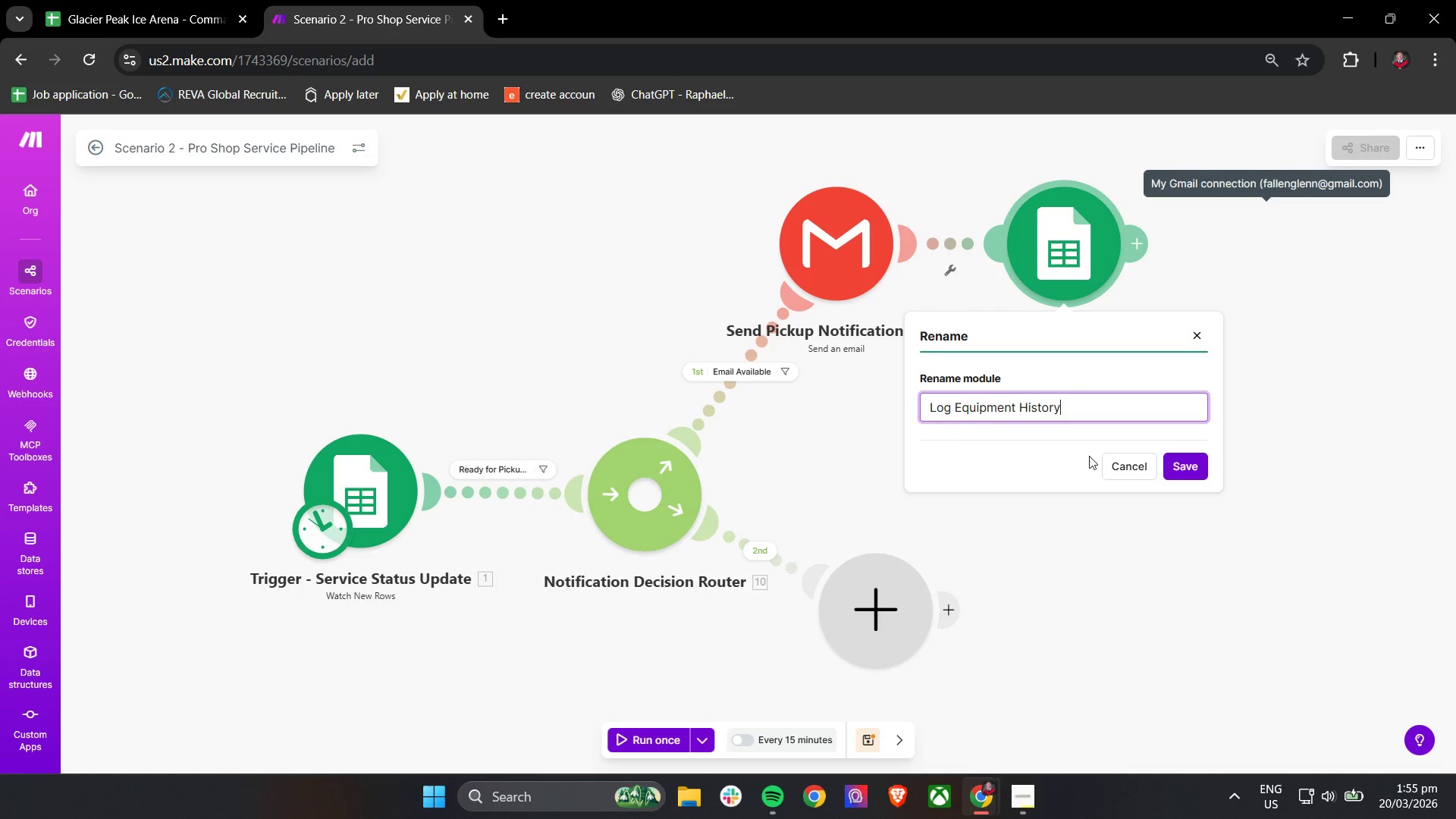 
left_click([1179, 469])
 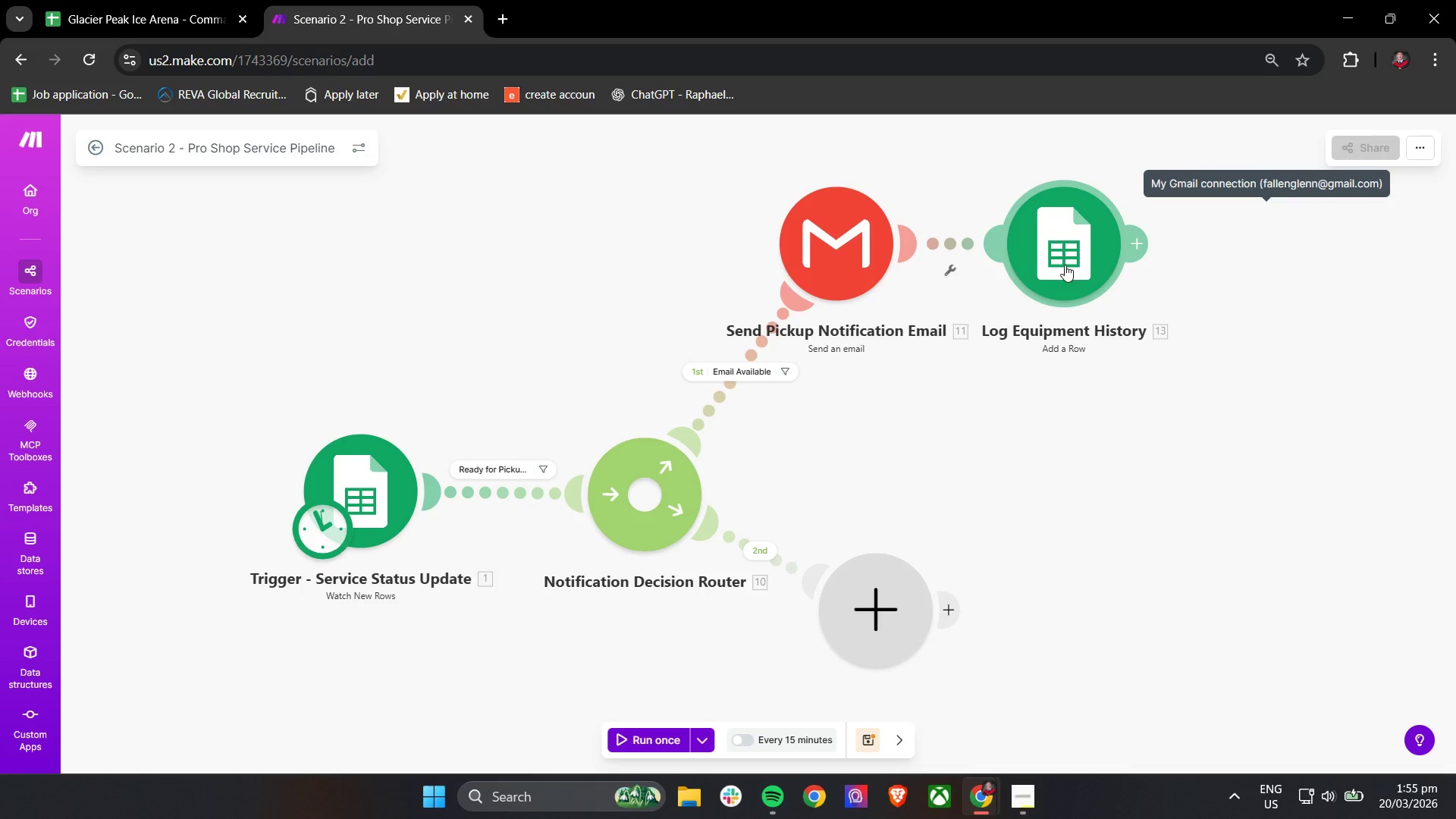 
wait(13.17)
 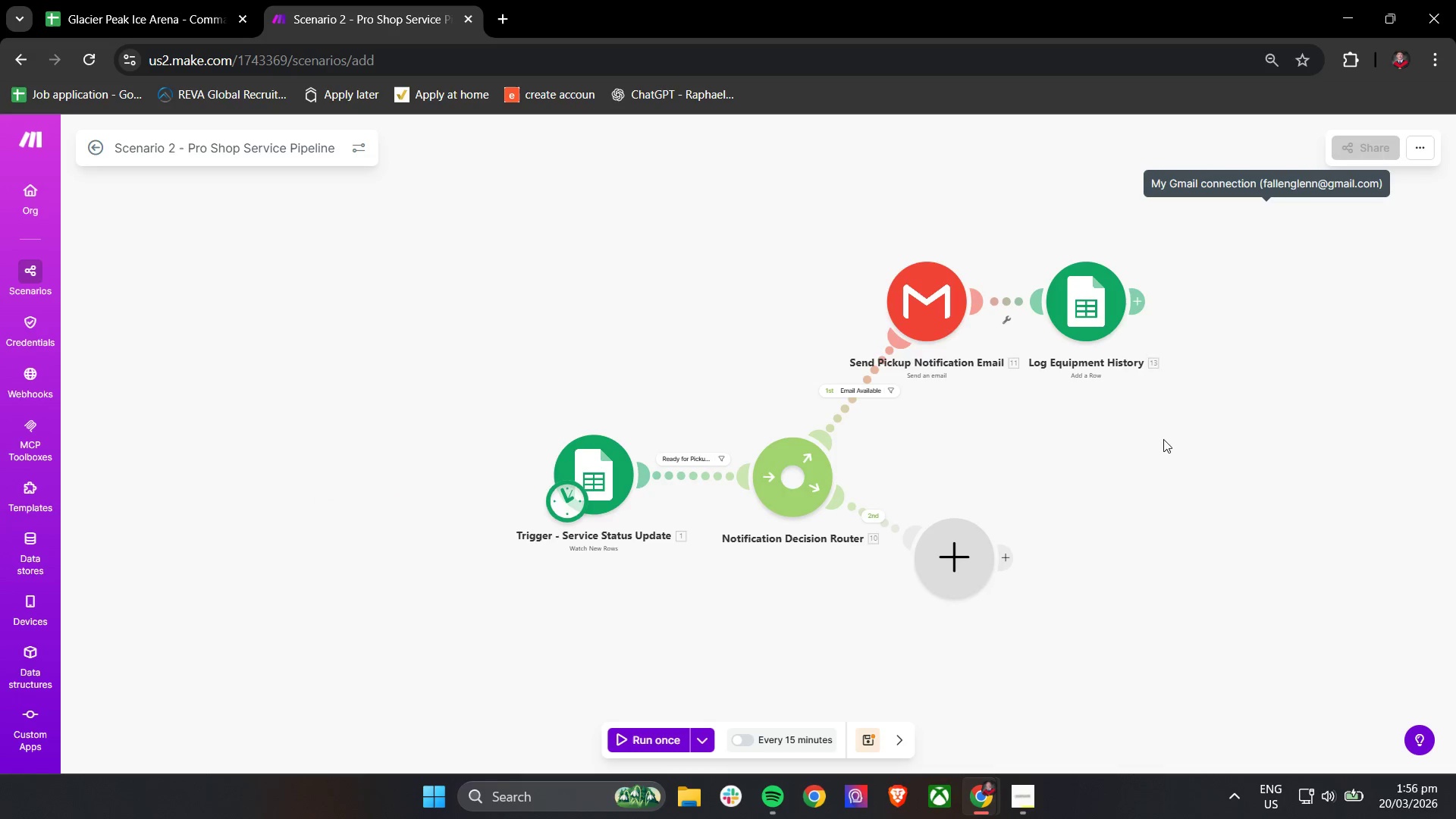 
left_click_drag(start_coordinate=[1167, 439], to_coordinate=[1015, 453])
 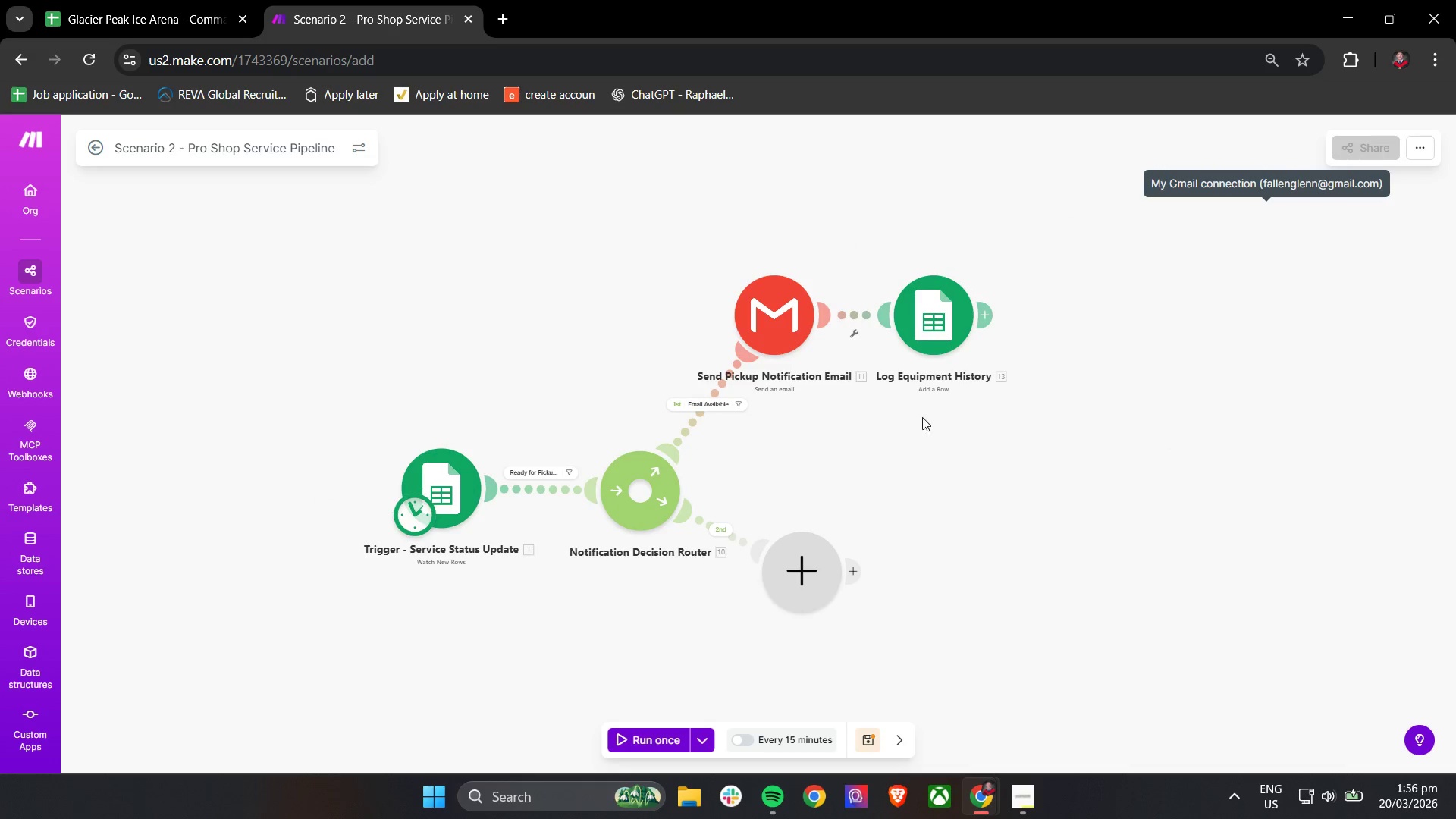 
scroll: coordinate [1137, 437], scroll_direction: down, amount: 2.0
 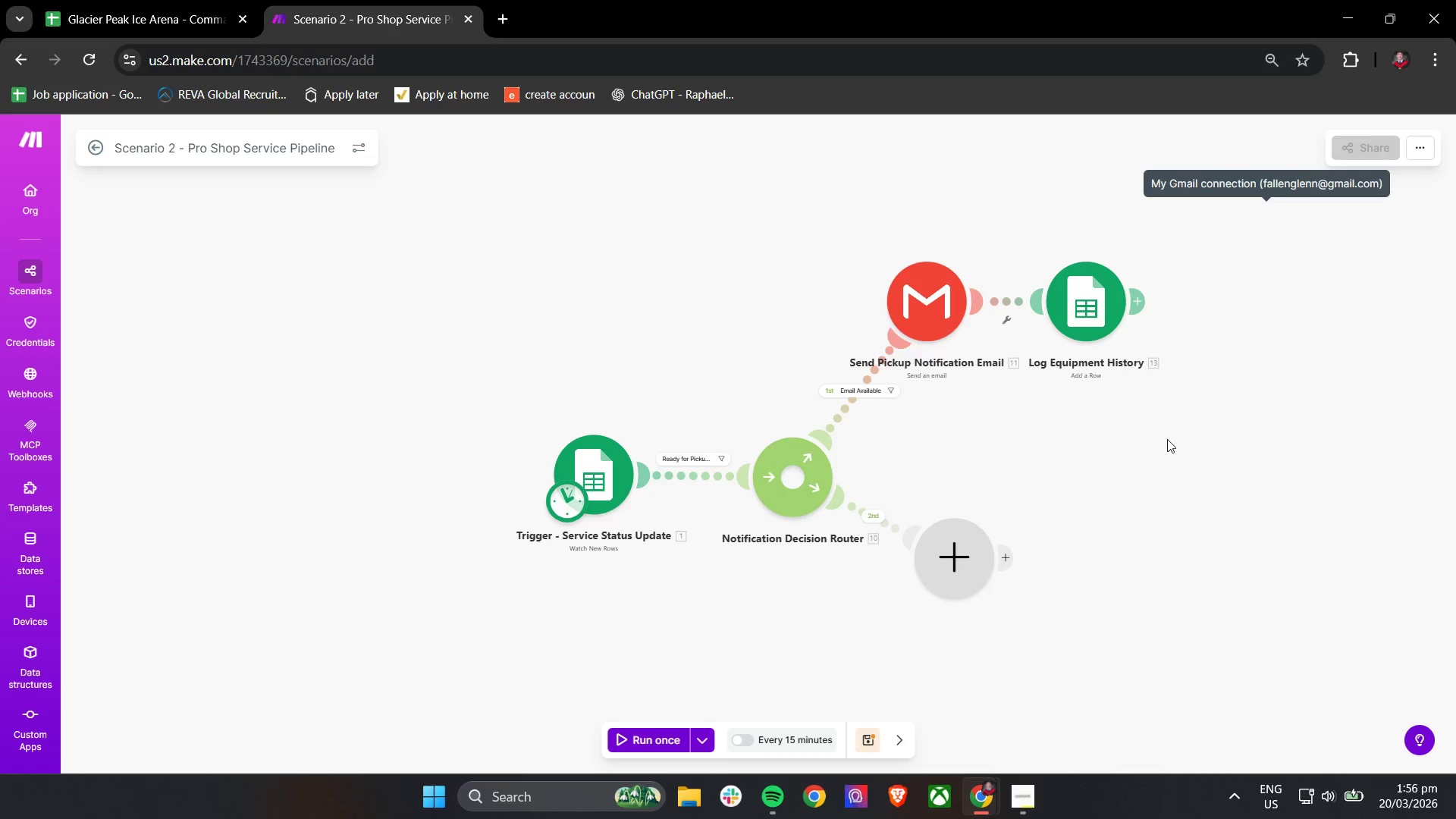 
left_click([930, 323])
 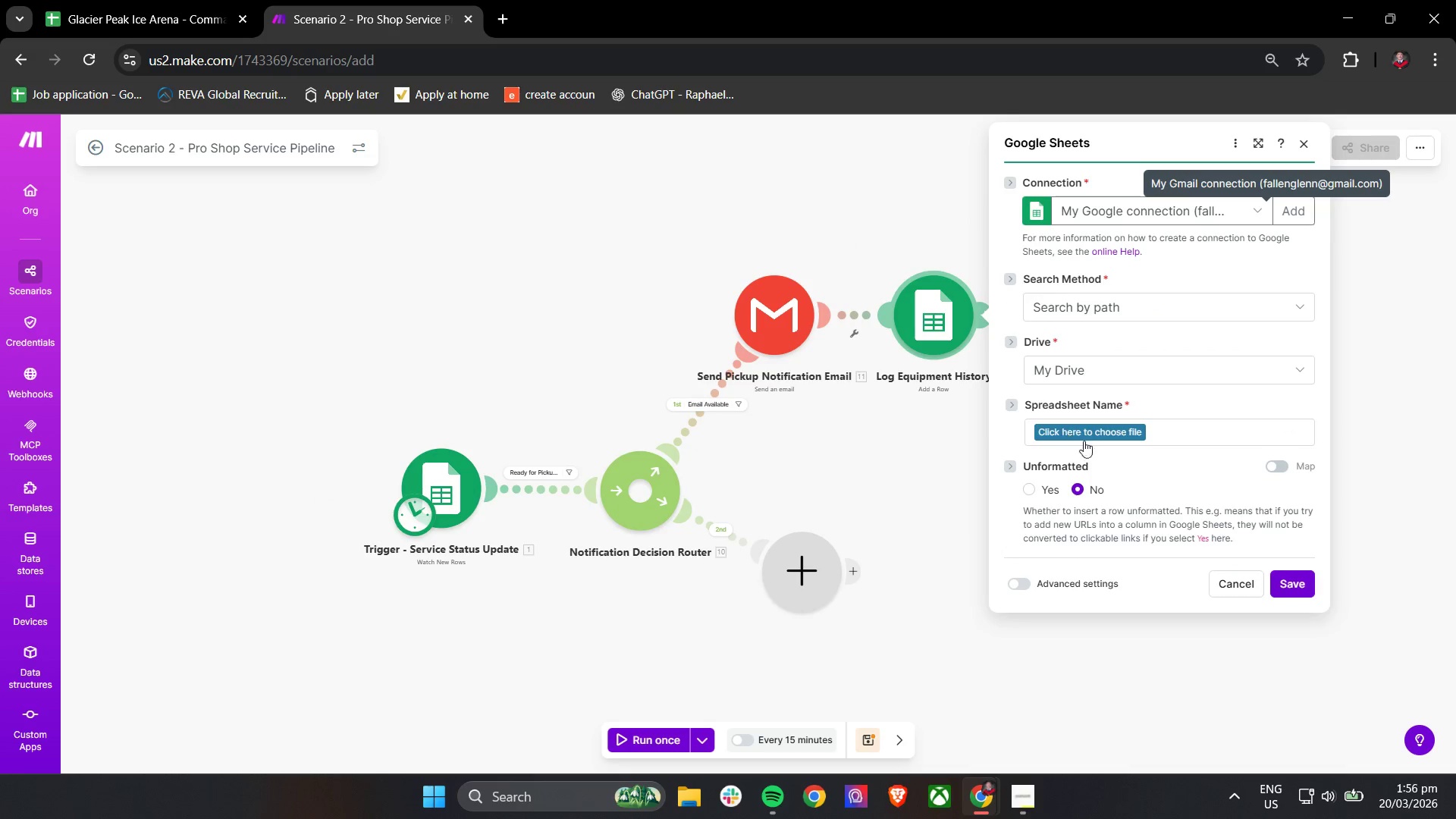 
left_click([1106, 426])
 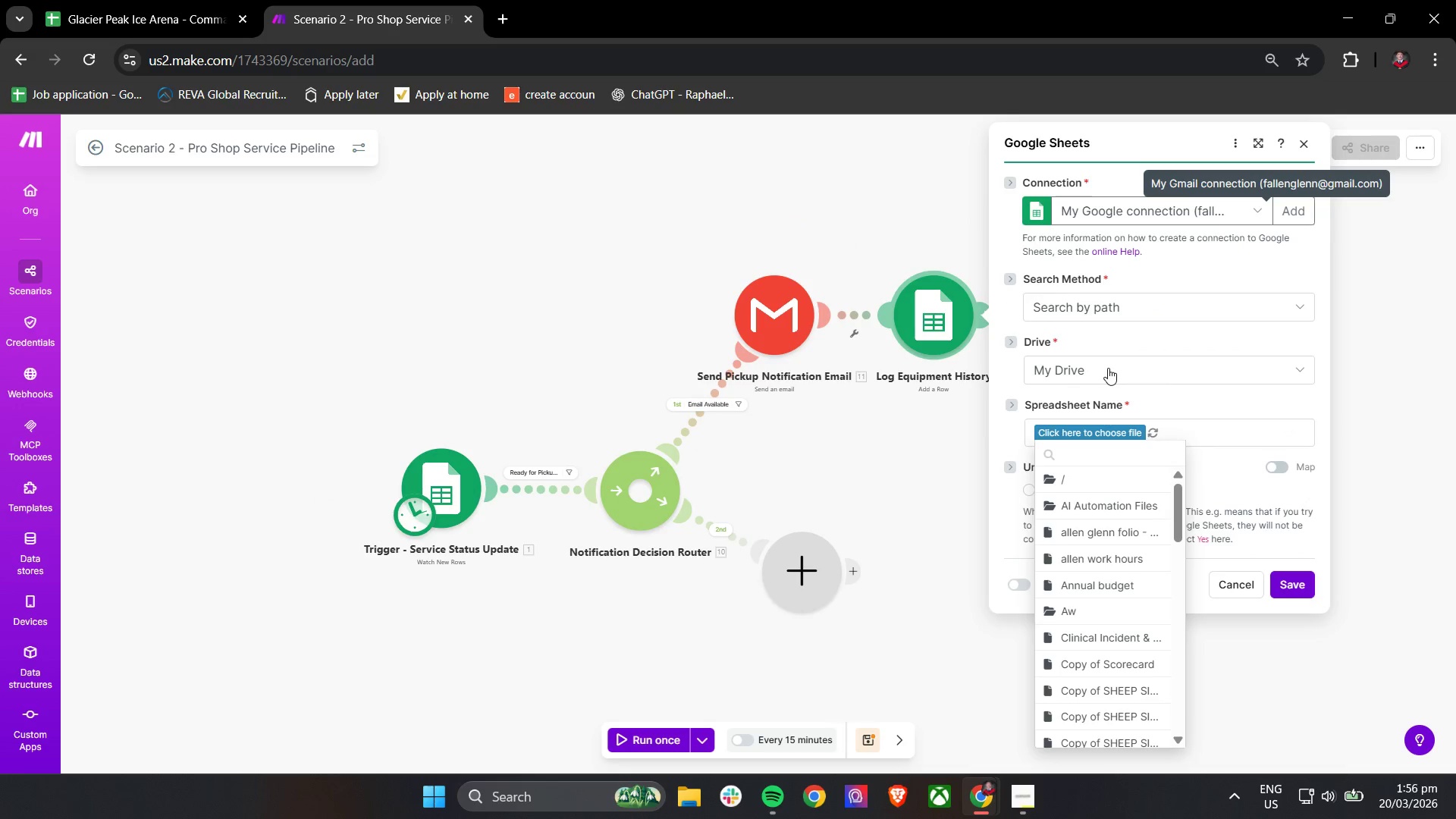 
left_click([1106, 459])
 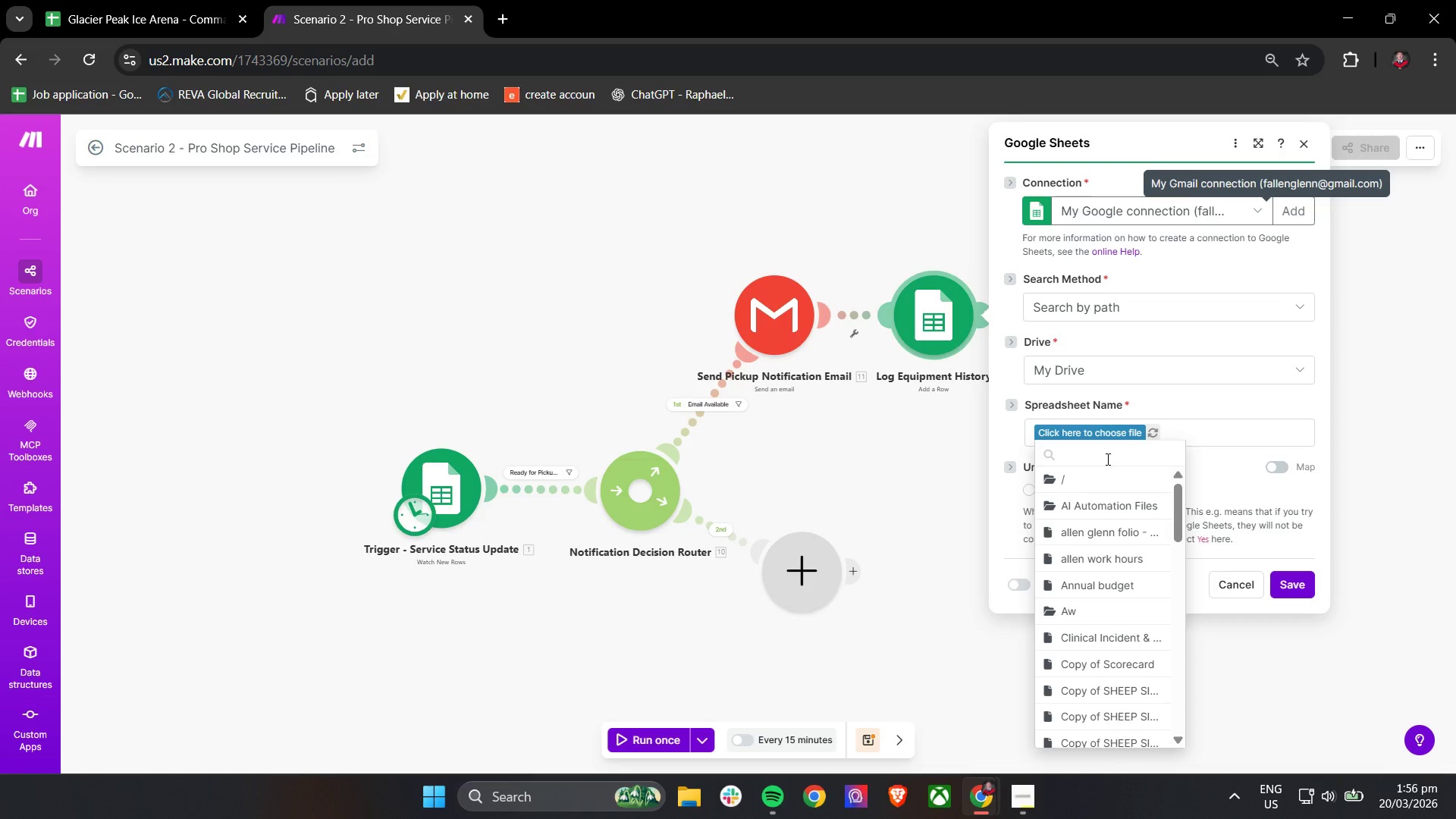 
type(gla)
 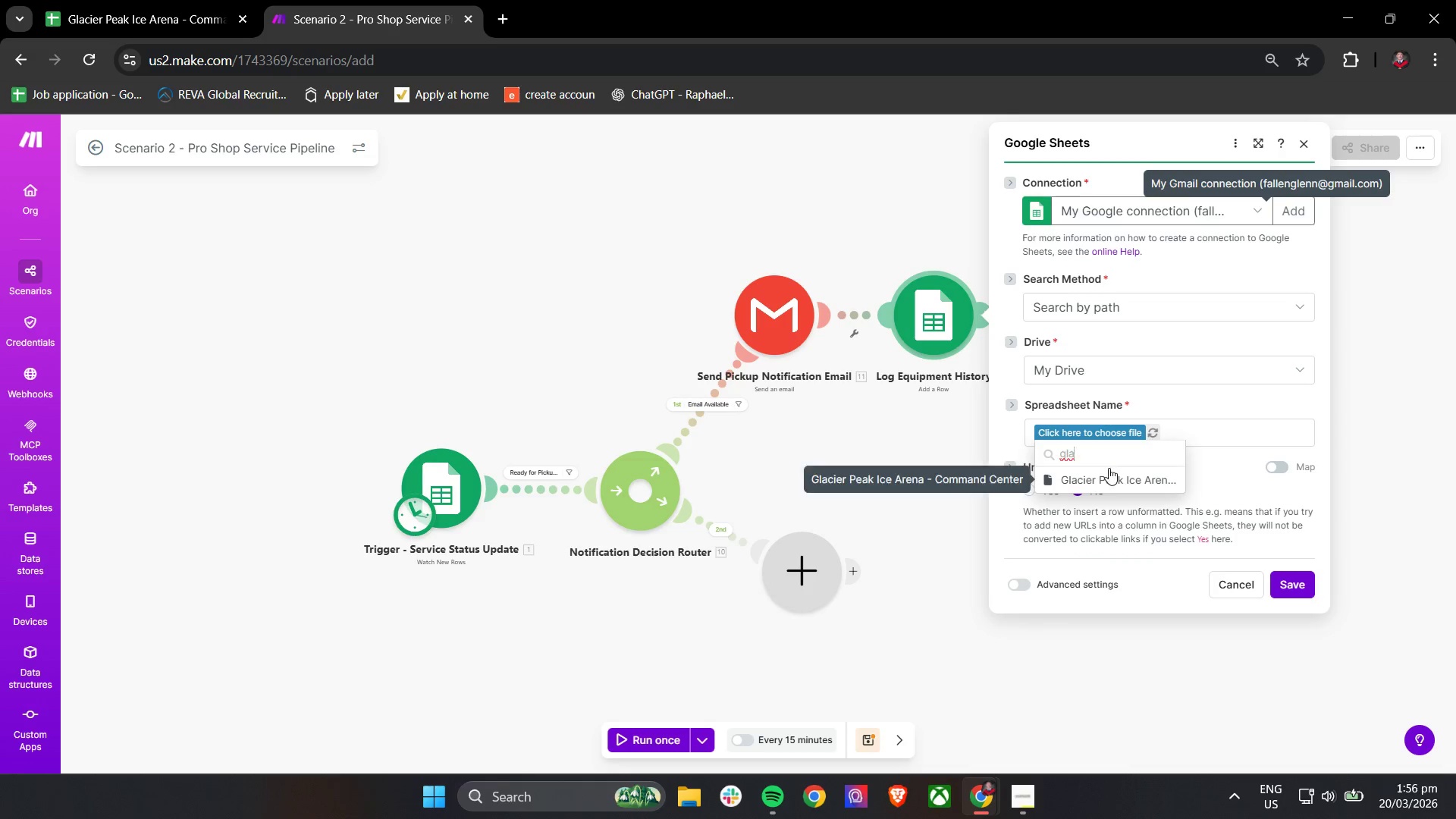 
left_click([1106, 478])
 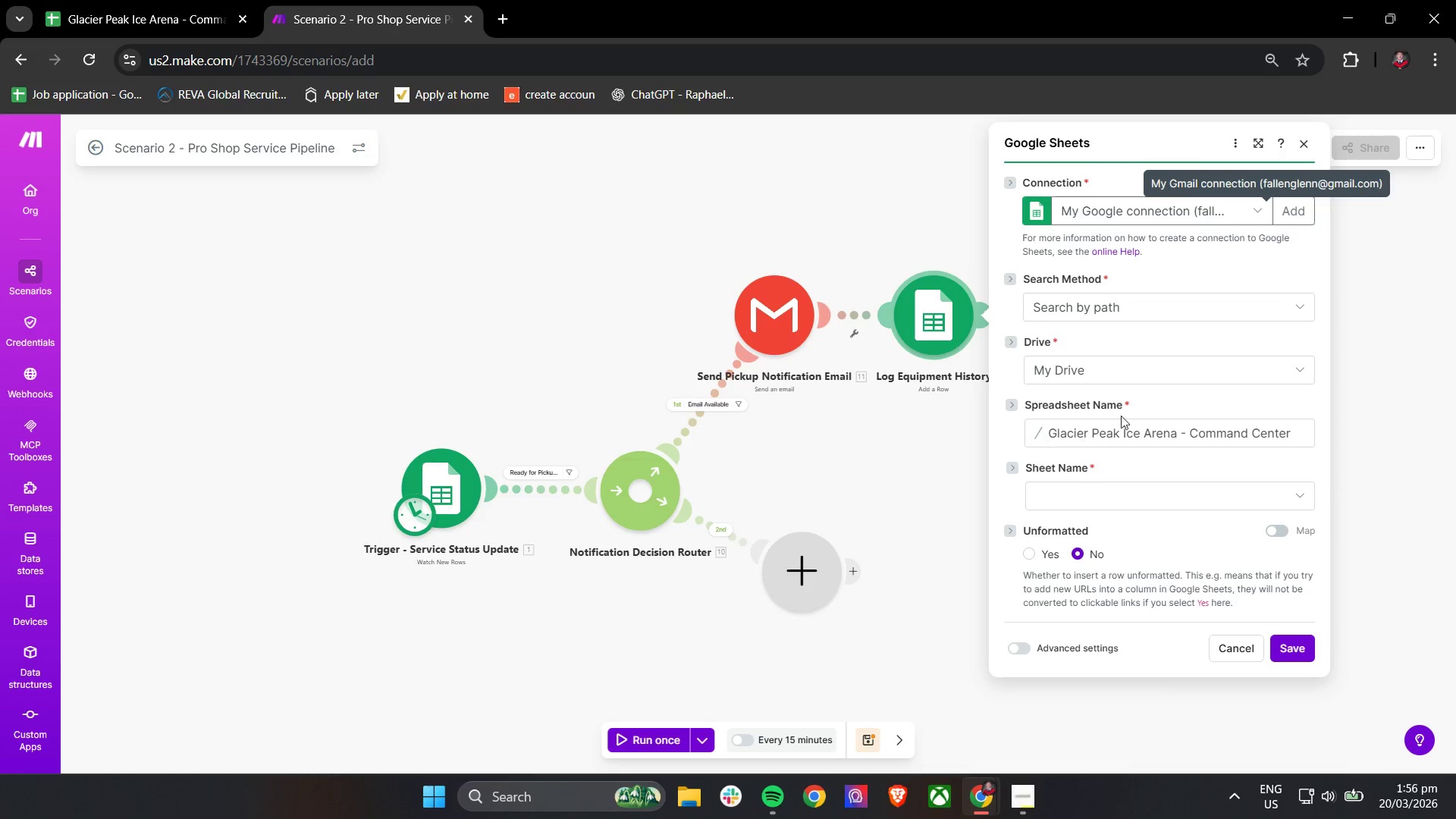 
left_click([1094, 497])
 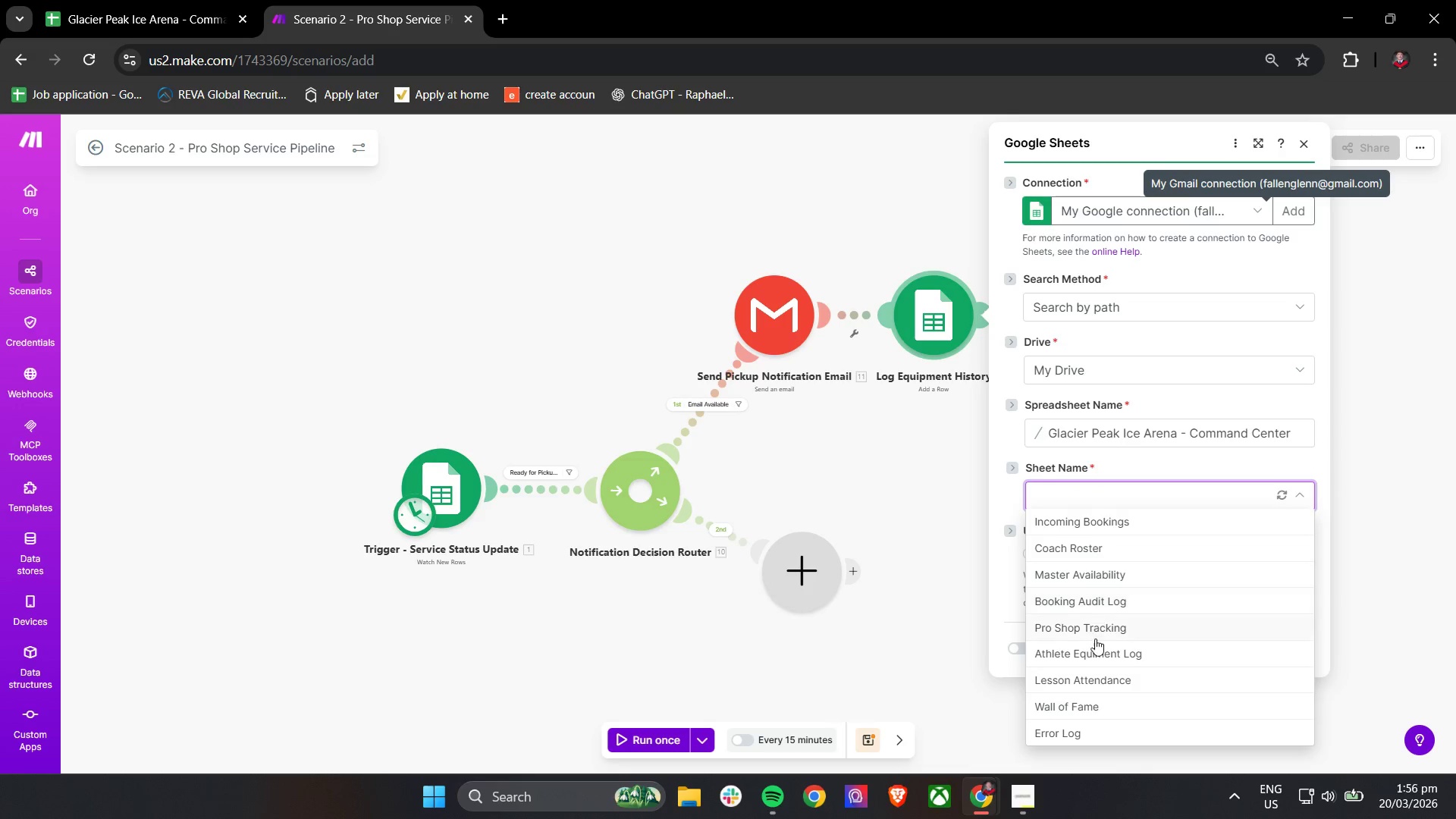 
left_click([1091, 654])
 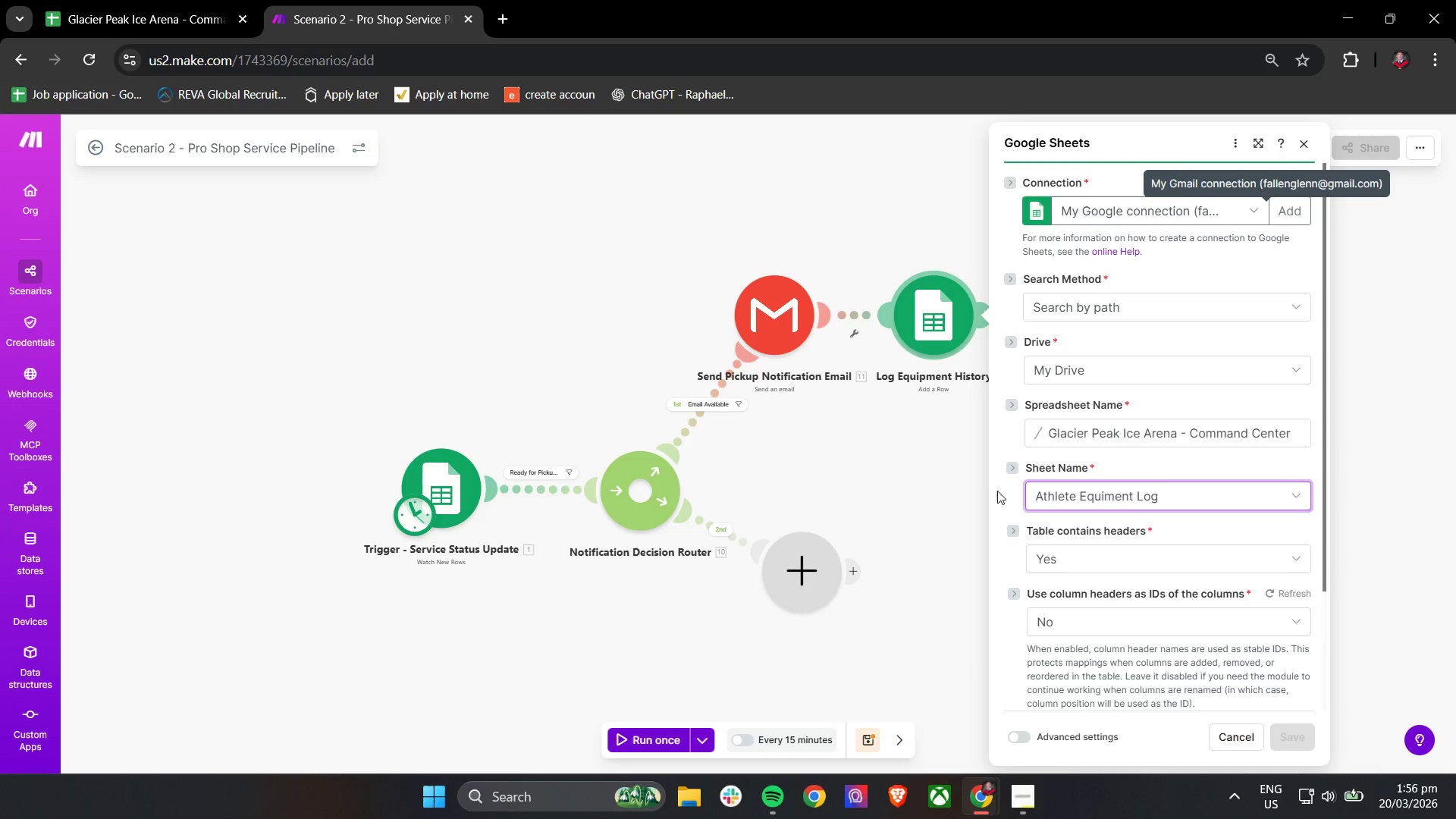 
left_click([1001, 490])
 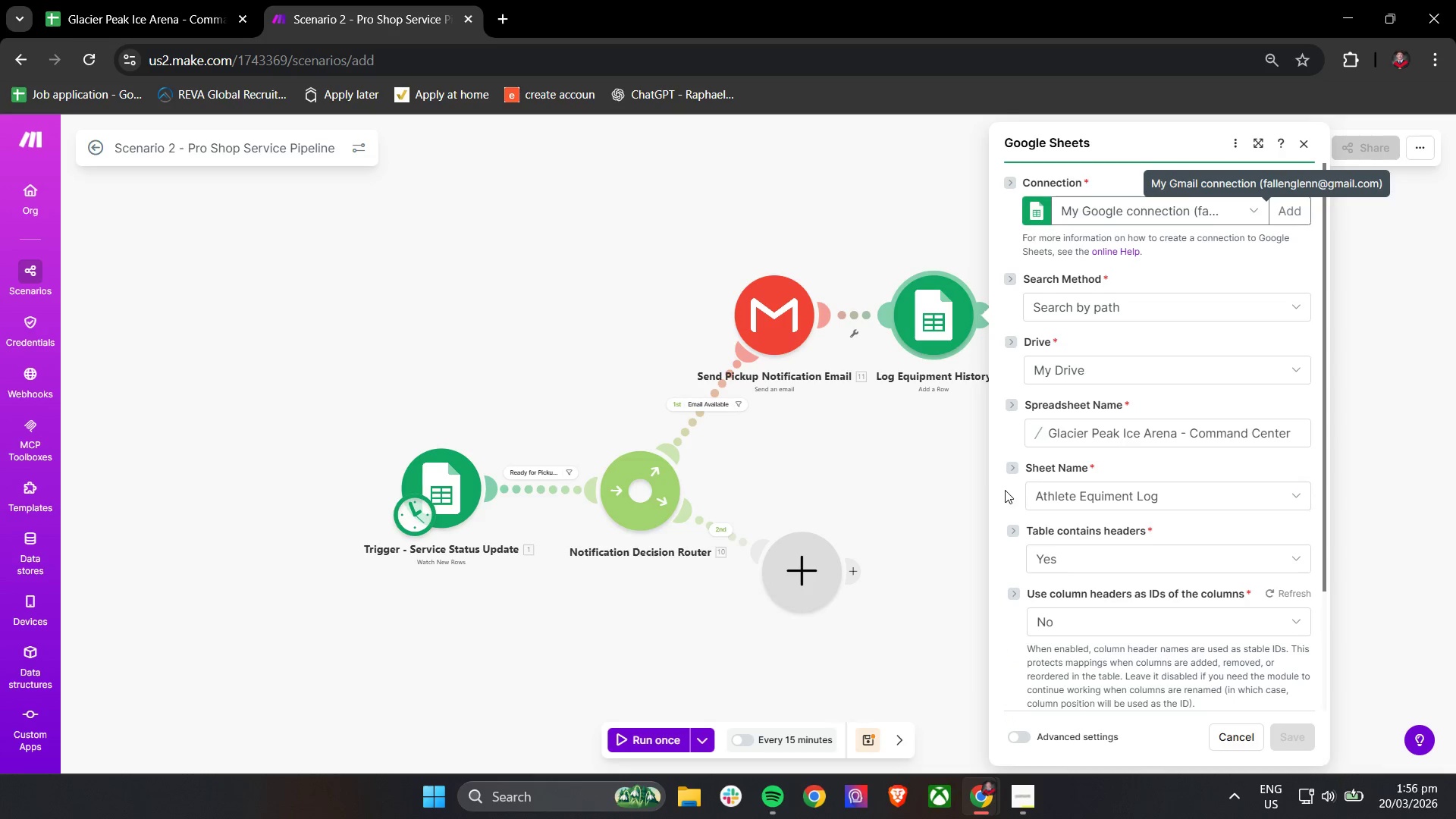 
scroll: coordinate [1014, 491], scroll_direction: down, amount: 4.0
 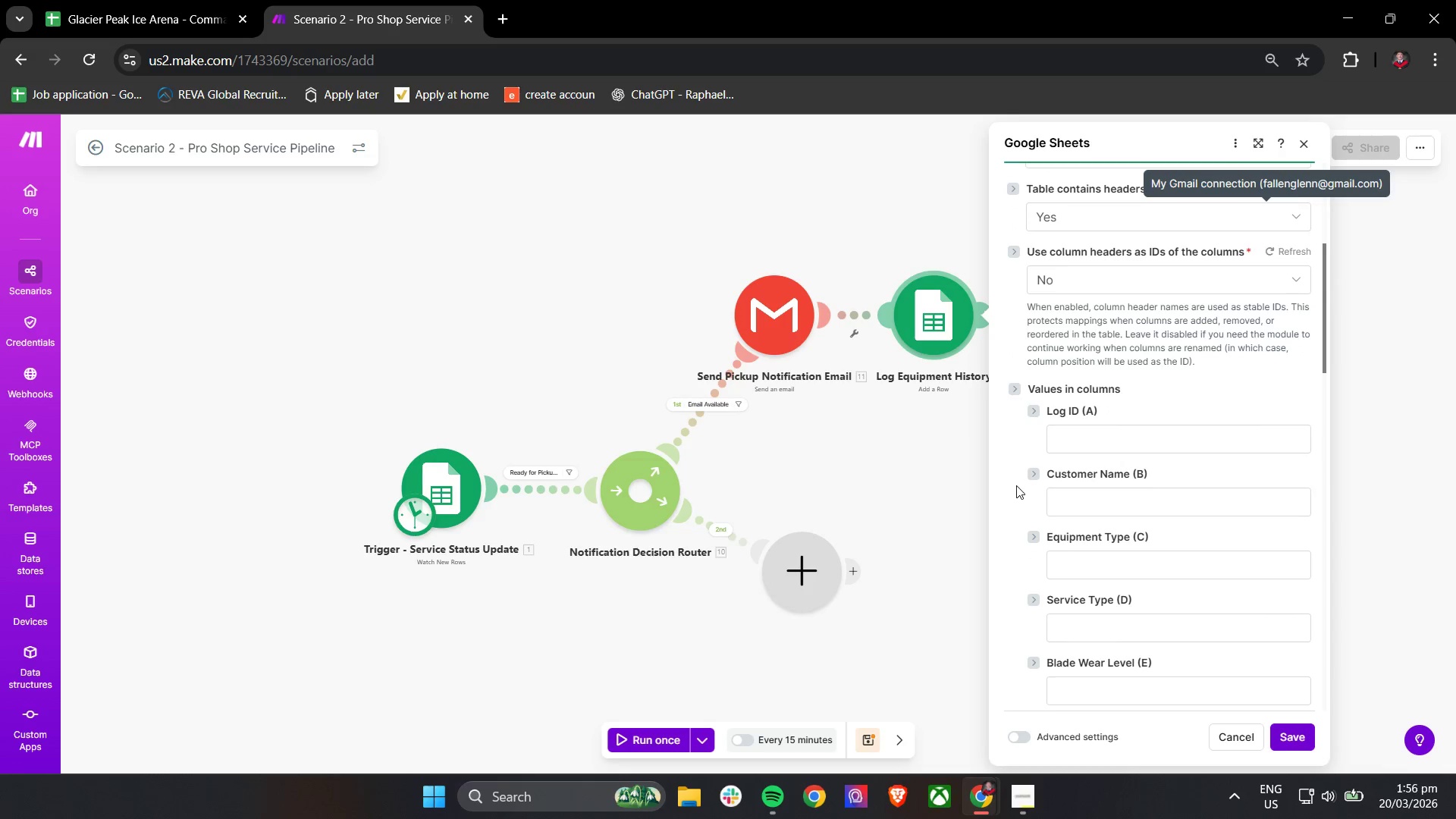 
wait(8.57)
 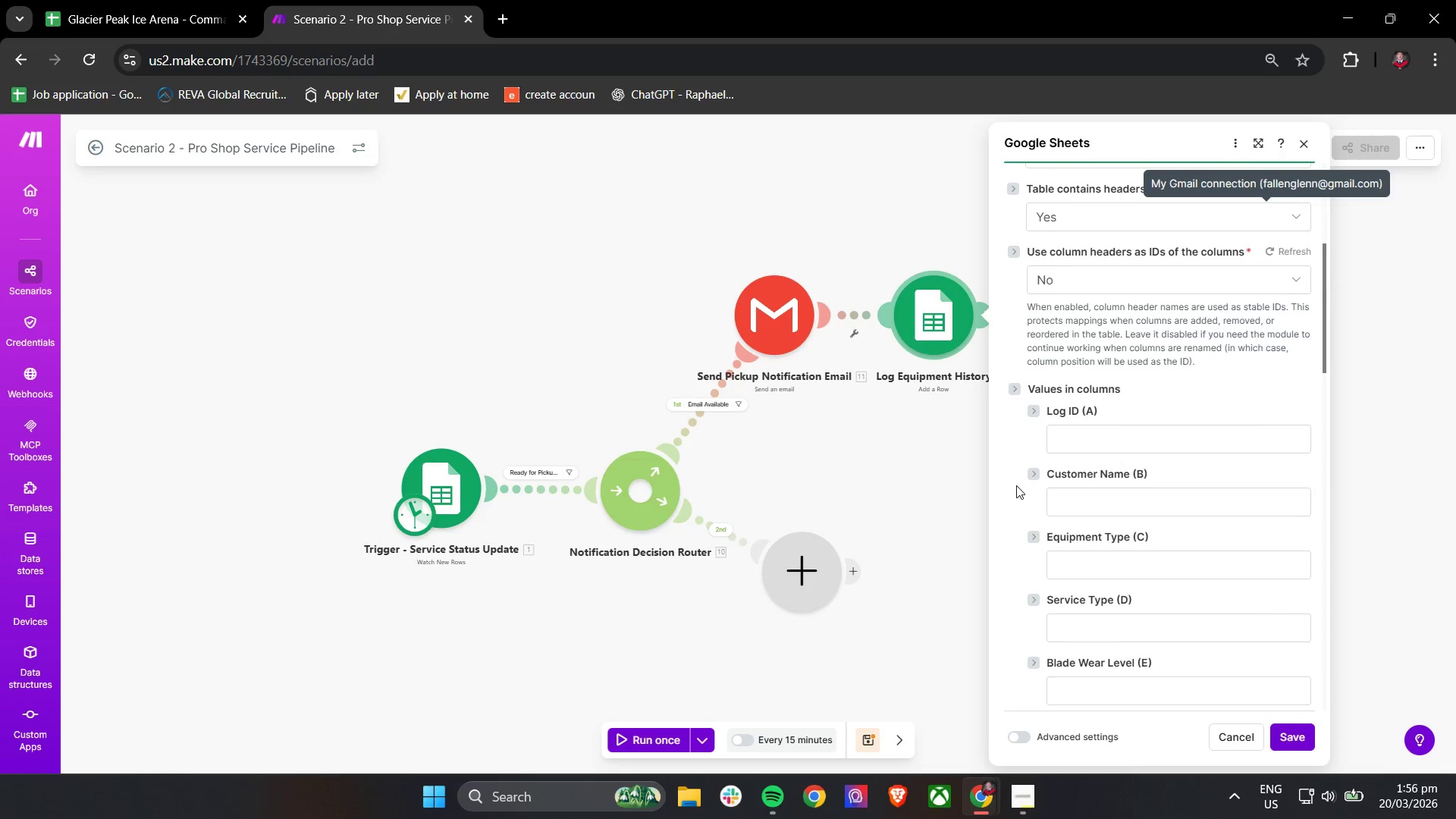 
scroll: coordinate [1025, 480], scroll_direction: down, amount: 2.0
 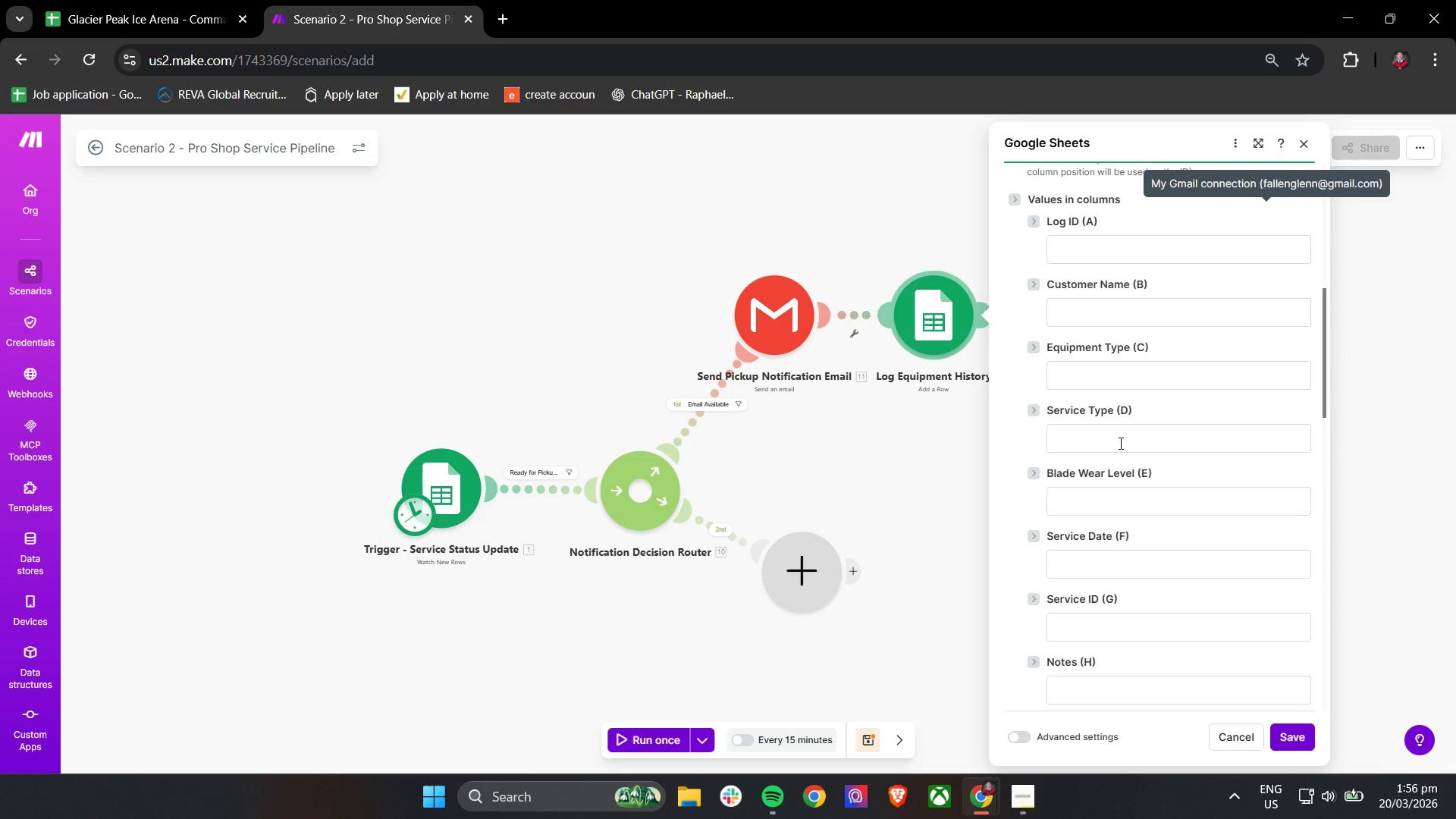 
scroll: coordinate [1119, 443], scroll_direction: up, amount: 2.0
 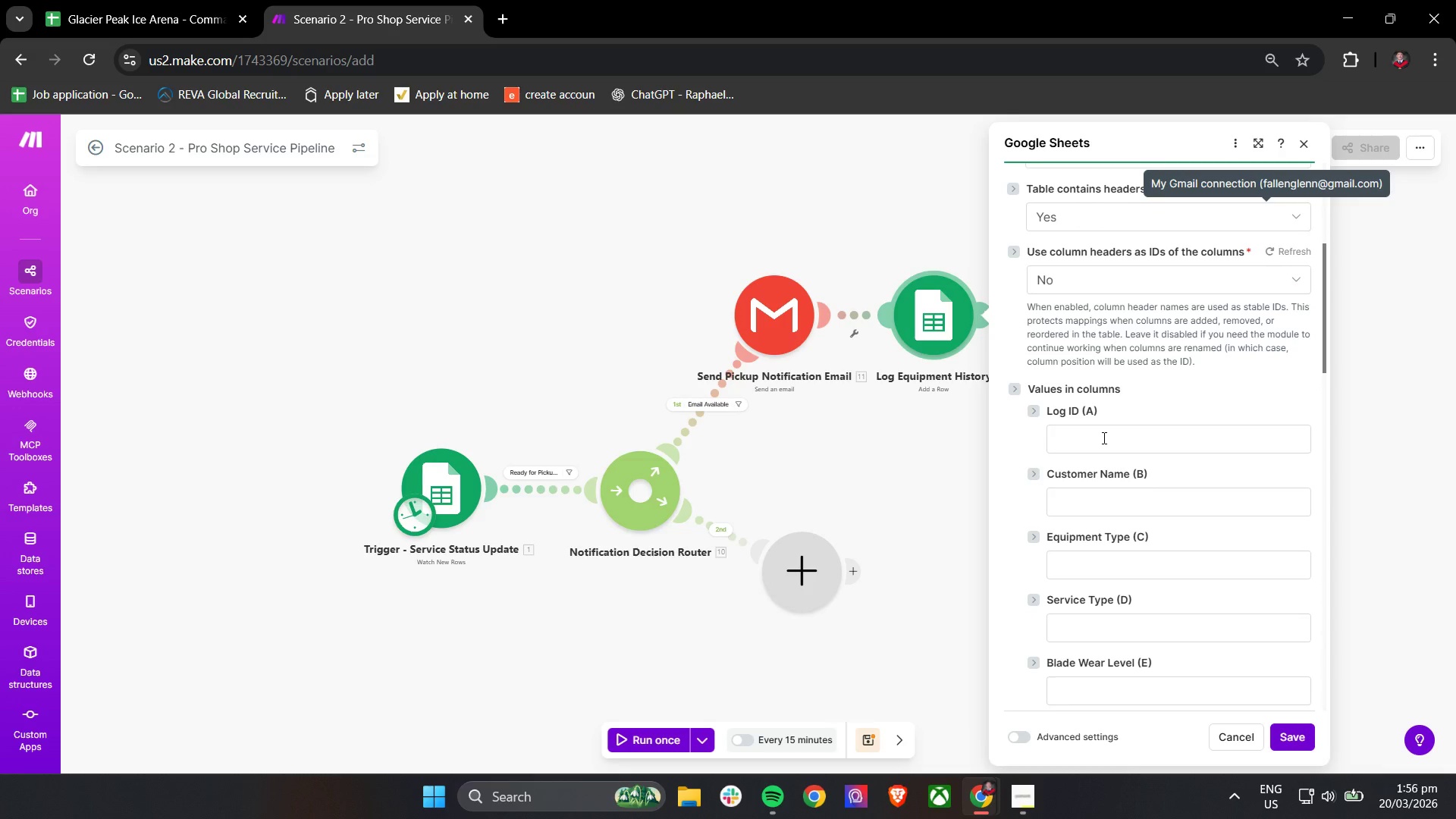 
left_click([1123, 500])
 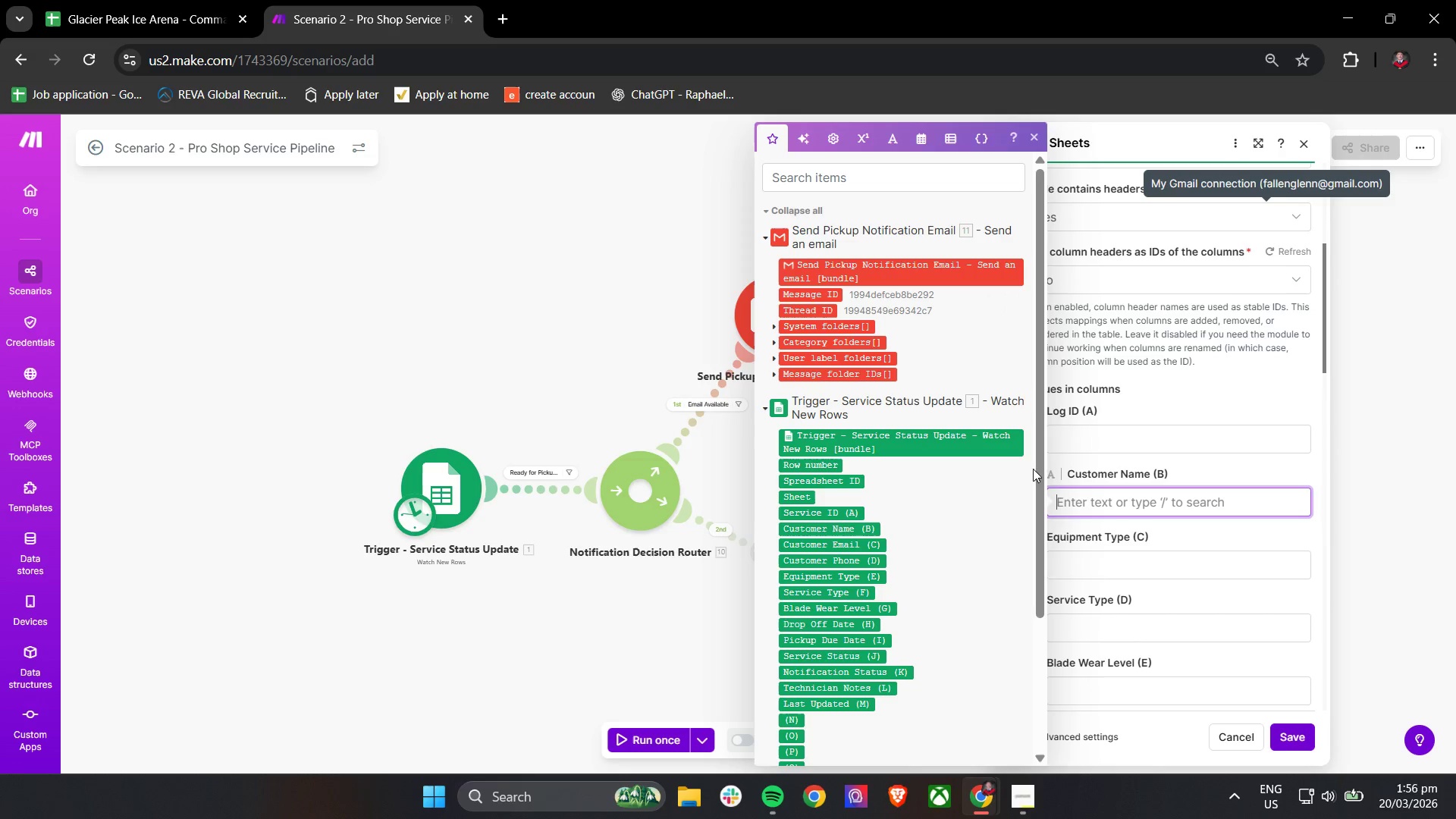 
wait(8.55)
 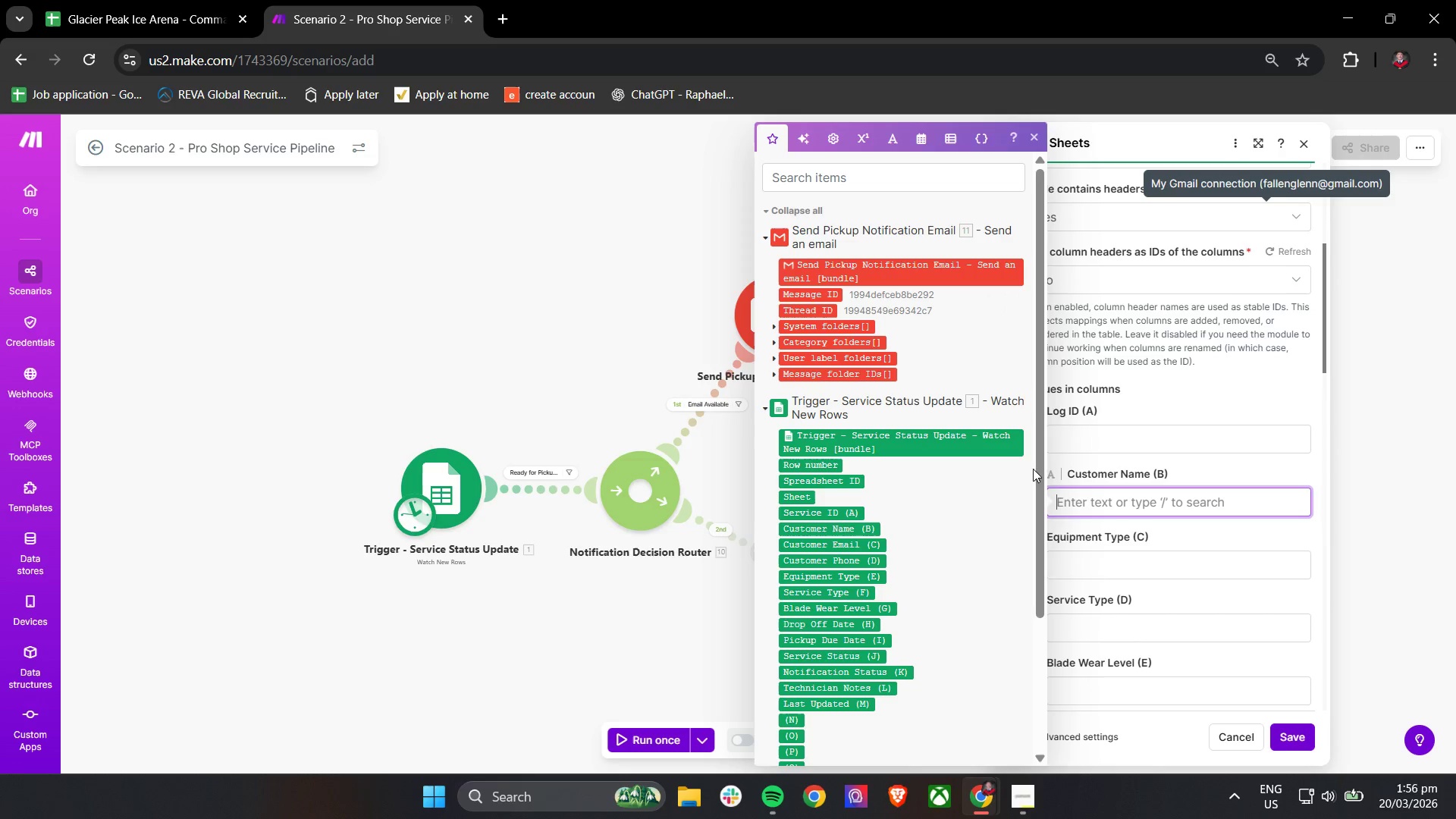 
left_click([1205, 402])
 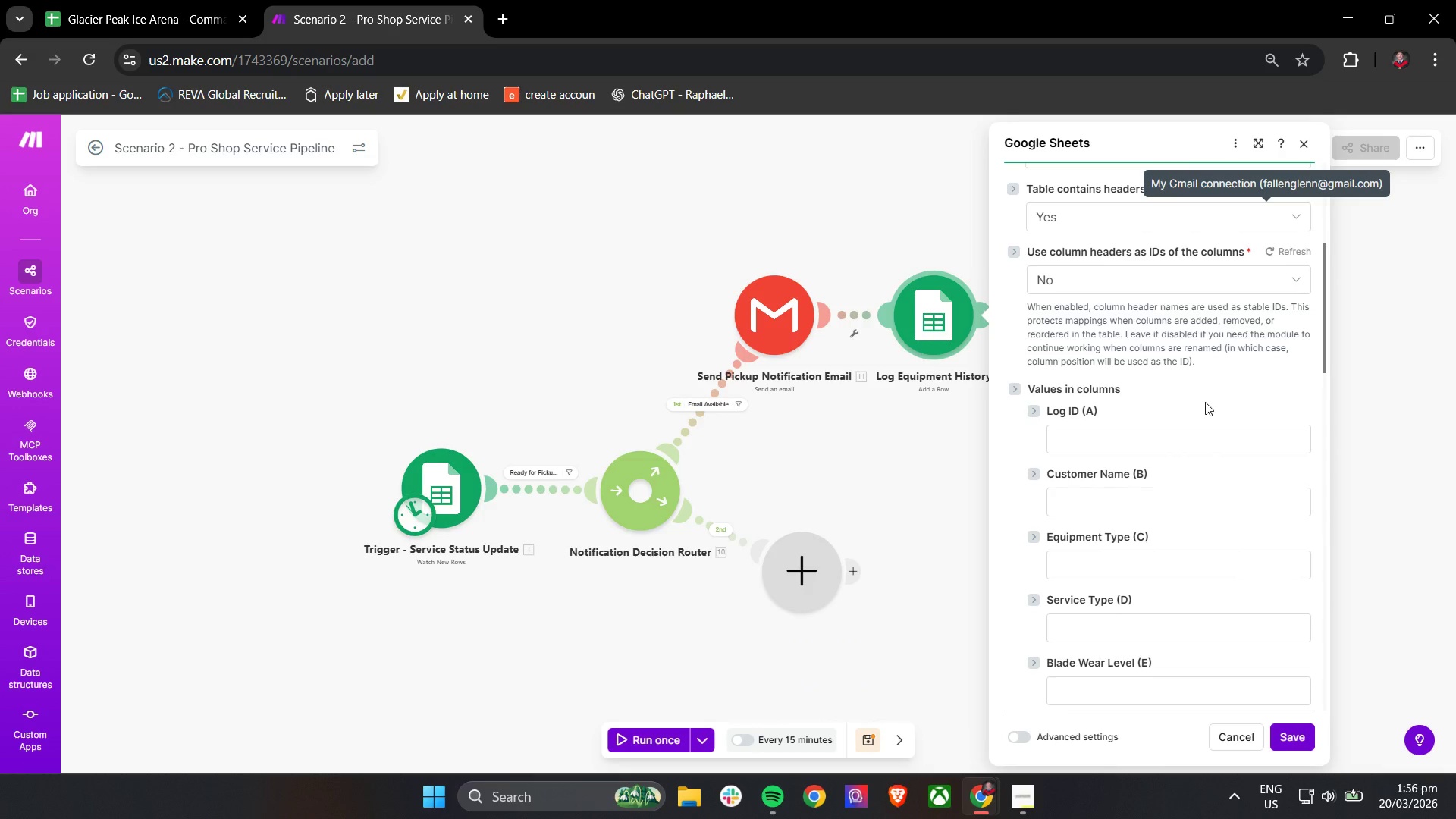 
scroll: coordinate [1210, 457], scroll_direction: down, amount: 2.0
 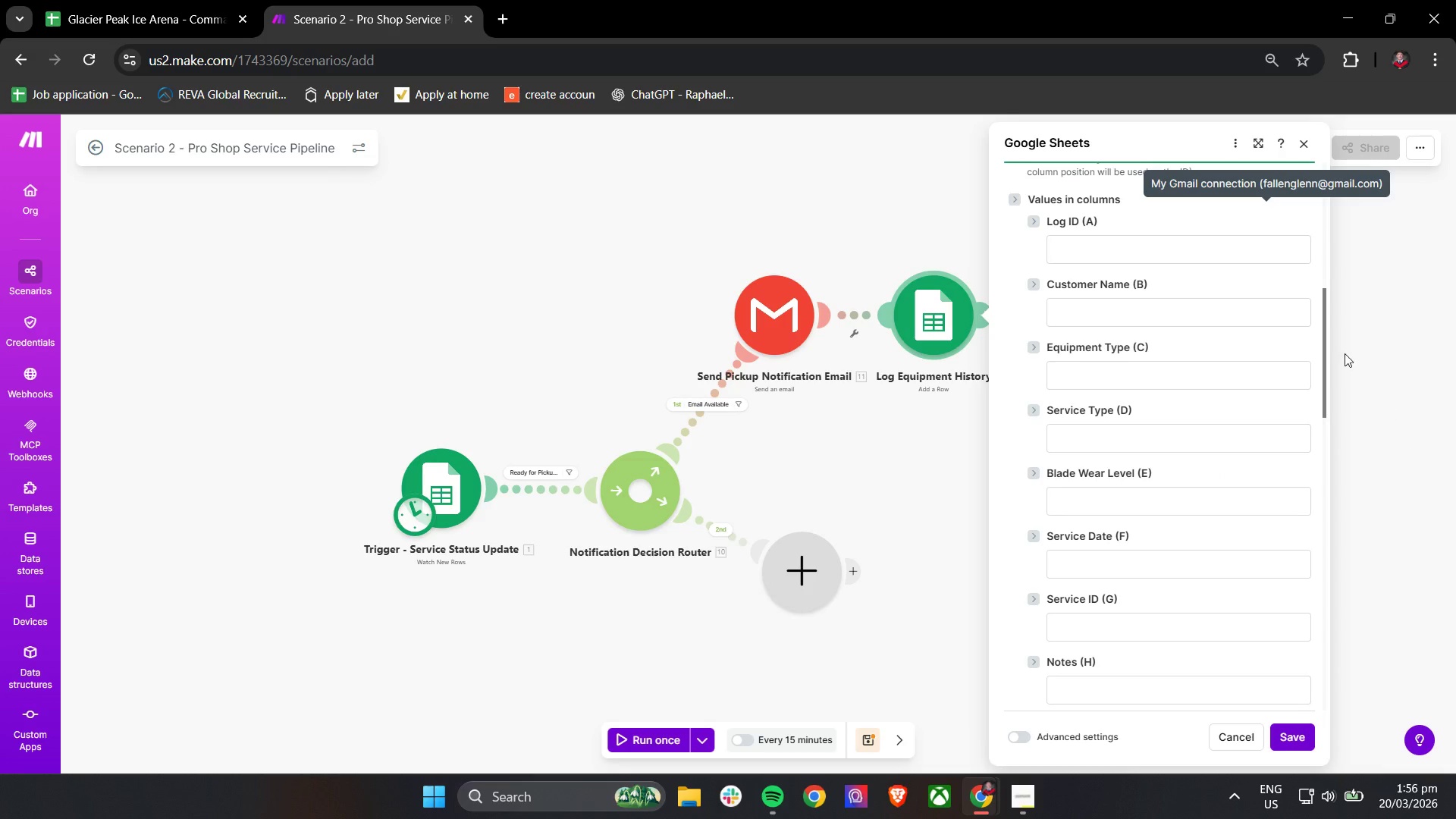 
left_click([1180, 216])
 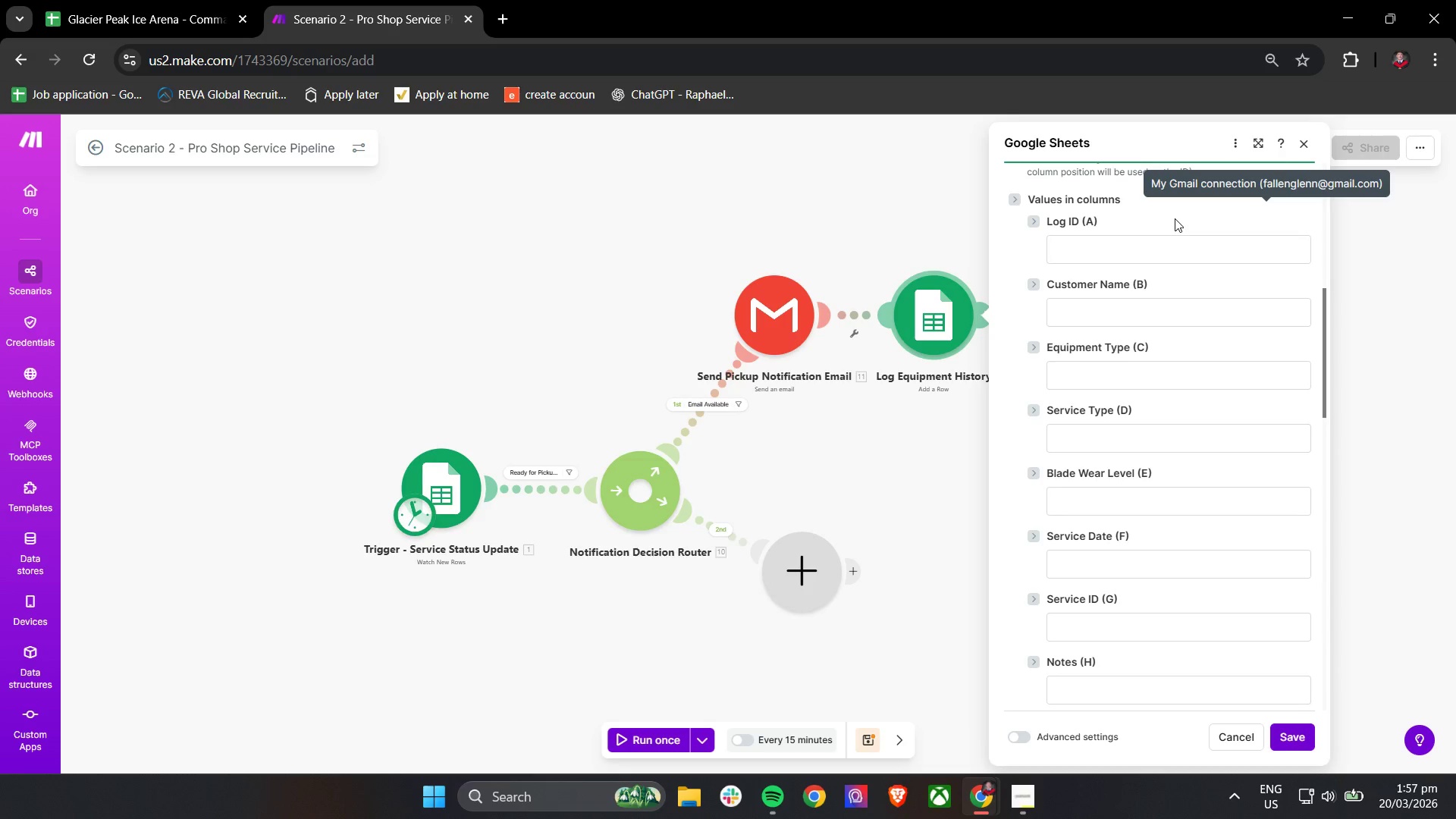 
wait(43.2)
 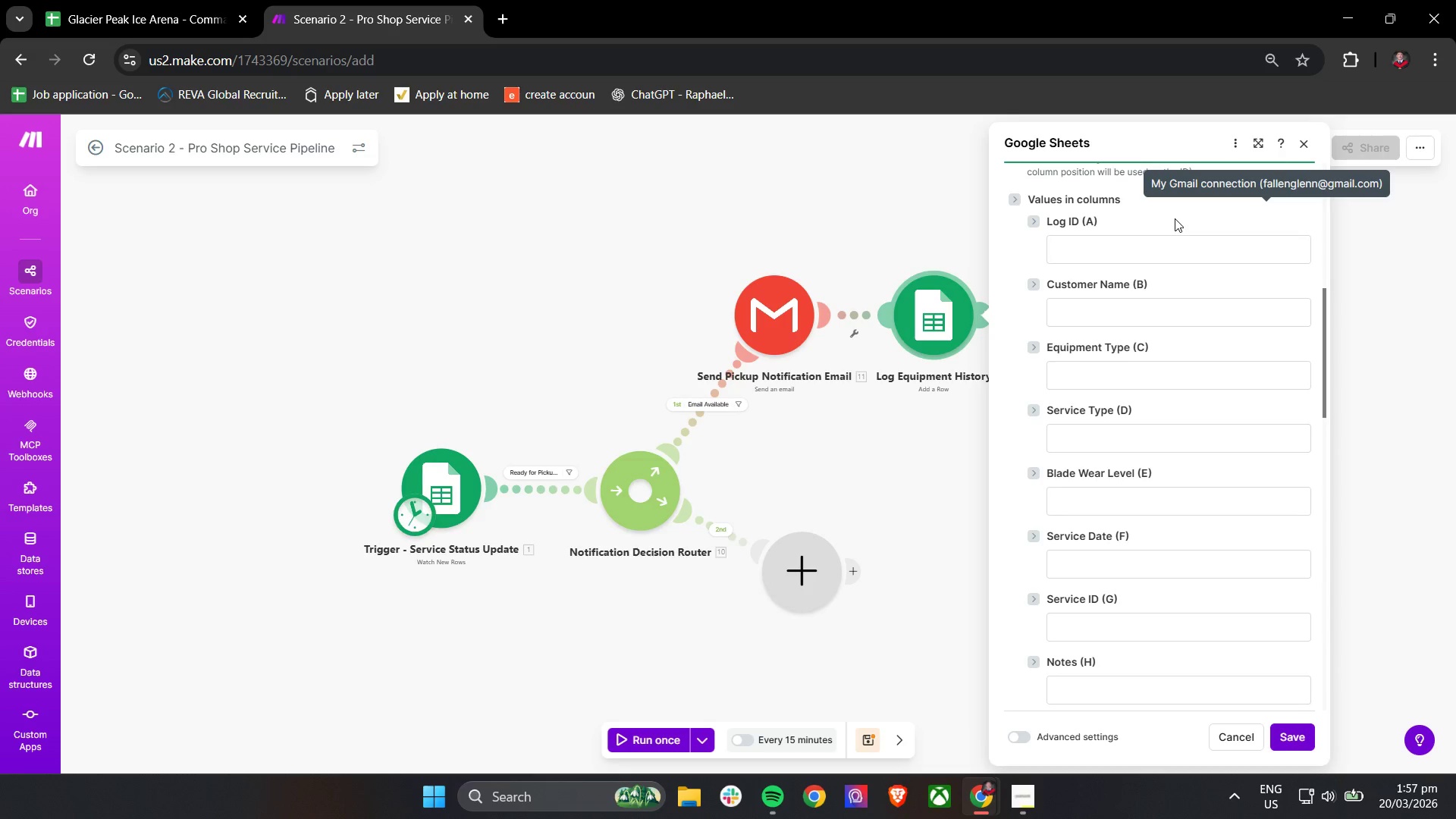 
scroll: coordinate [1171, 562], scroll_direction: up, amount: 2.0
 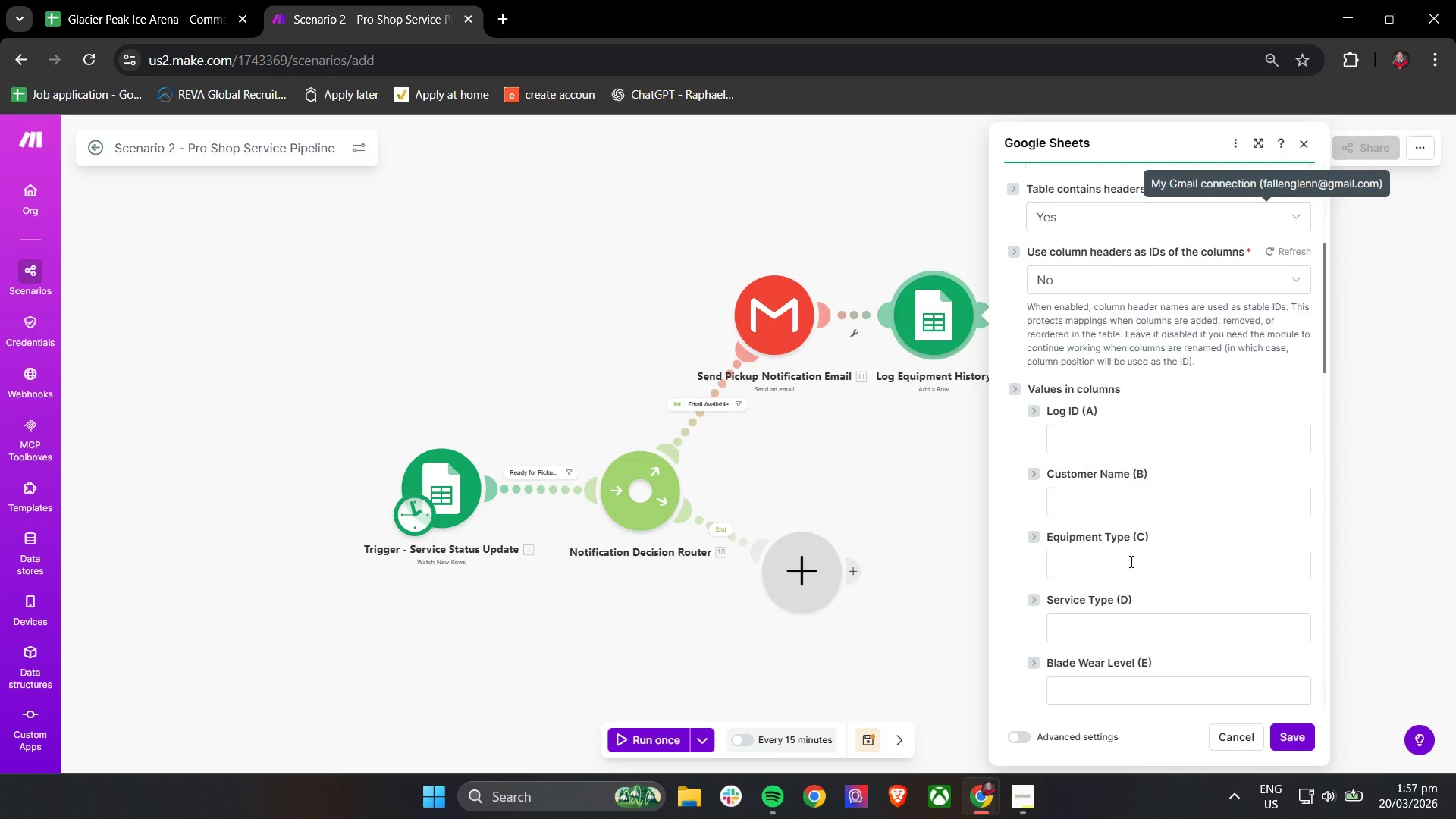 
wait(9.24)
 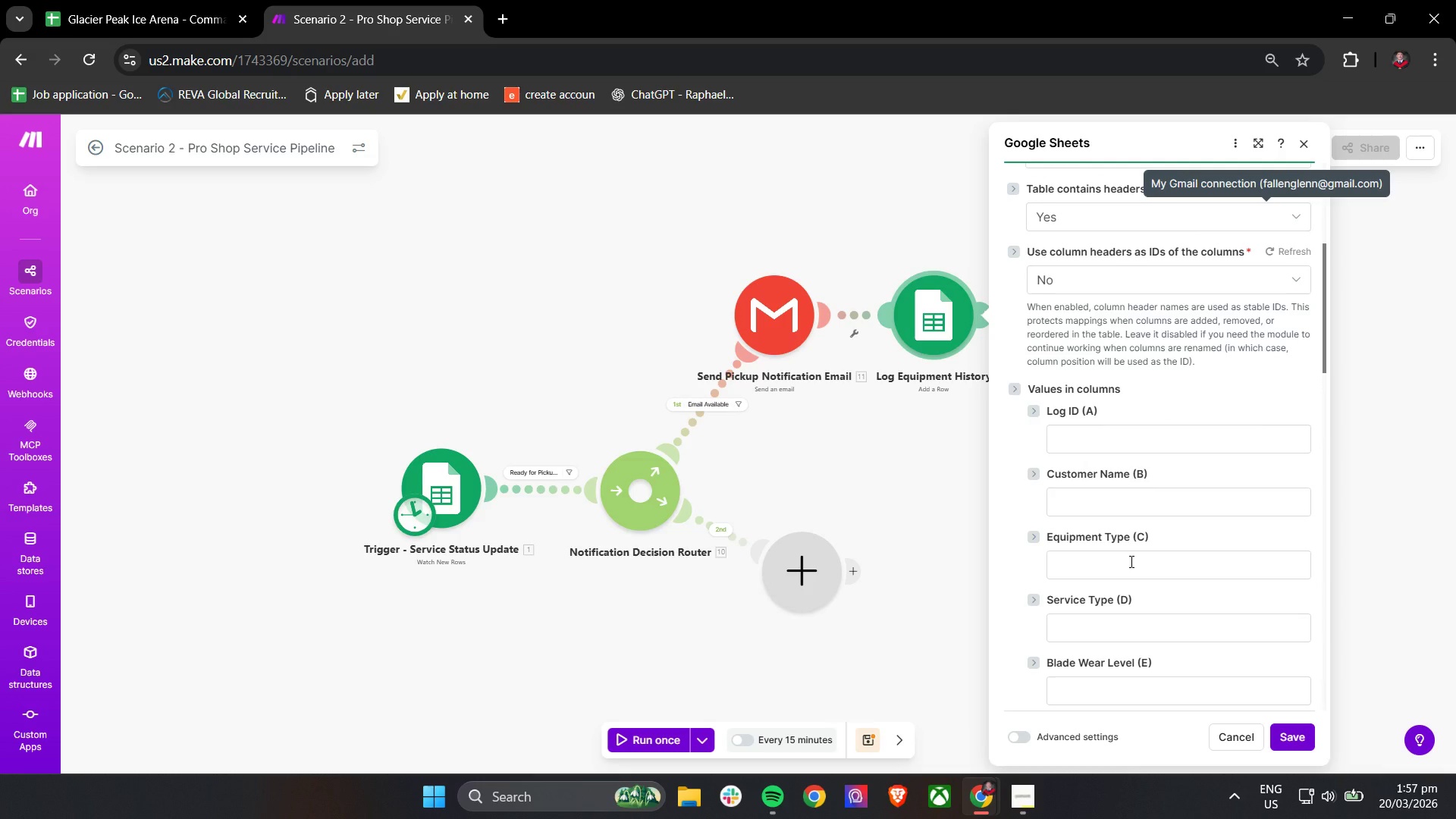 
left_click([1121, 501])
 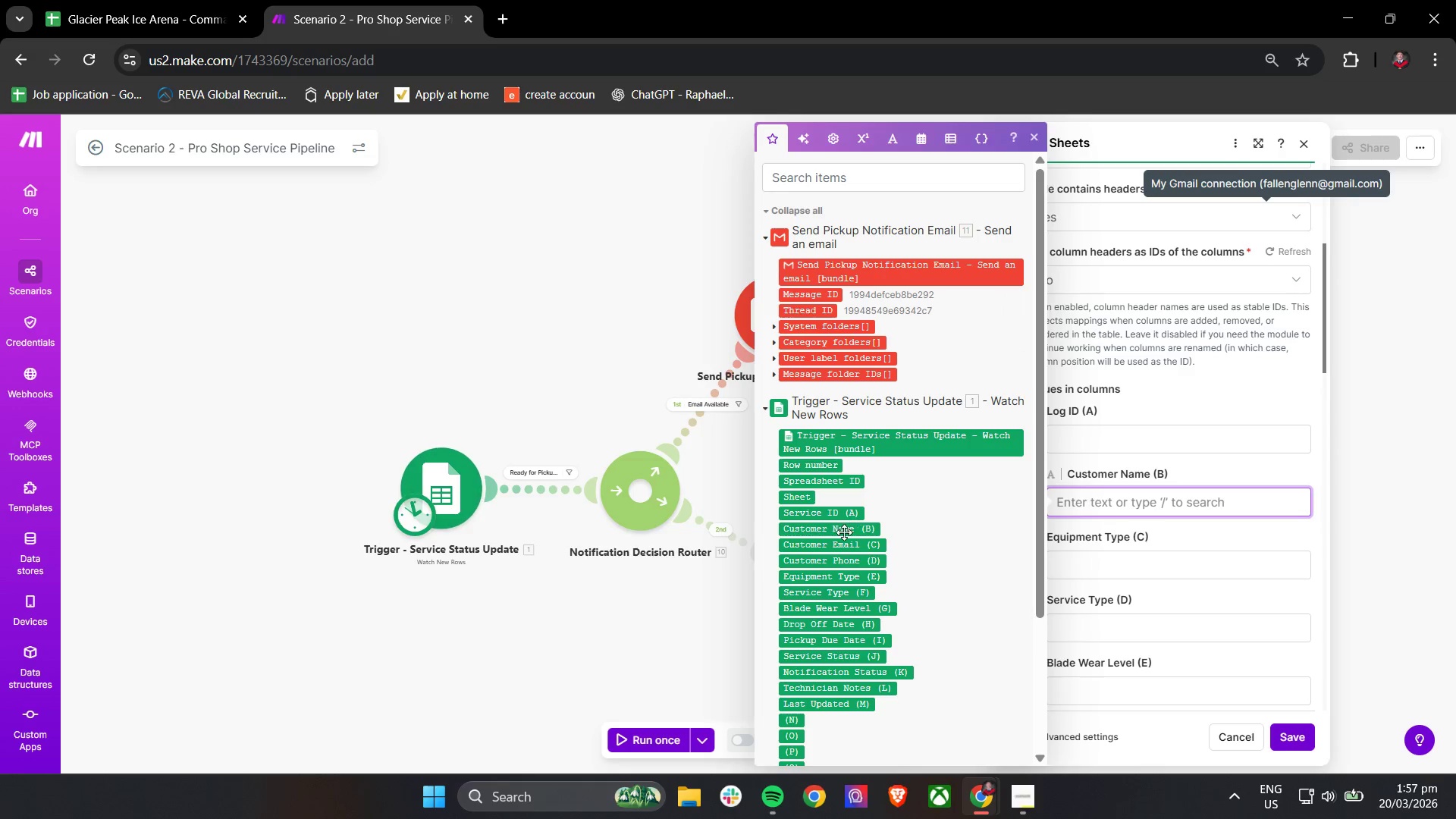 
left_click([844, 533])
 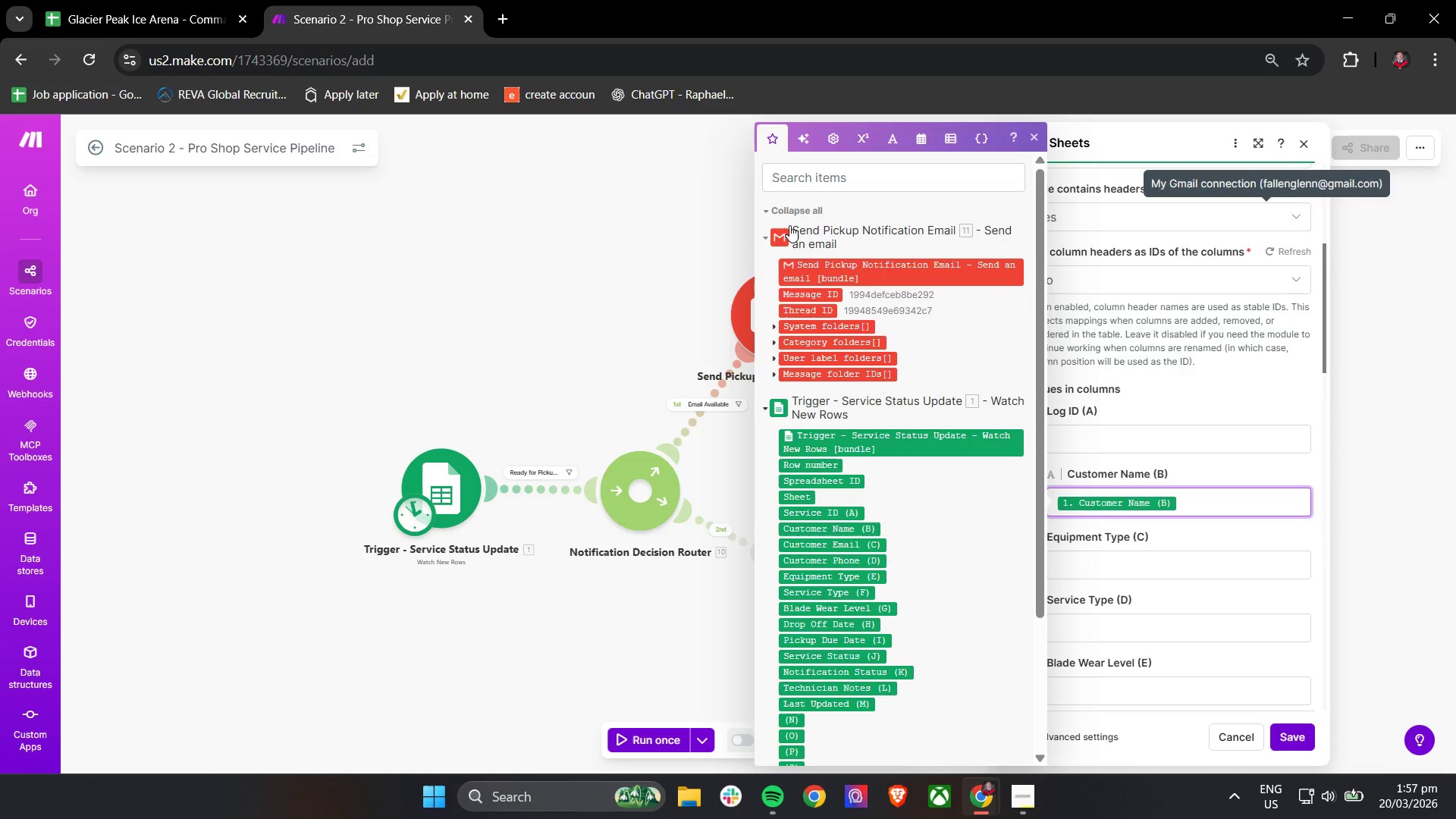 
left_click([764, 234])
 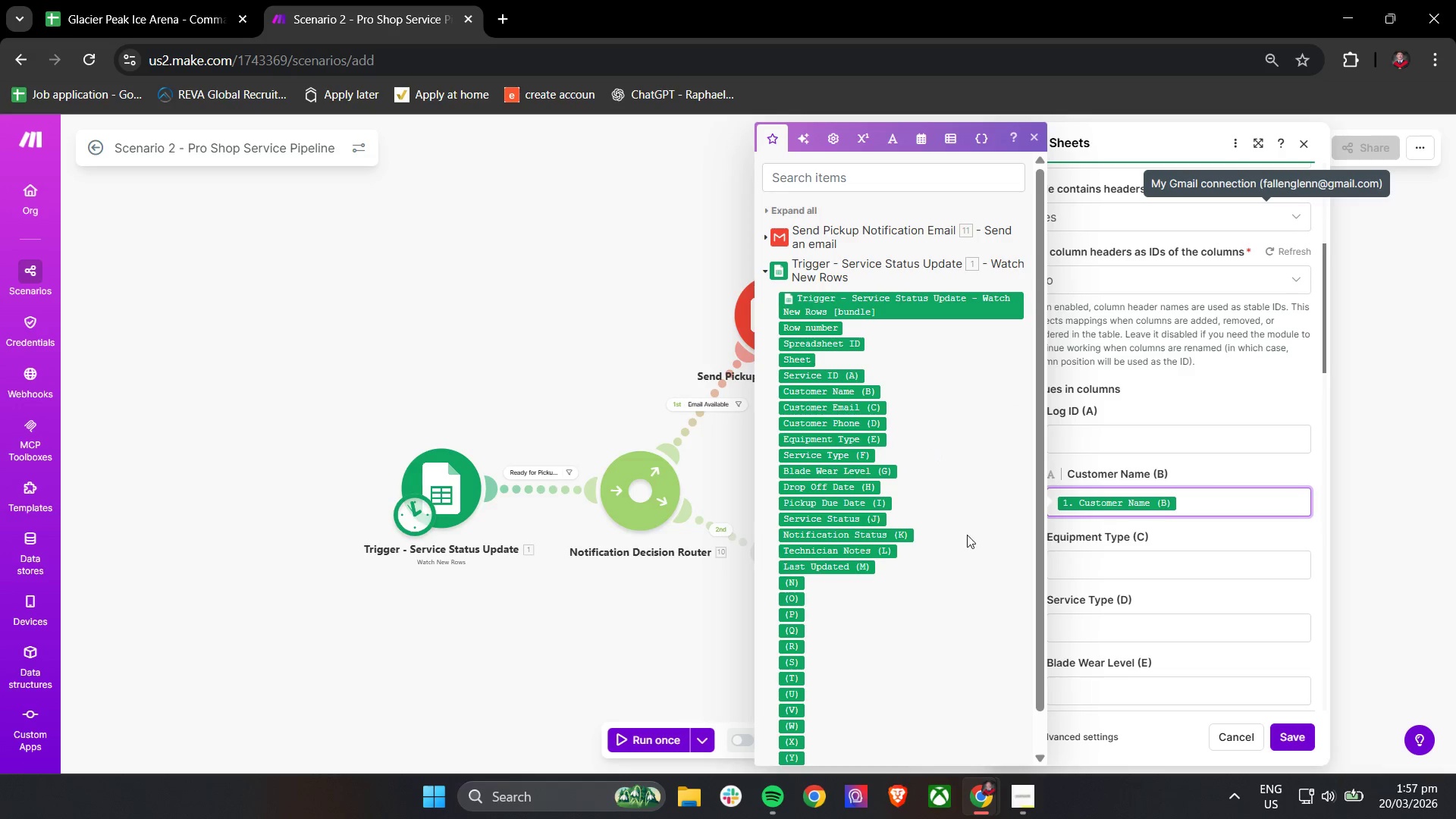 
left_click([1112, 564])
 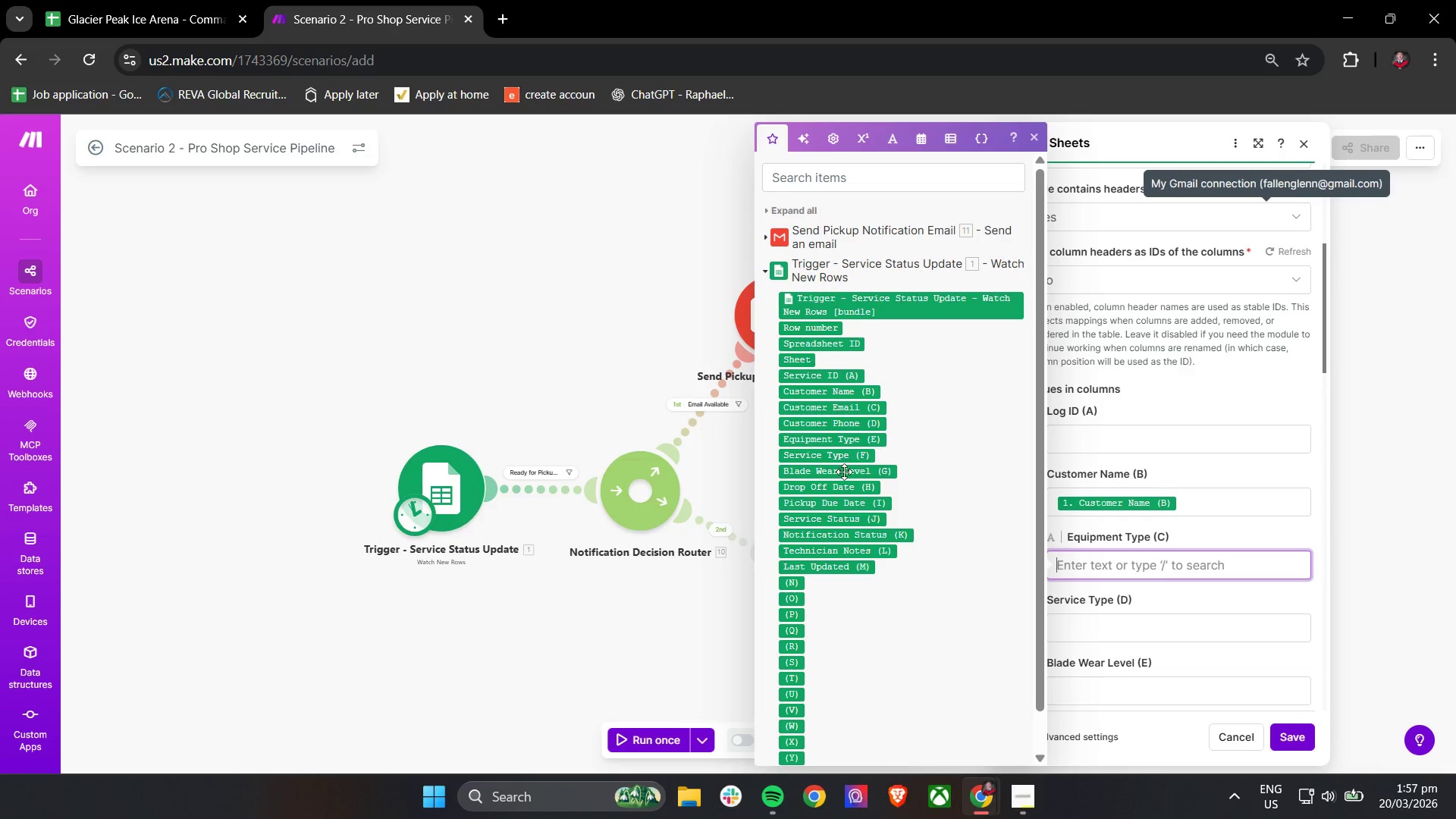 
left_click([849, 441])
 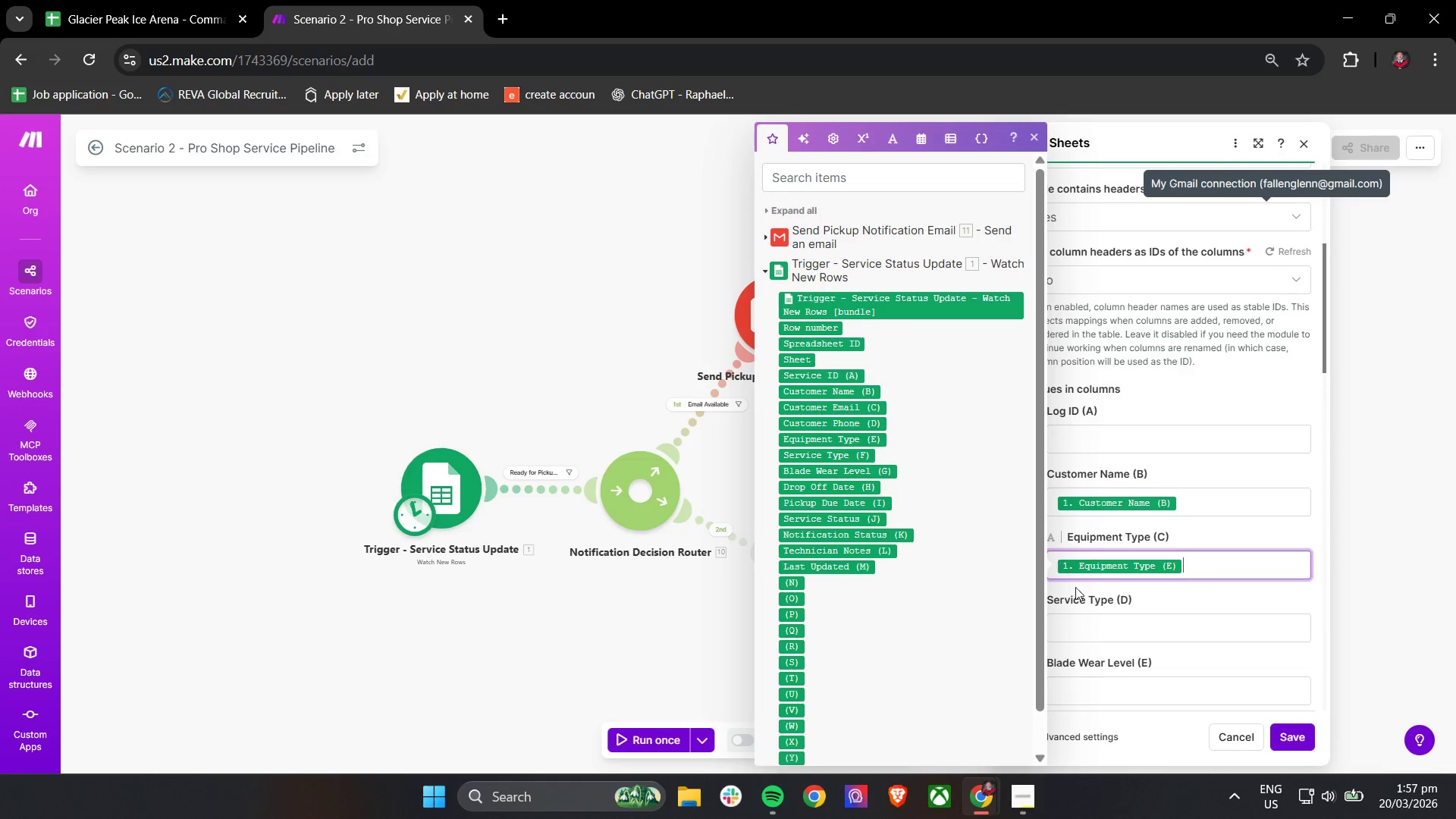 
left_click([1113, 643])
 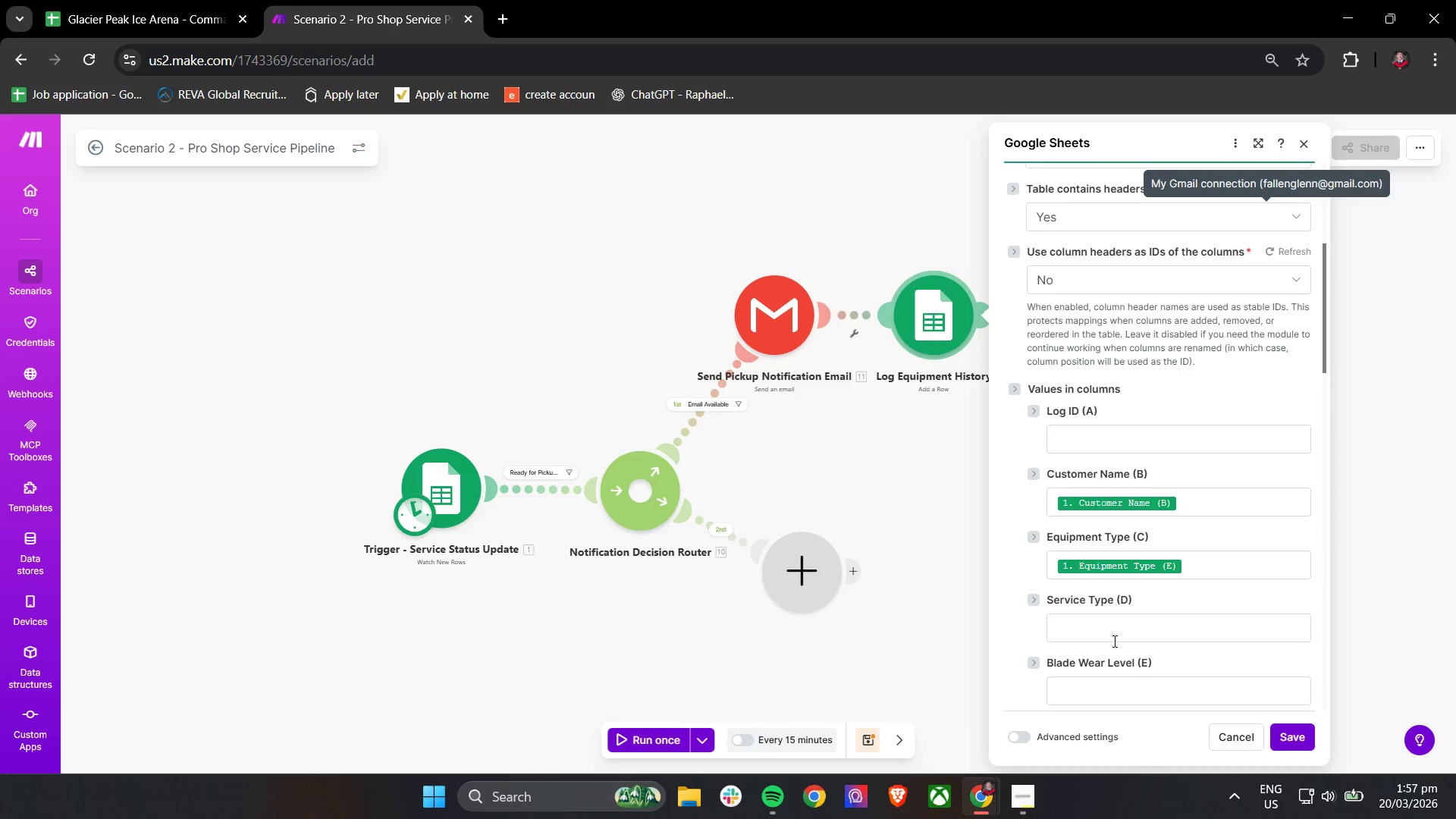 
left_click([1113, 629])
 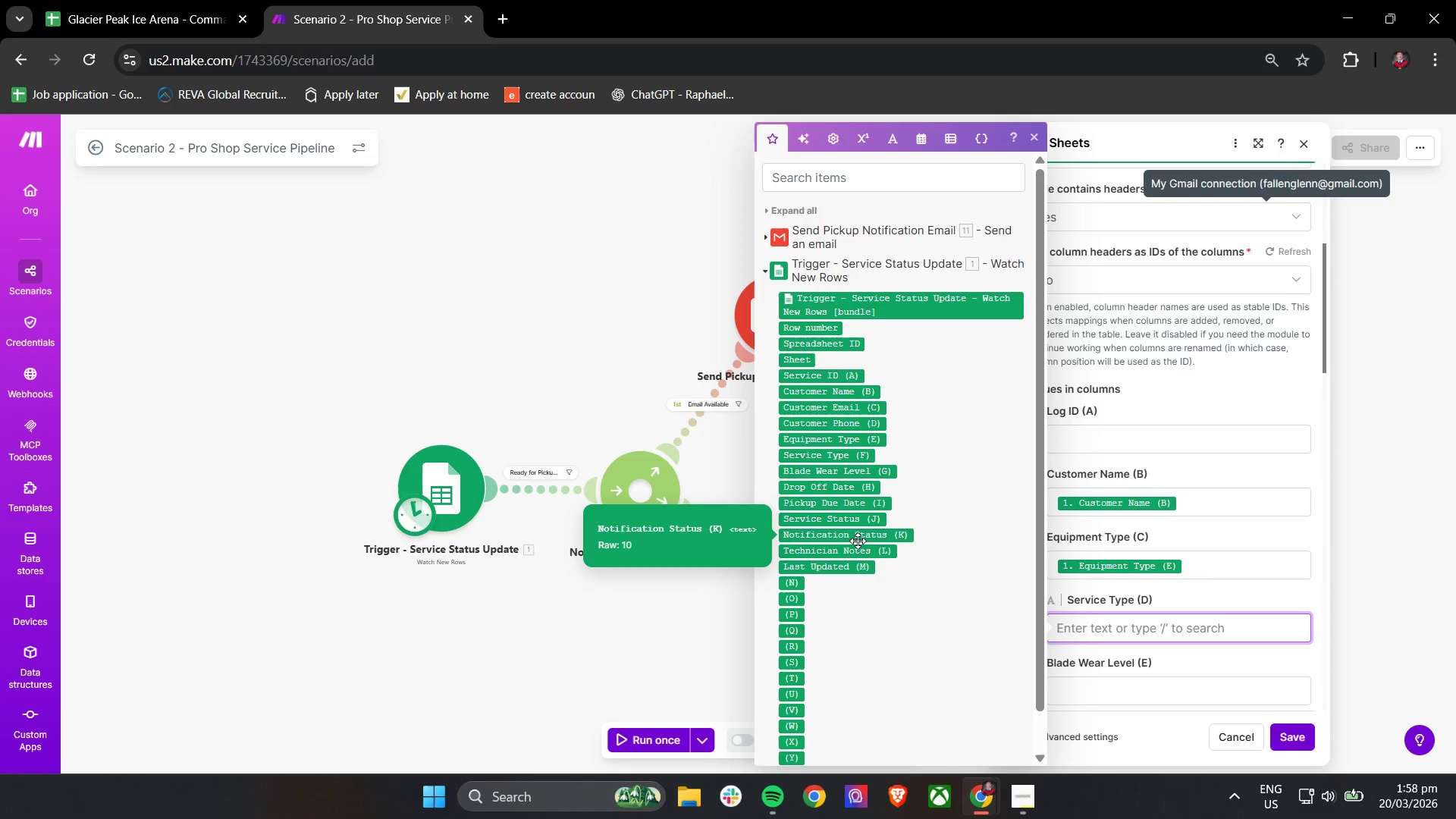 
left_click([850, 440])
 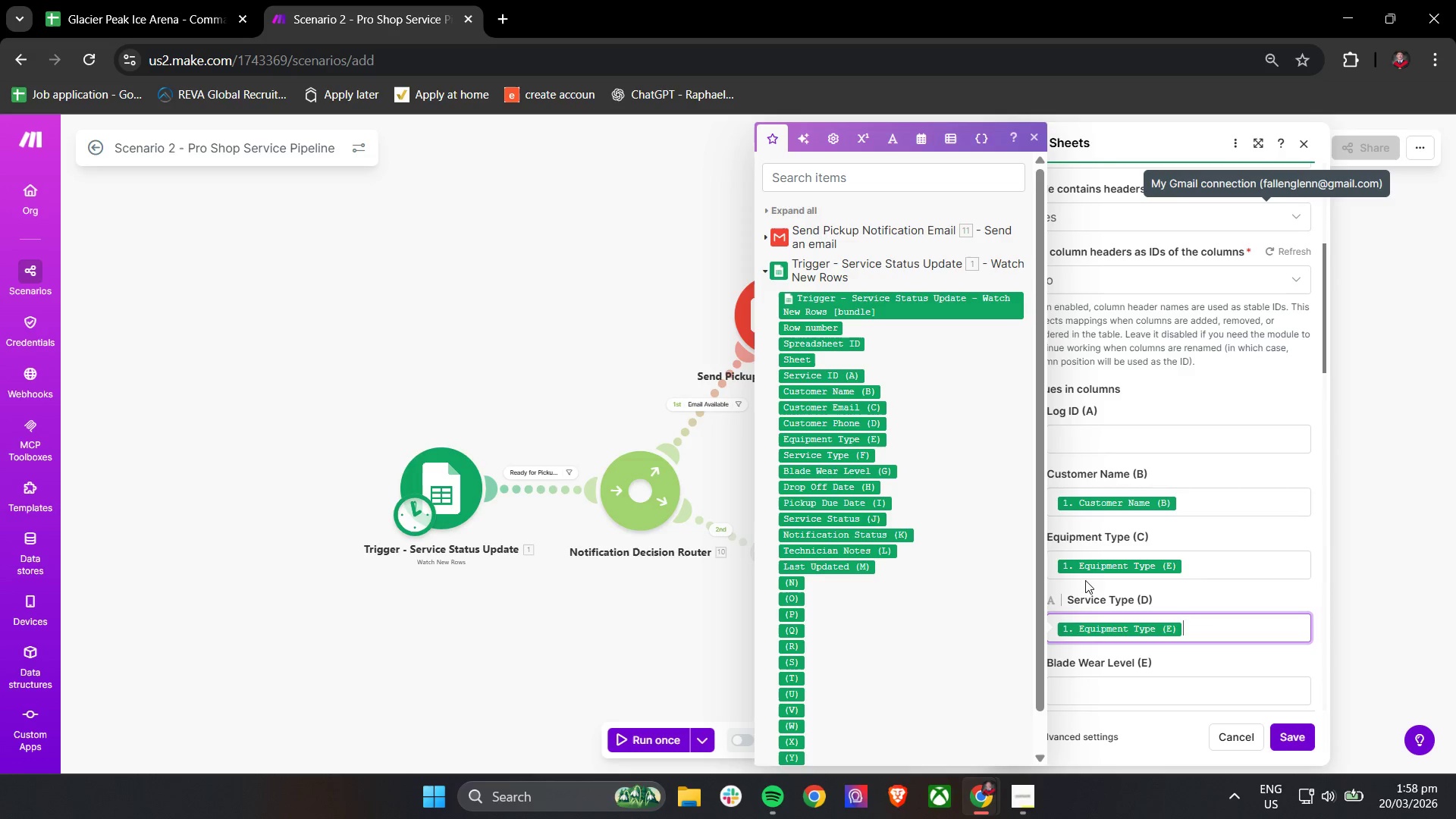 
scroll: coordinate [1109, 579], scroll_direction: down, amount: 1.0
 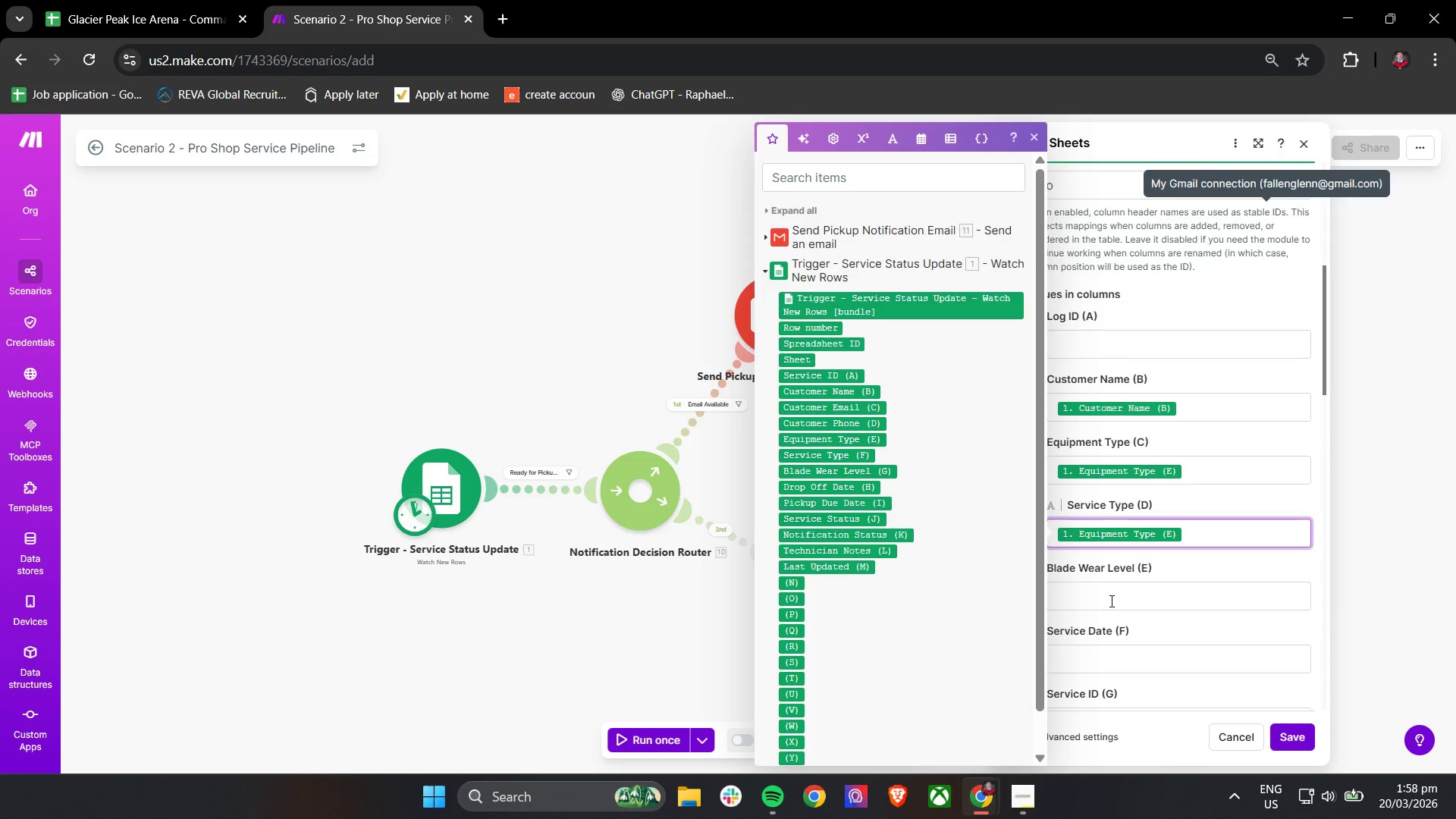 
left_click([1109, 593])
 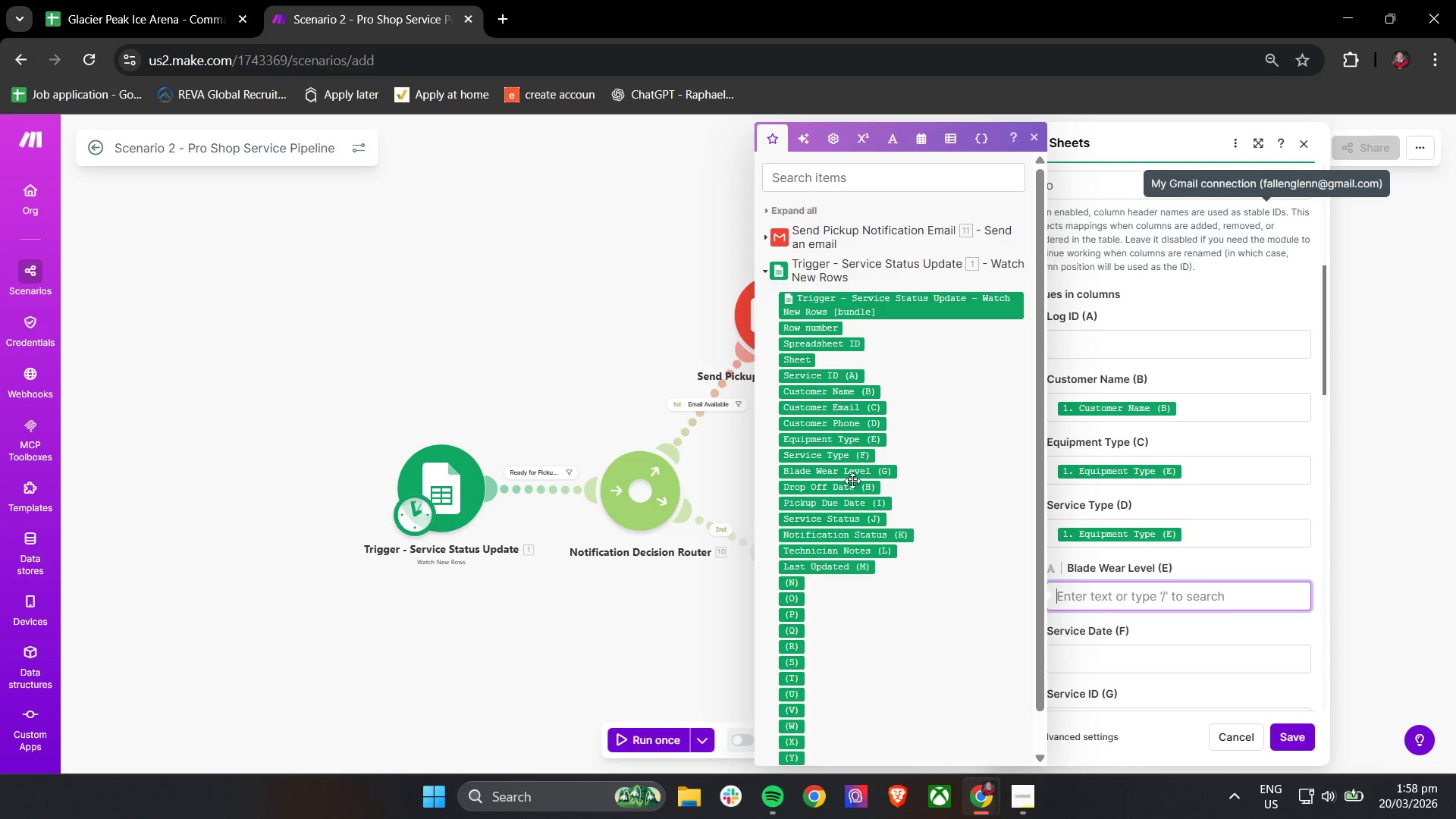 
left_click([852, 475])
 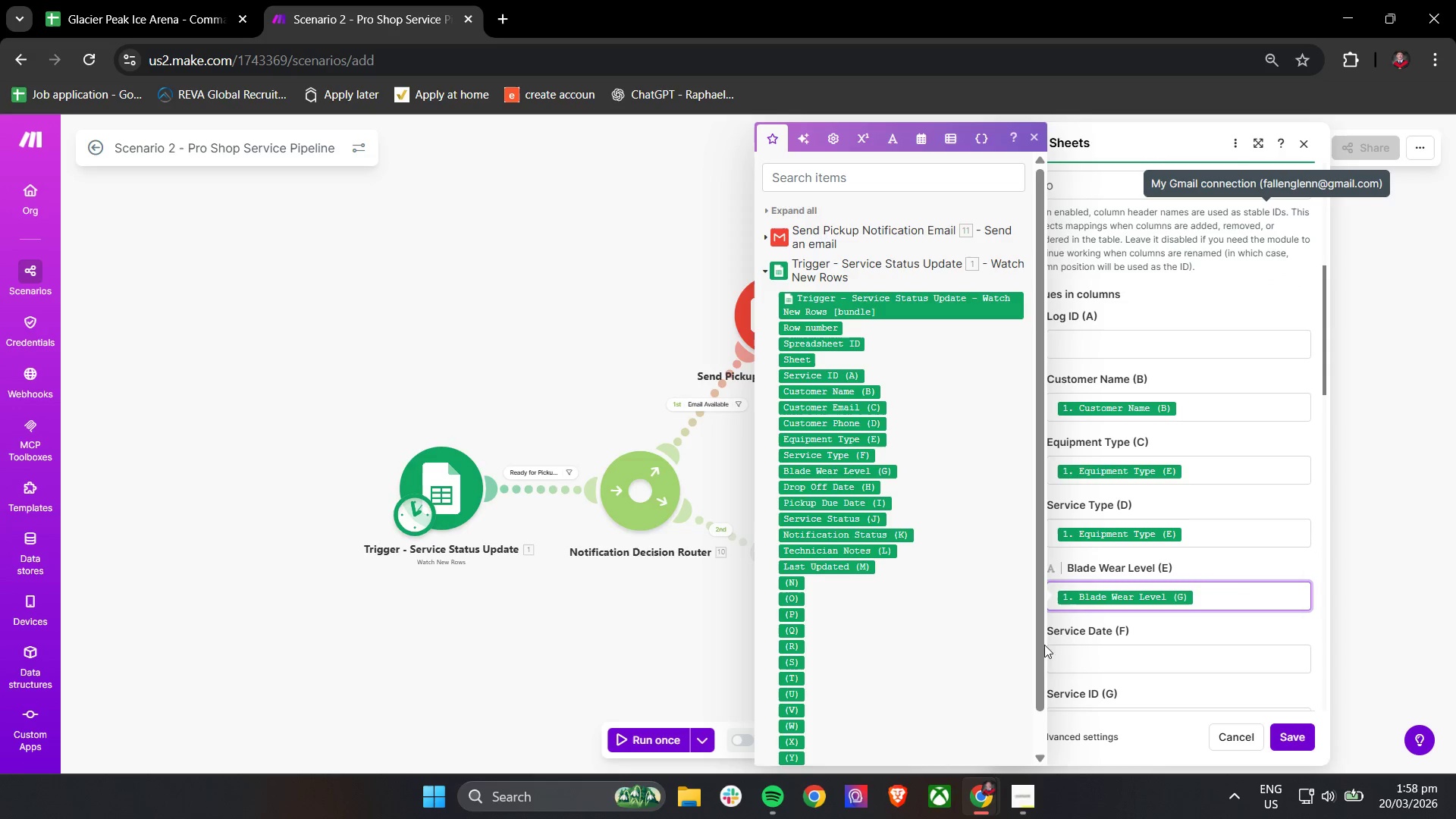 
left_click([1089, 653])
 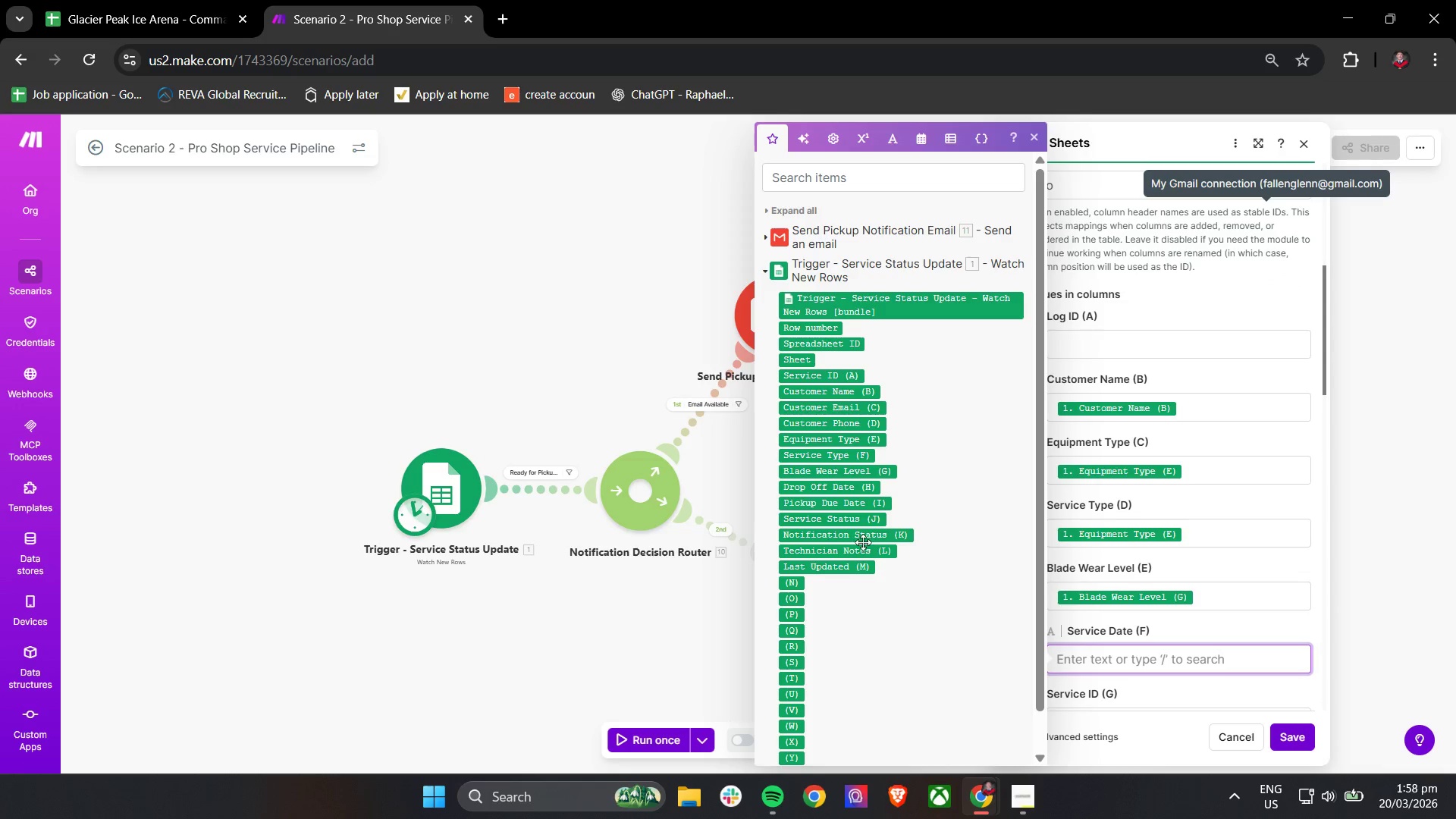 
scroll: coordinate [1159, 595], scroll_direction: down, amount: 1.0
 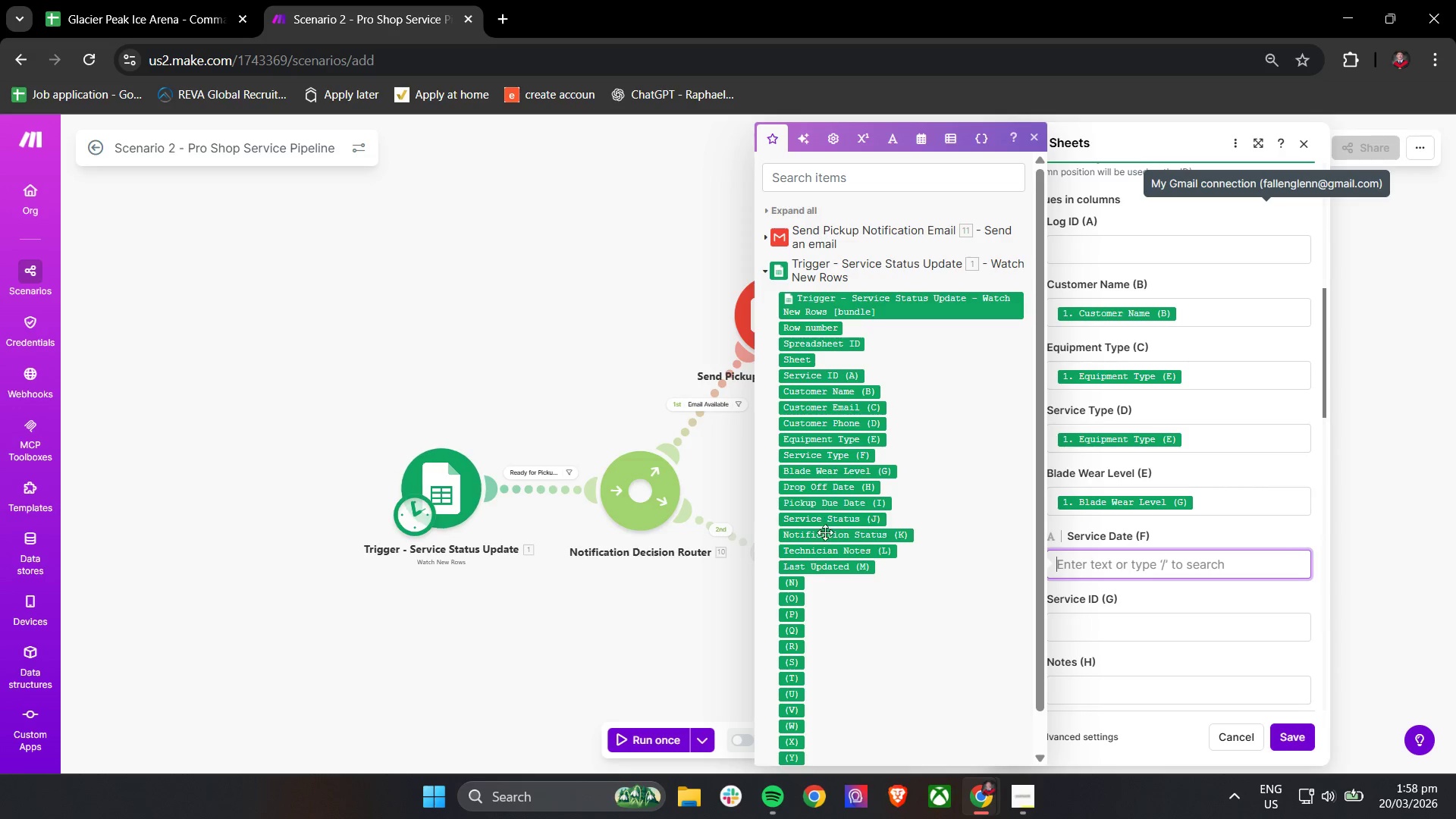 
mouse_move([818, 527])
 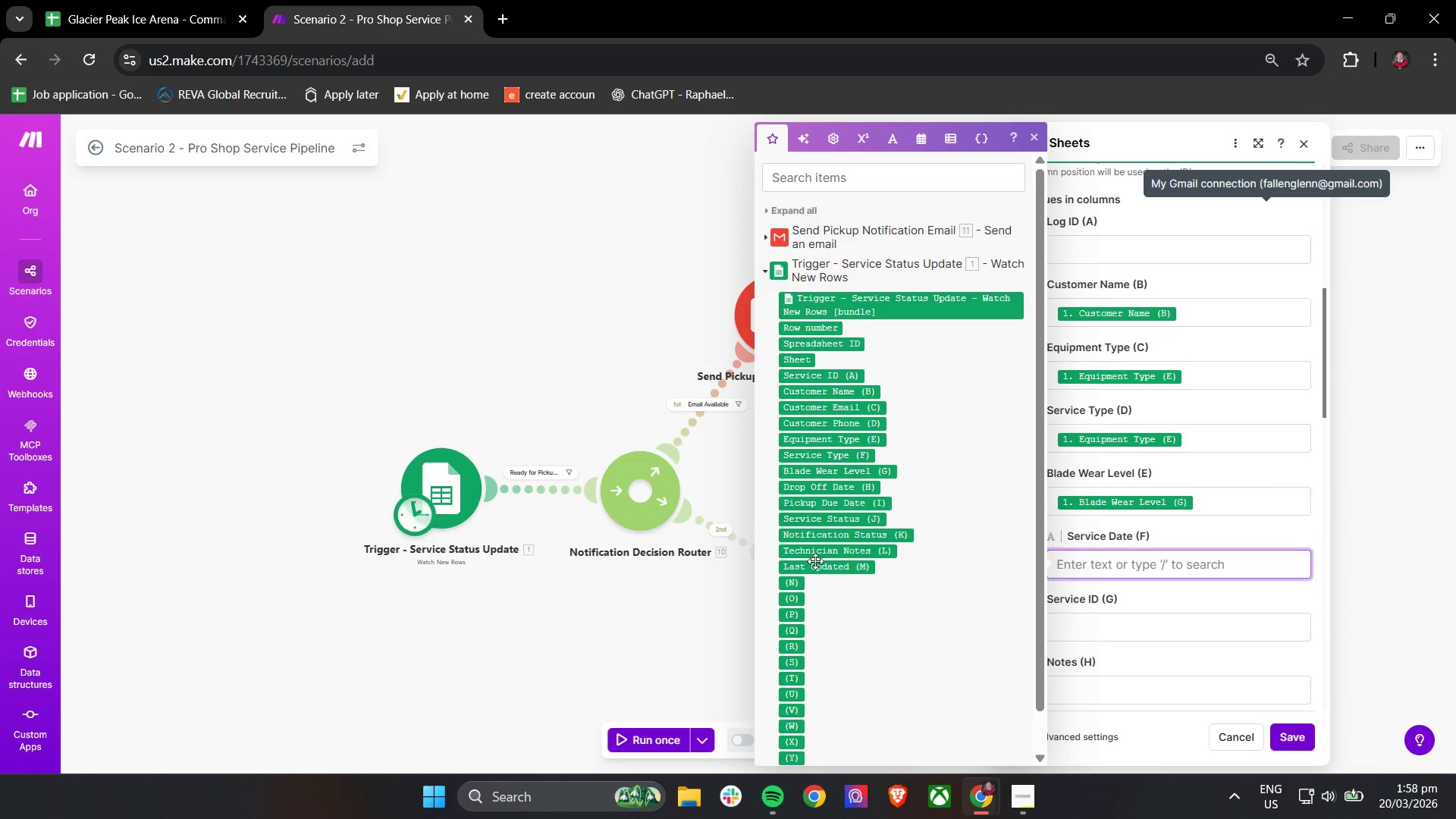 
mouse_move([845, 531])
 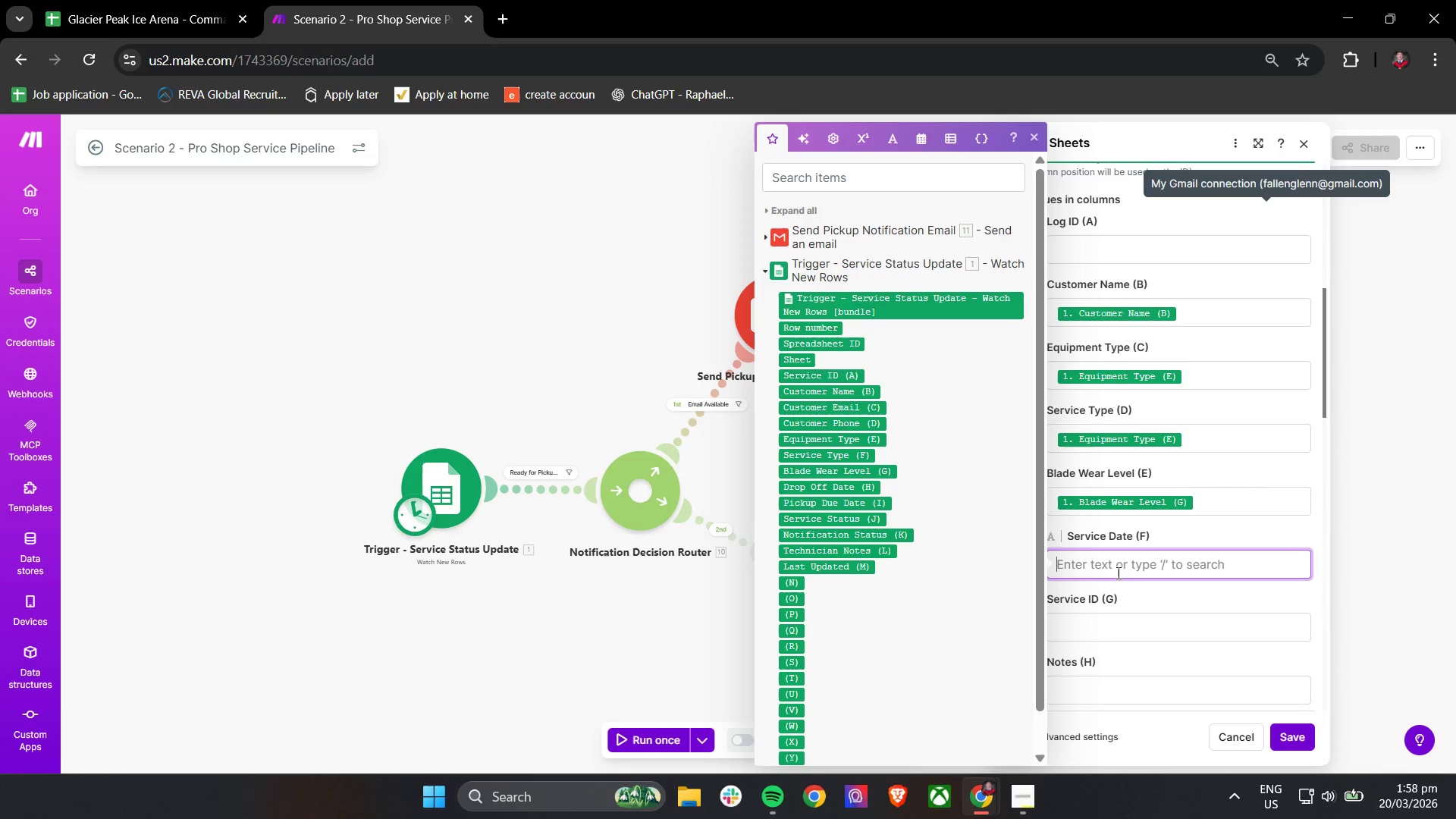 
left_click([1120, 573])
 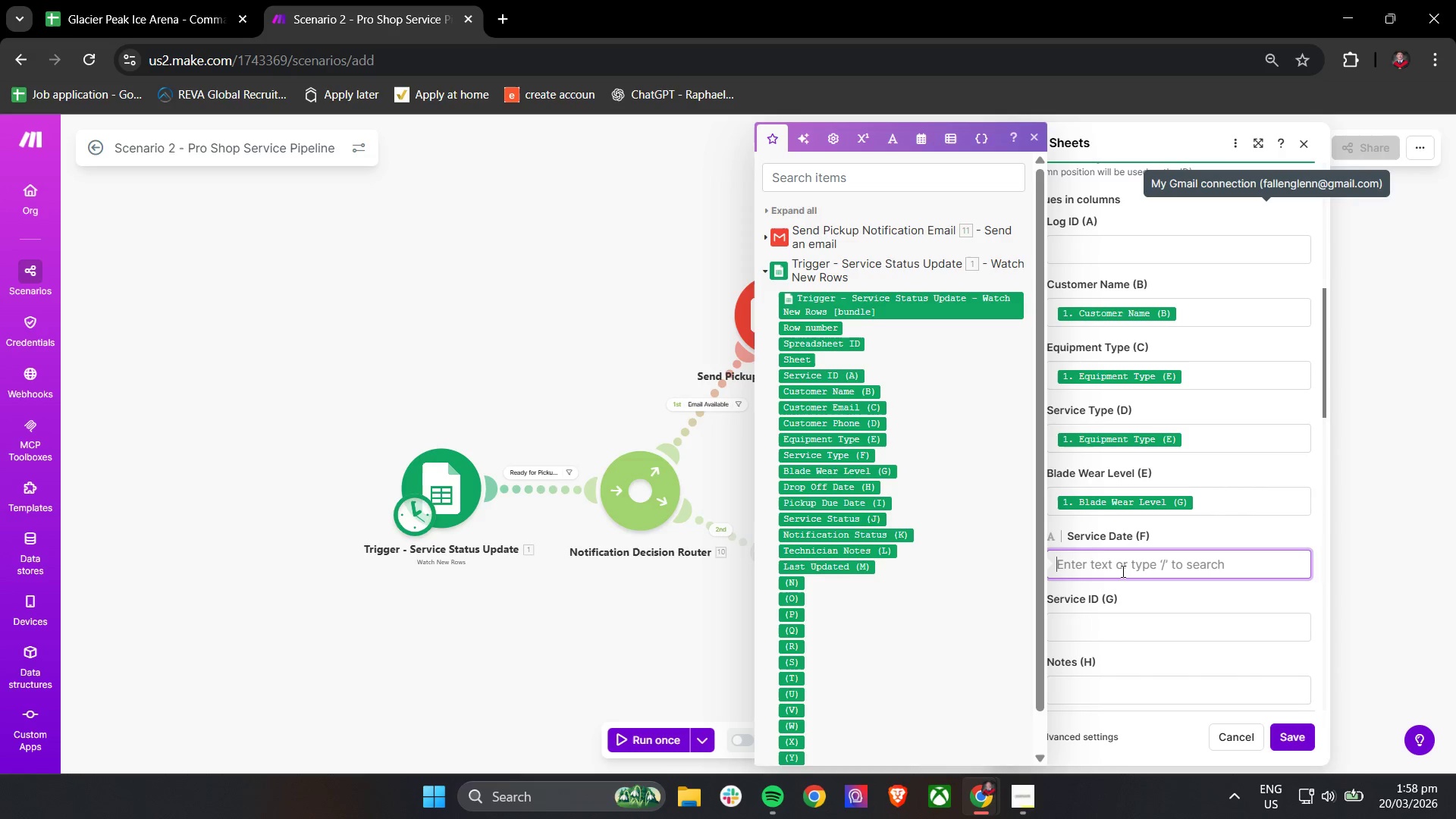 
left_click([905, 174])